 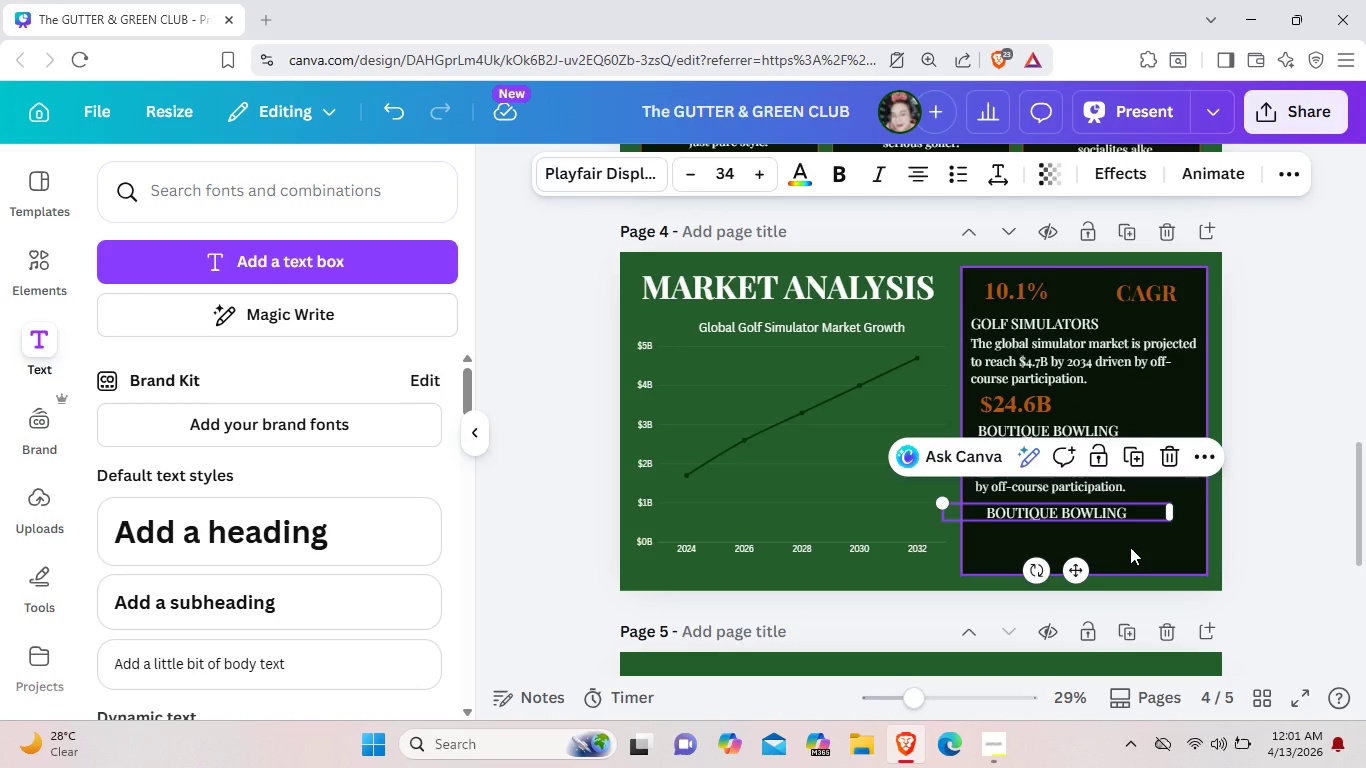 
left_click([1130, 547])
 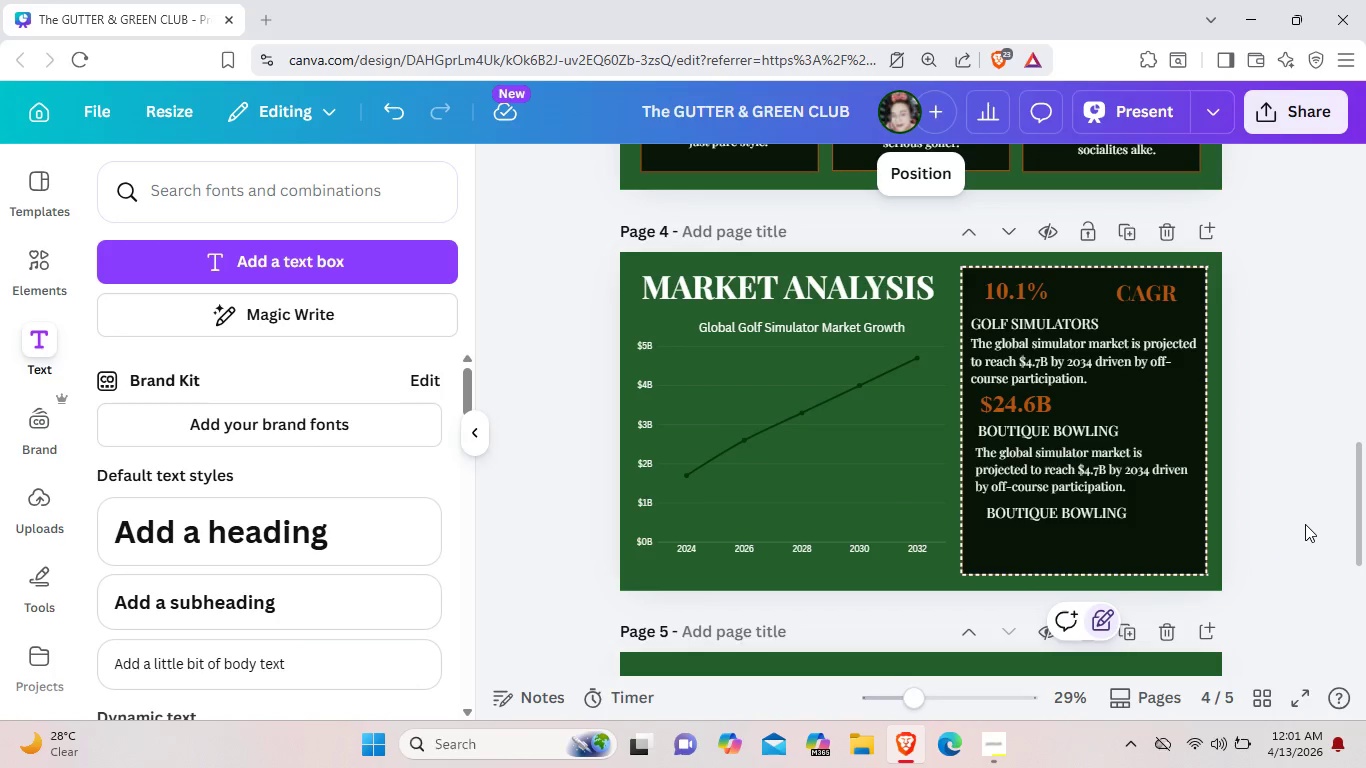 
left_click([1304, 527])
 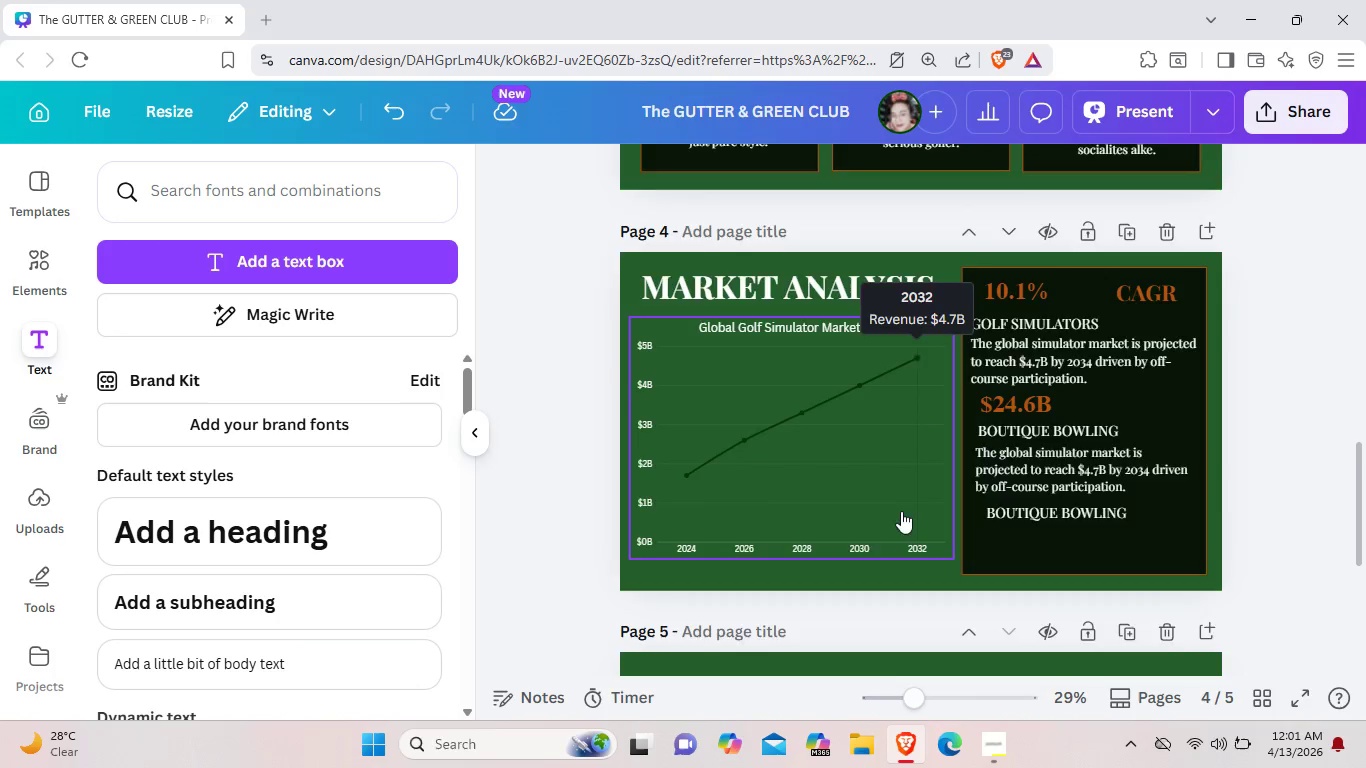 
scroll: coordinate [901, 511], scroll_direction: down, amount: 3.0
 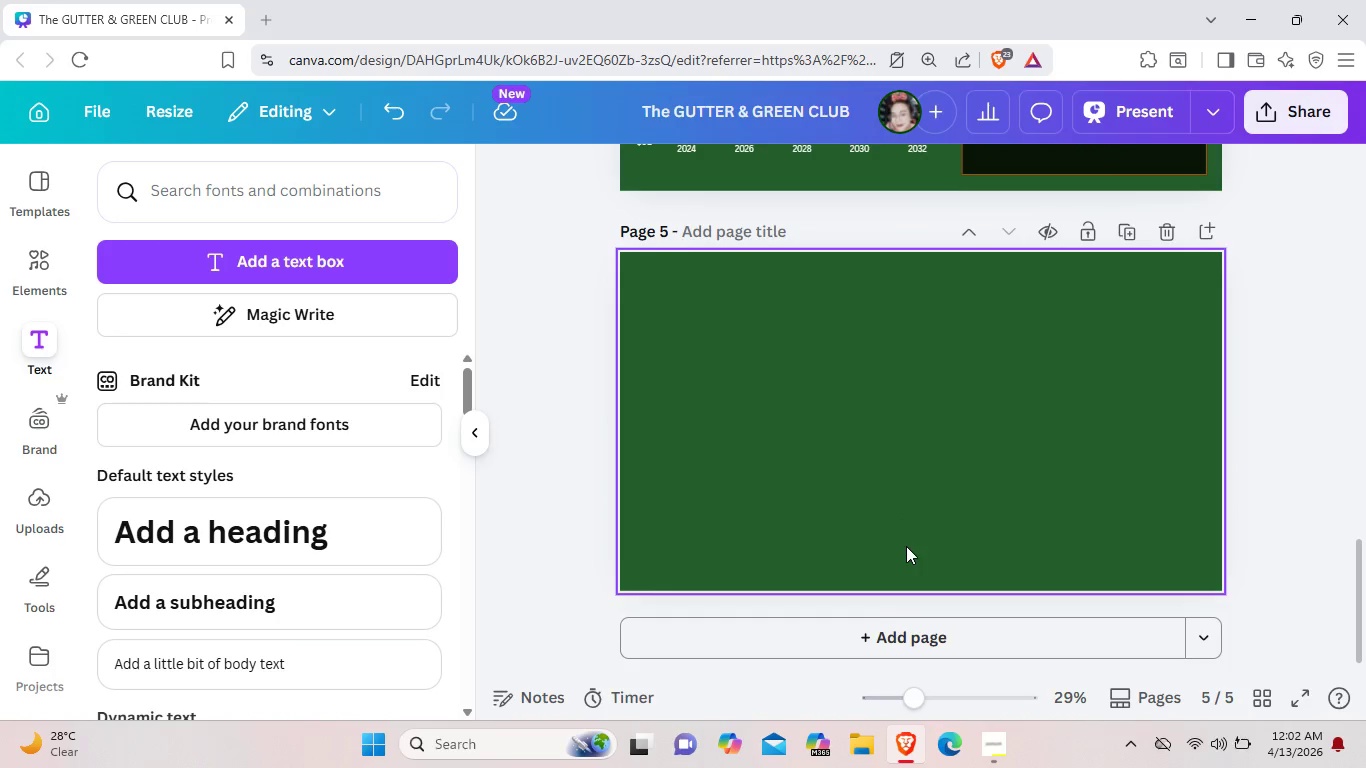 
scroll: coordinate [906, 546], scroll_direction: up, amount: 2.0
 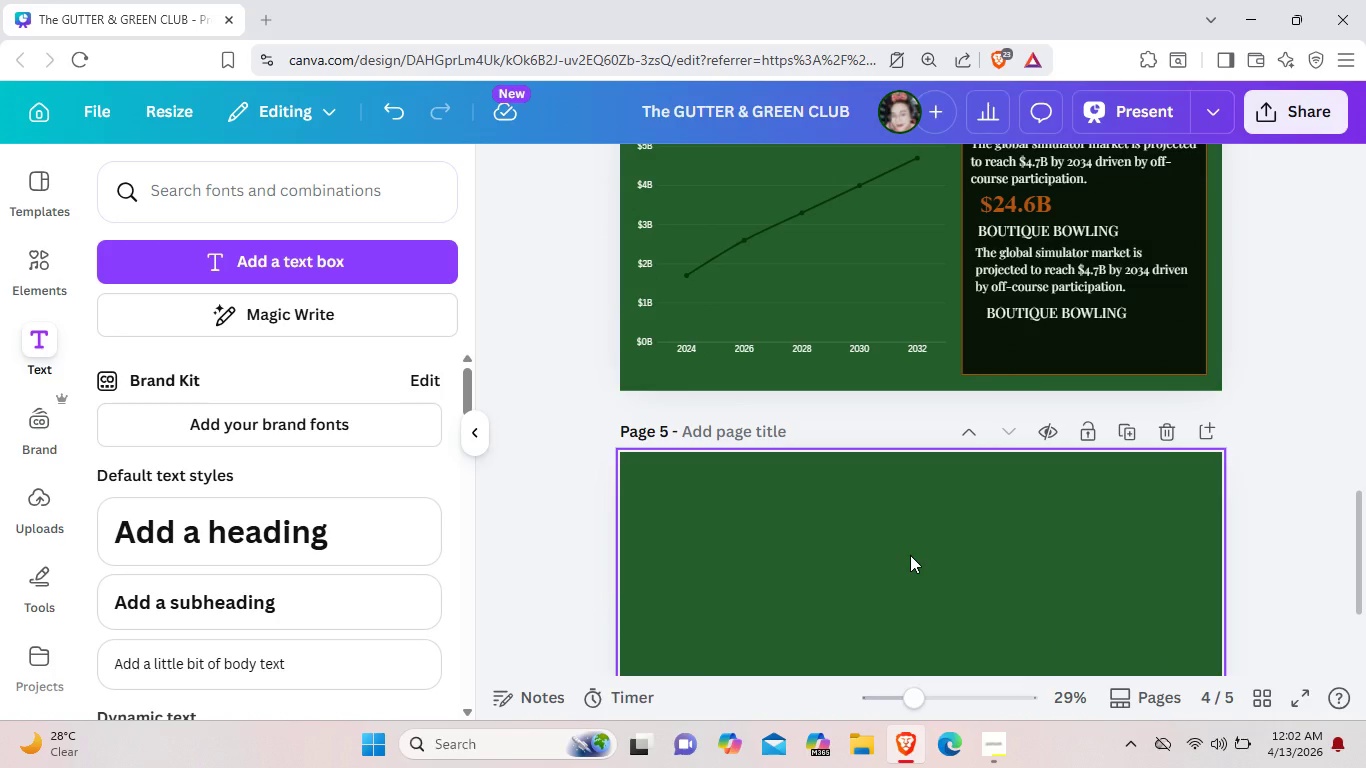 
wait(8.02)
 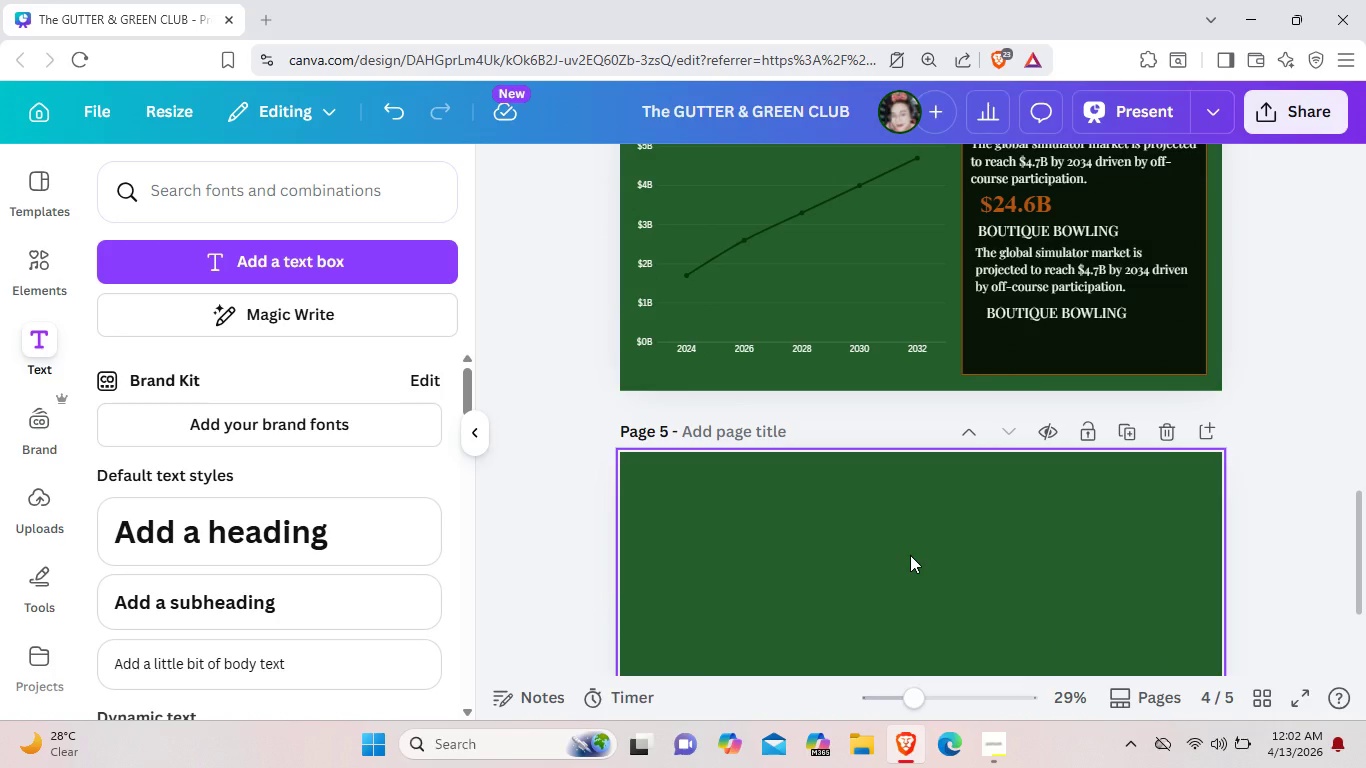 
left_click([1092, 291])
 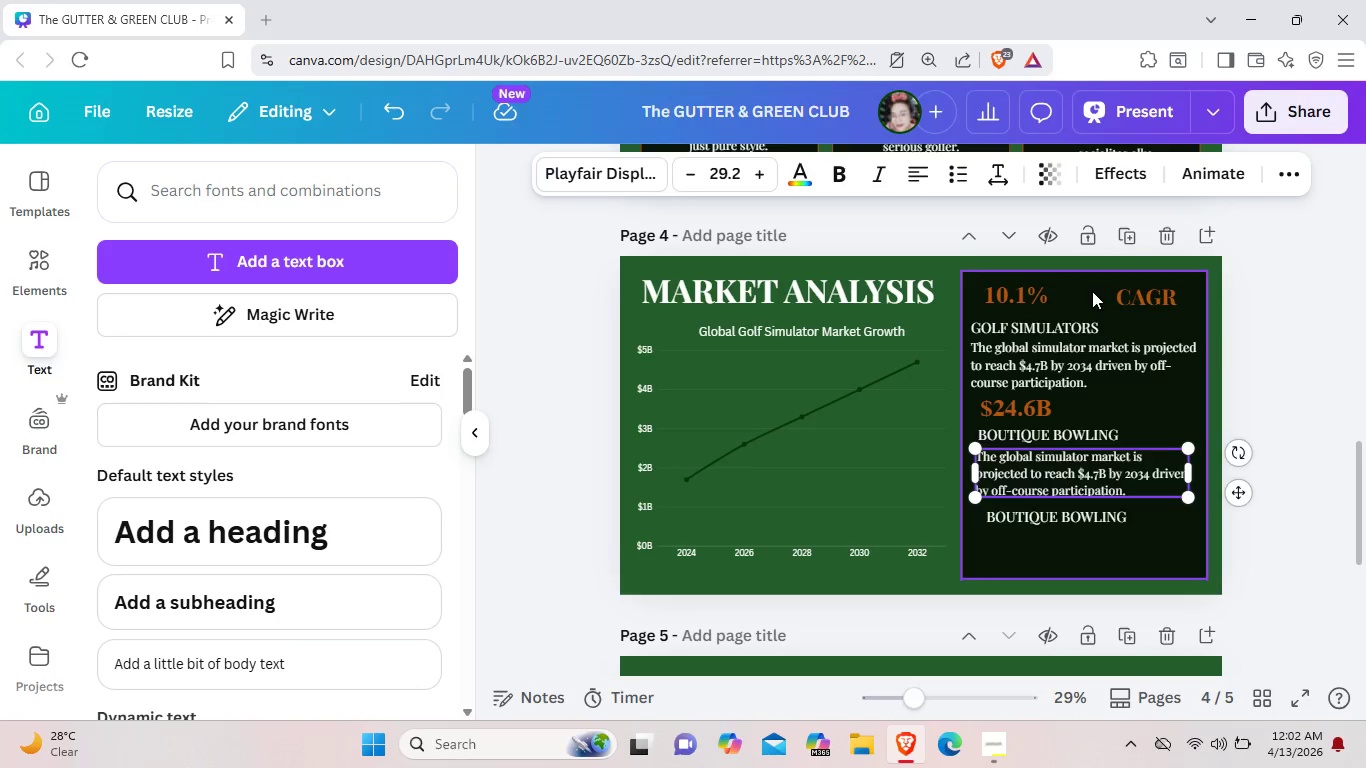 
scroll: coordinate [1092, 291], scroll_direction: up, amount: 2.0
 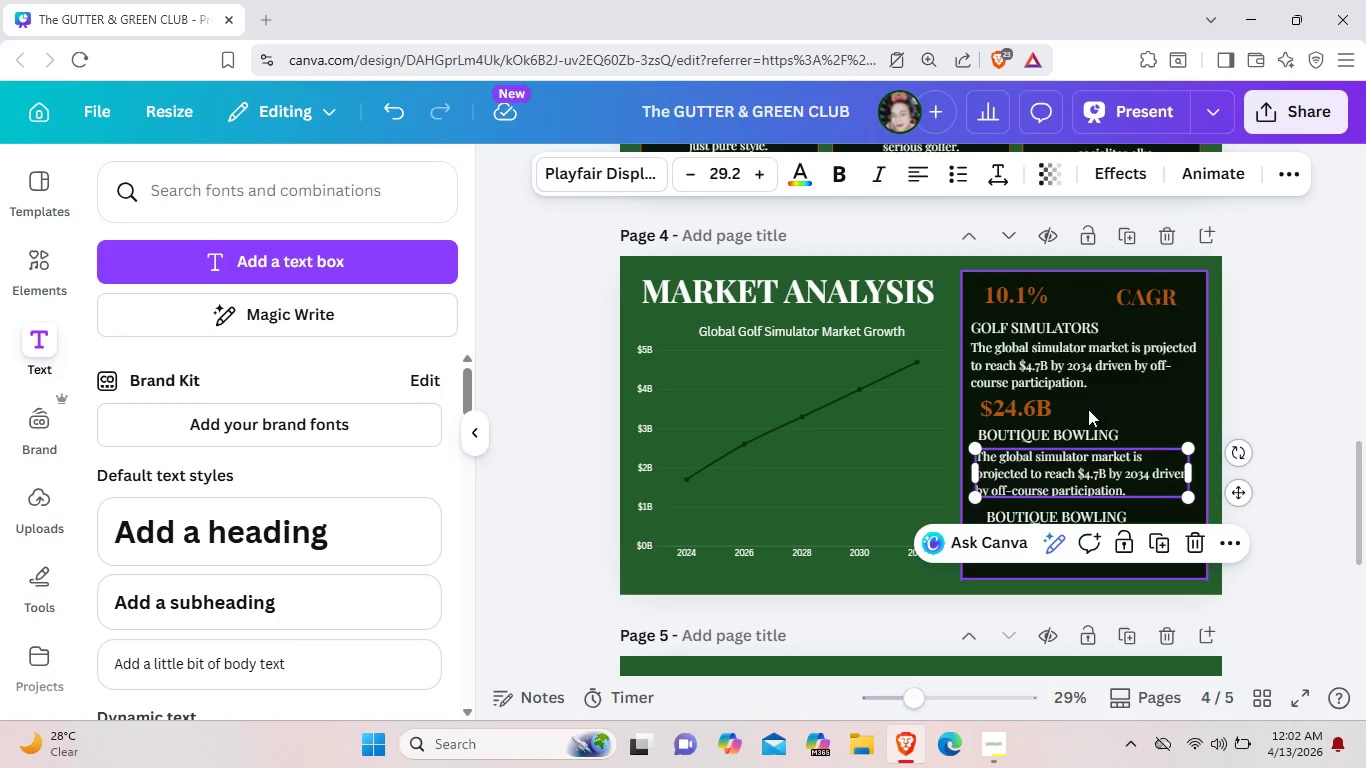 
left_click_drag(start_coordinate=[1050, 413], to_coordinate=[1182, 406])
 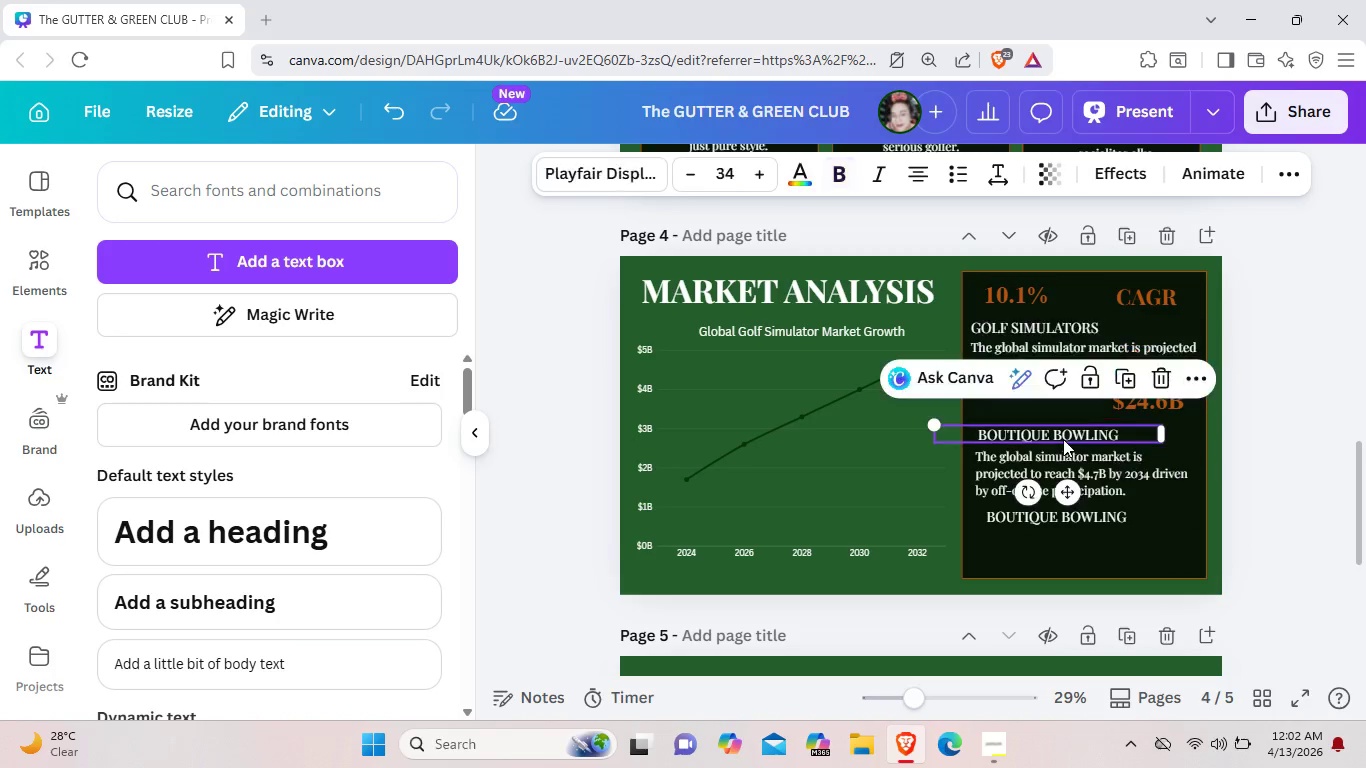 
left_click_drag(start_coordinate=[1063, 439], to_coordinate=[1057, 416])
 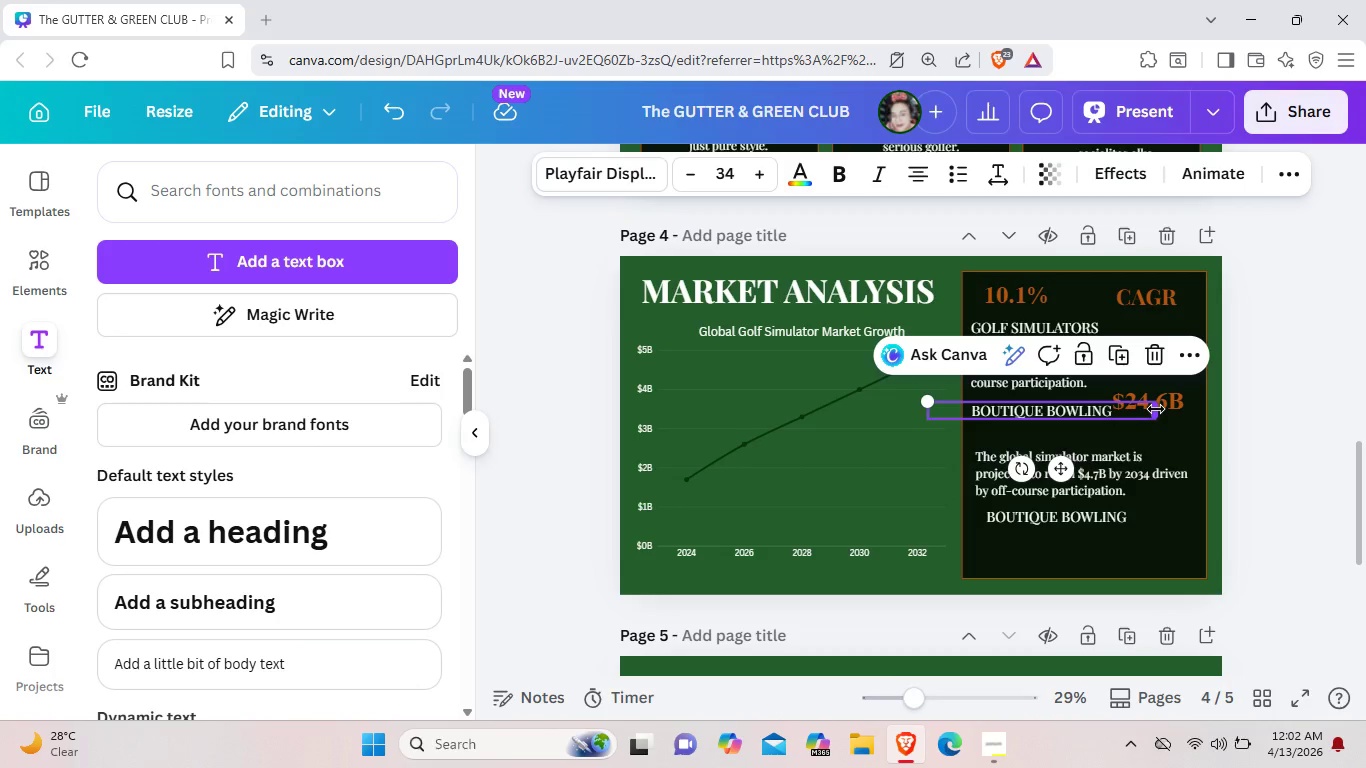 
left_click_drag(start_coordinate=[1156, 409], to_coordinate=[1058, 400])
 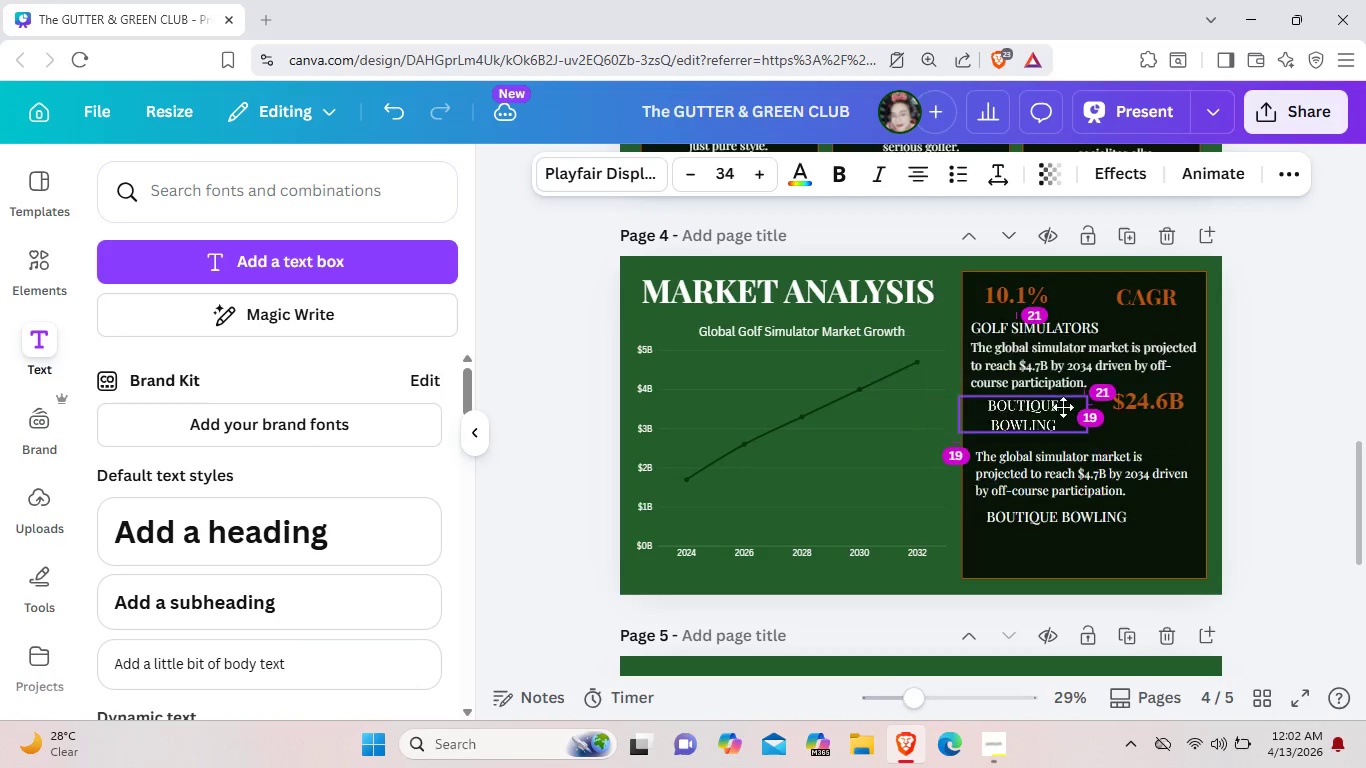 
left_click_drag(start_coordinate=[1034, 413], to_coordinate=[1059, 407])
 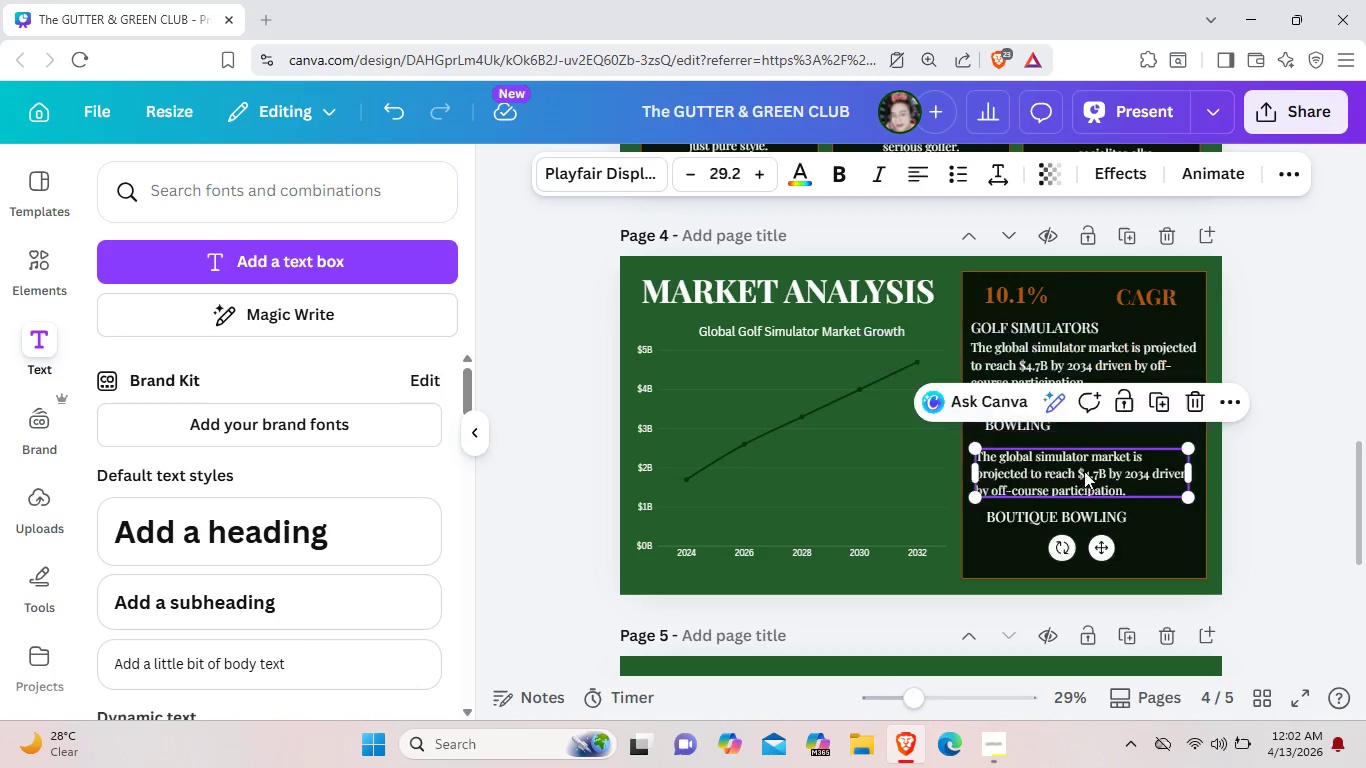 
left_click_drag(start_coordinate=[1082, 477], to_coordinate=[1085, 464])
 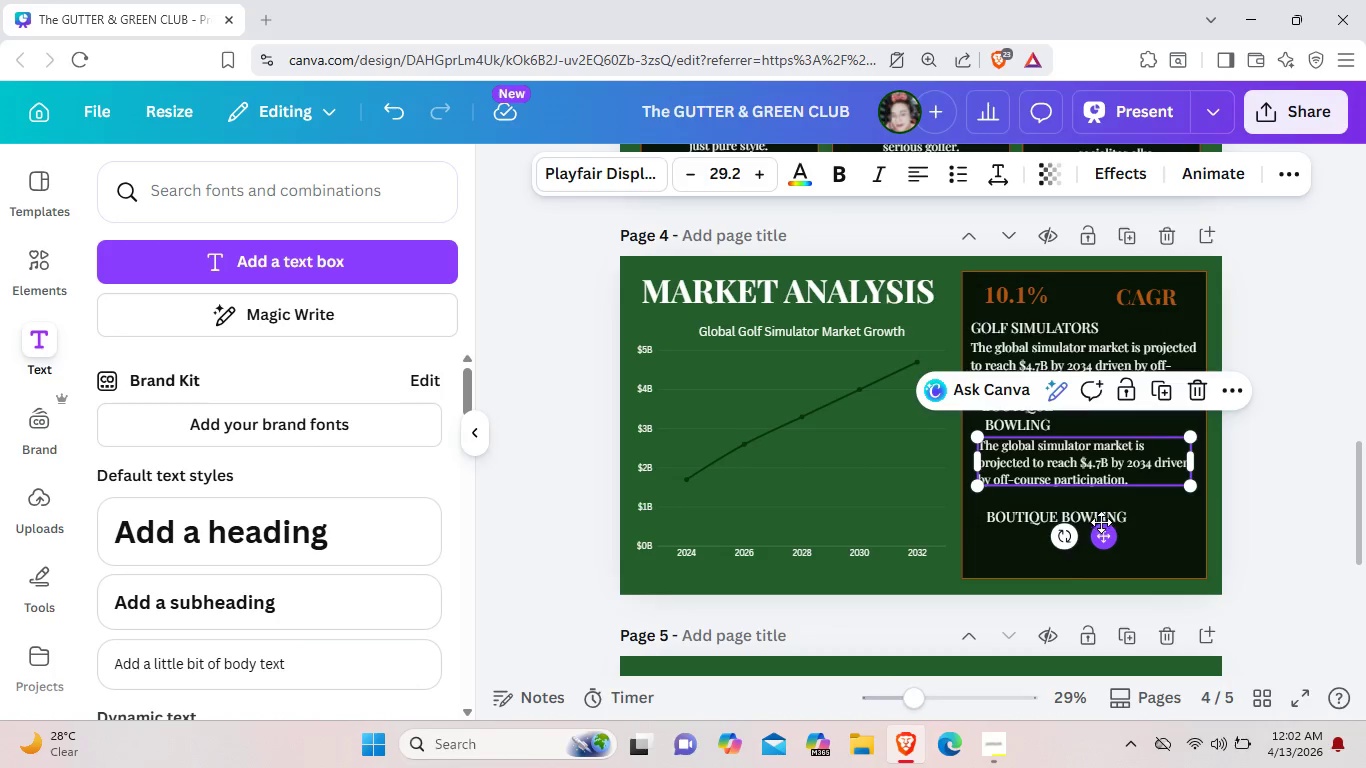 
left_click_drag(start_coordinate=[1102, 524], to_coordinate=[1098, 513])
 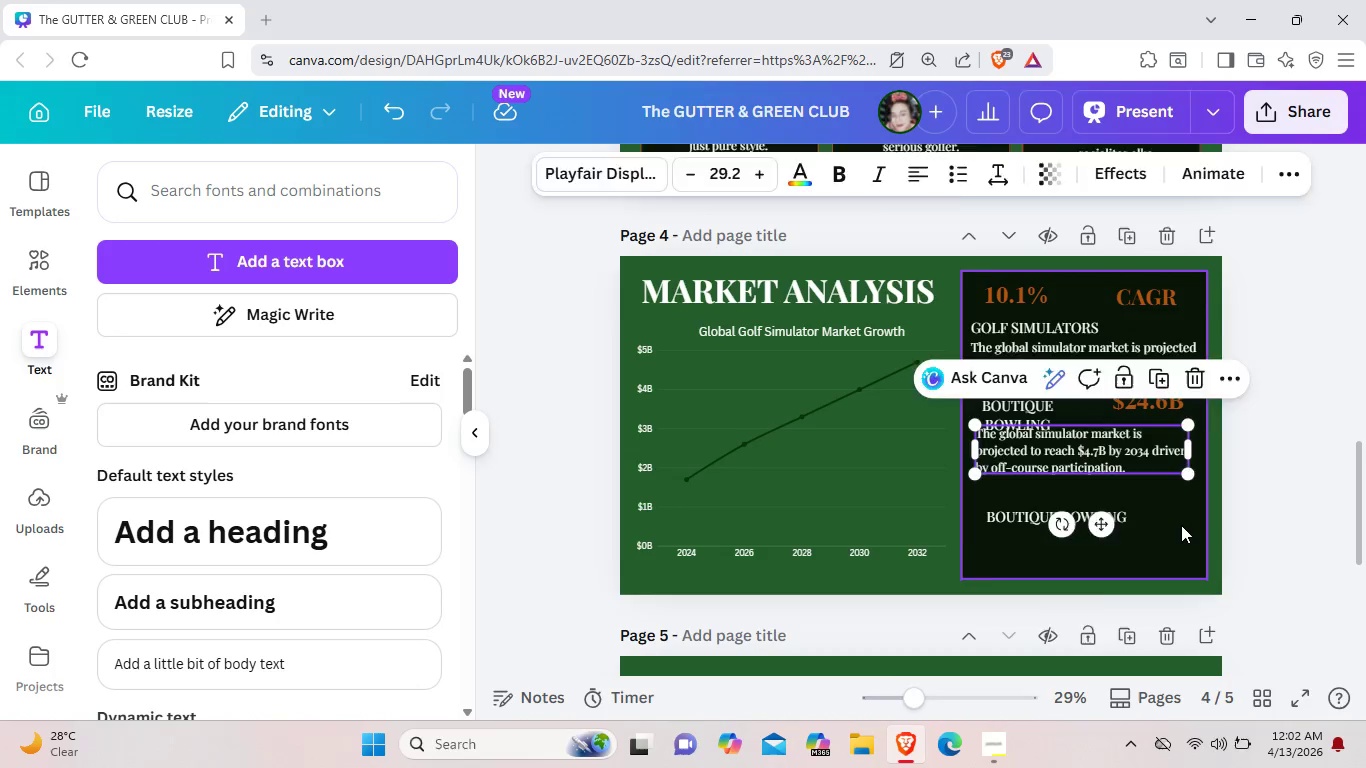 
left_click([1181, 525])
 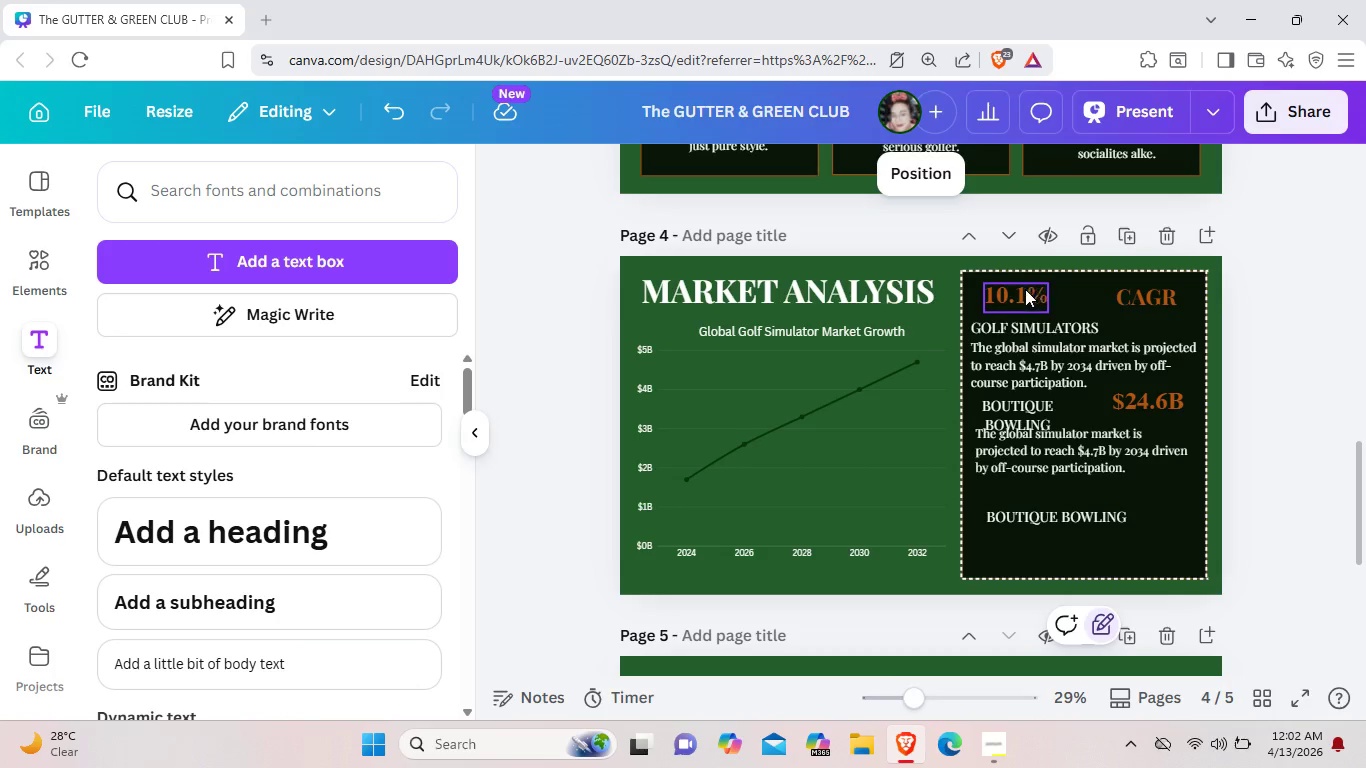 
left_click_drag(start_coordinate=[1025, 289], to_coordinate=[1158, 320])
 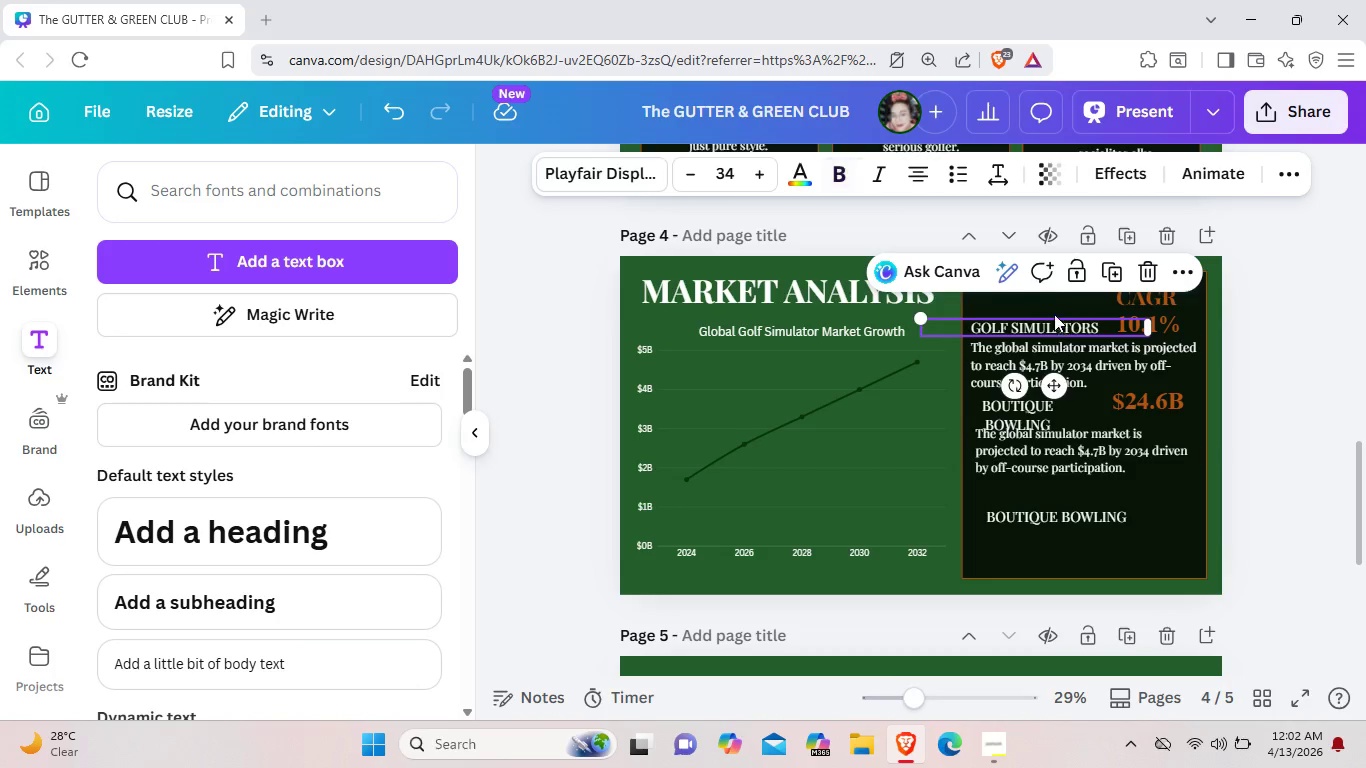 
left_click_drag(start_coordinate=[1057, 323], to_coordinate=[1054, 292])
 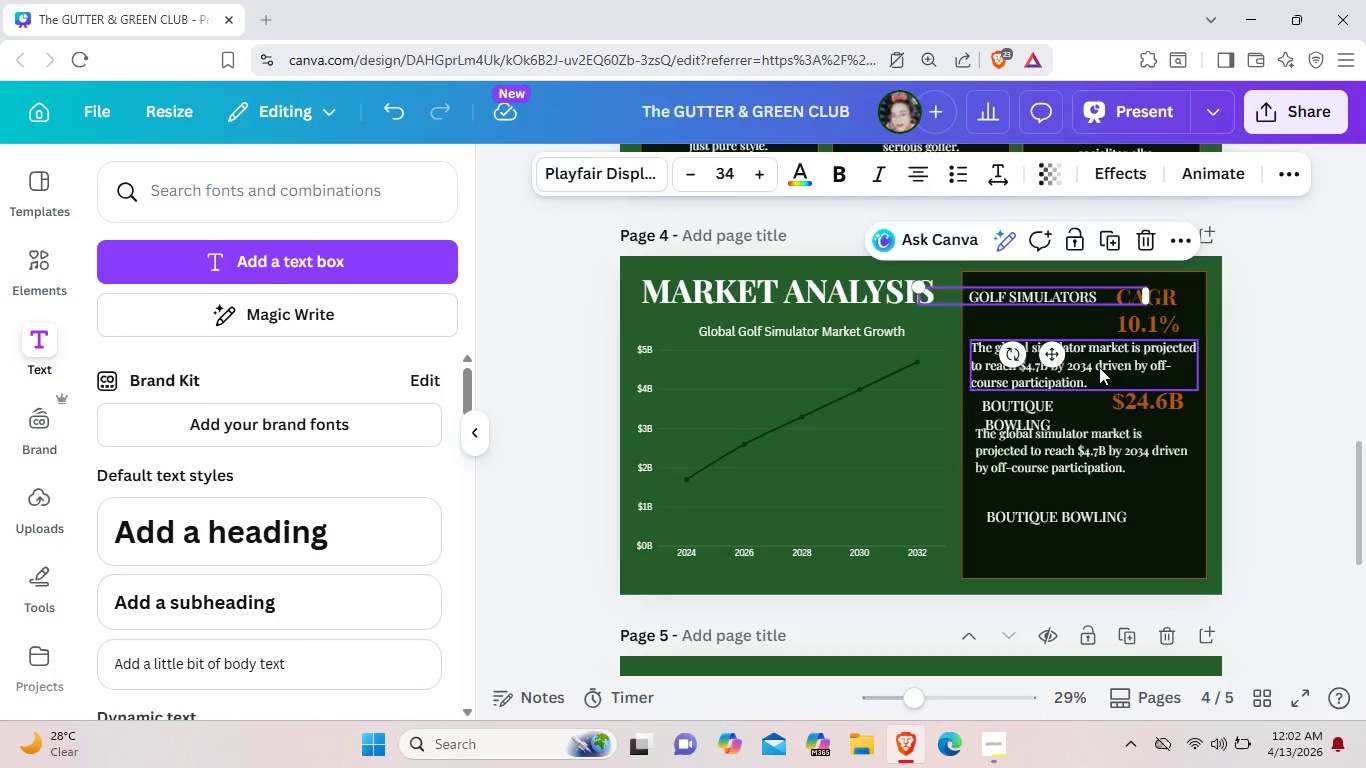 
left_click([1100, 367])
 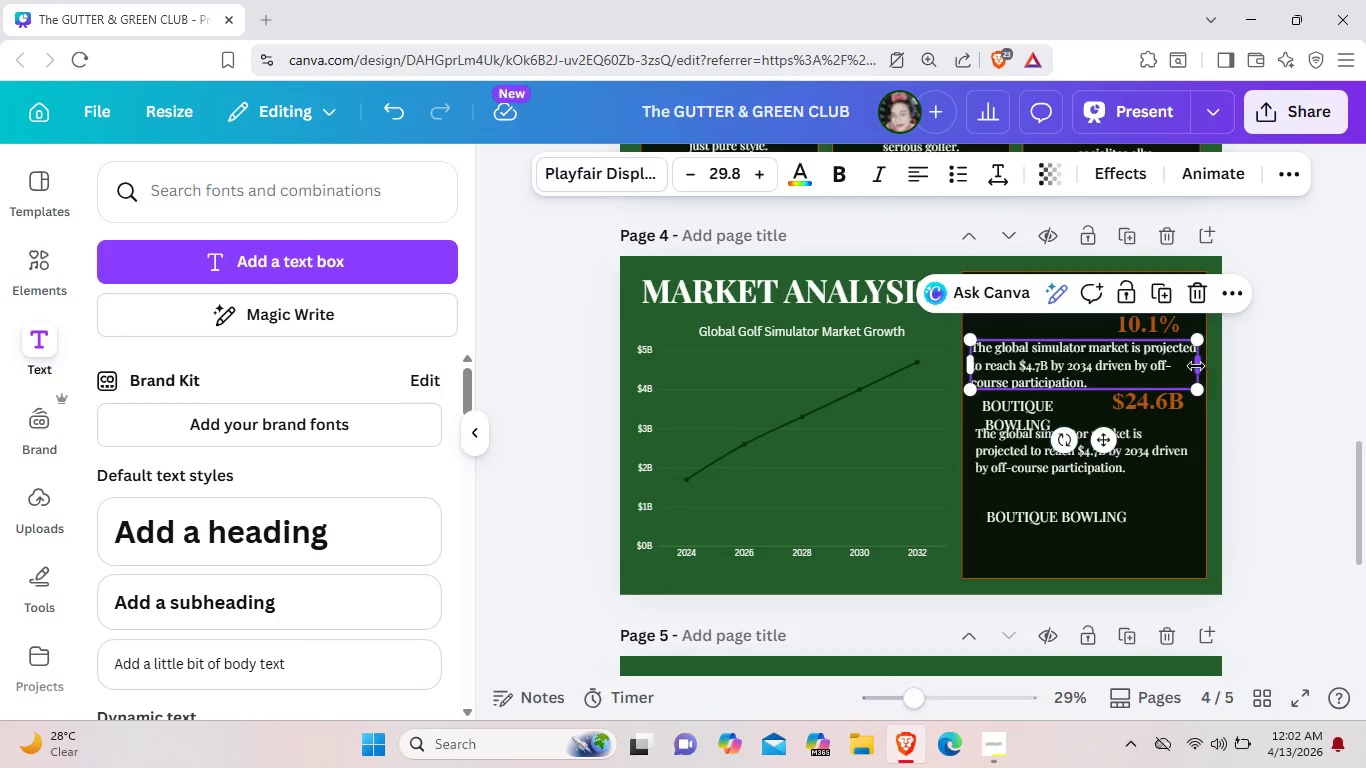 
left_click_drag(start_coordinate=[1207, 367], to_coordinate=[1129, 357])
 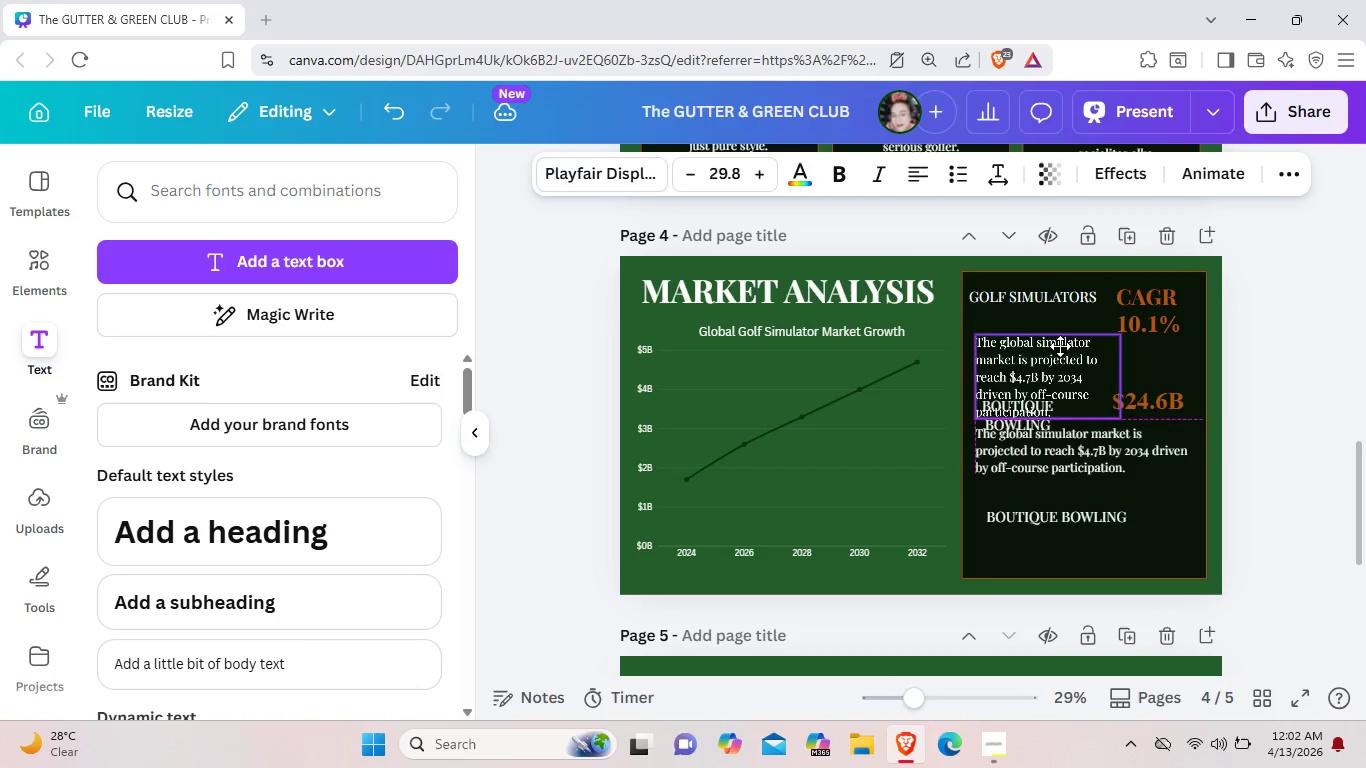 
left_click_drag(start_coordinate=[1056, 371], to_coordinate=[1056, 342])
 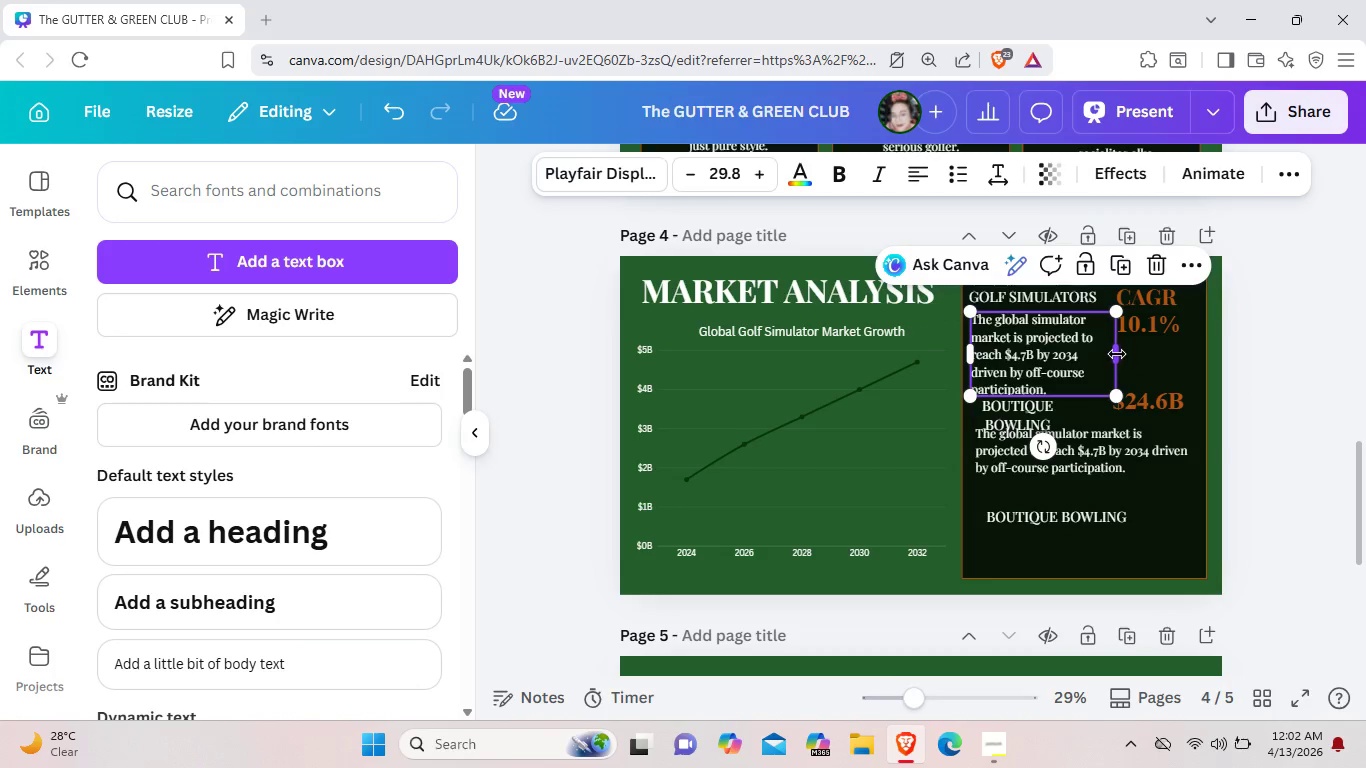 
left_click_drag(start_coordinate=[1116, 355], to_coordinate=[1122, 353])
 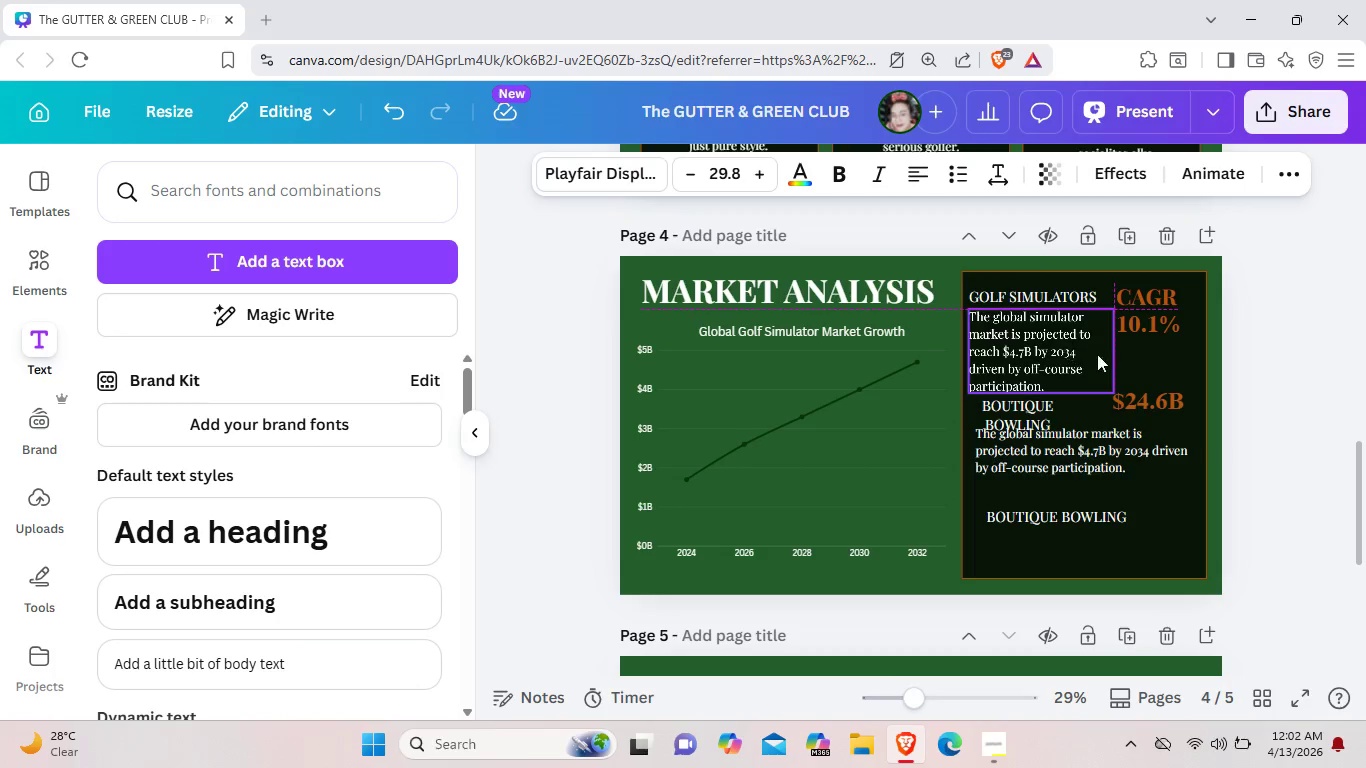 
left_click([1167, 367])
 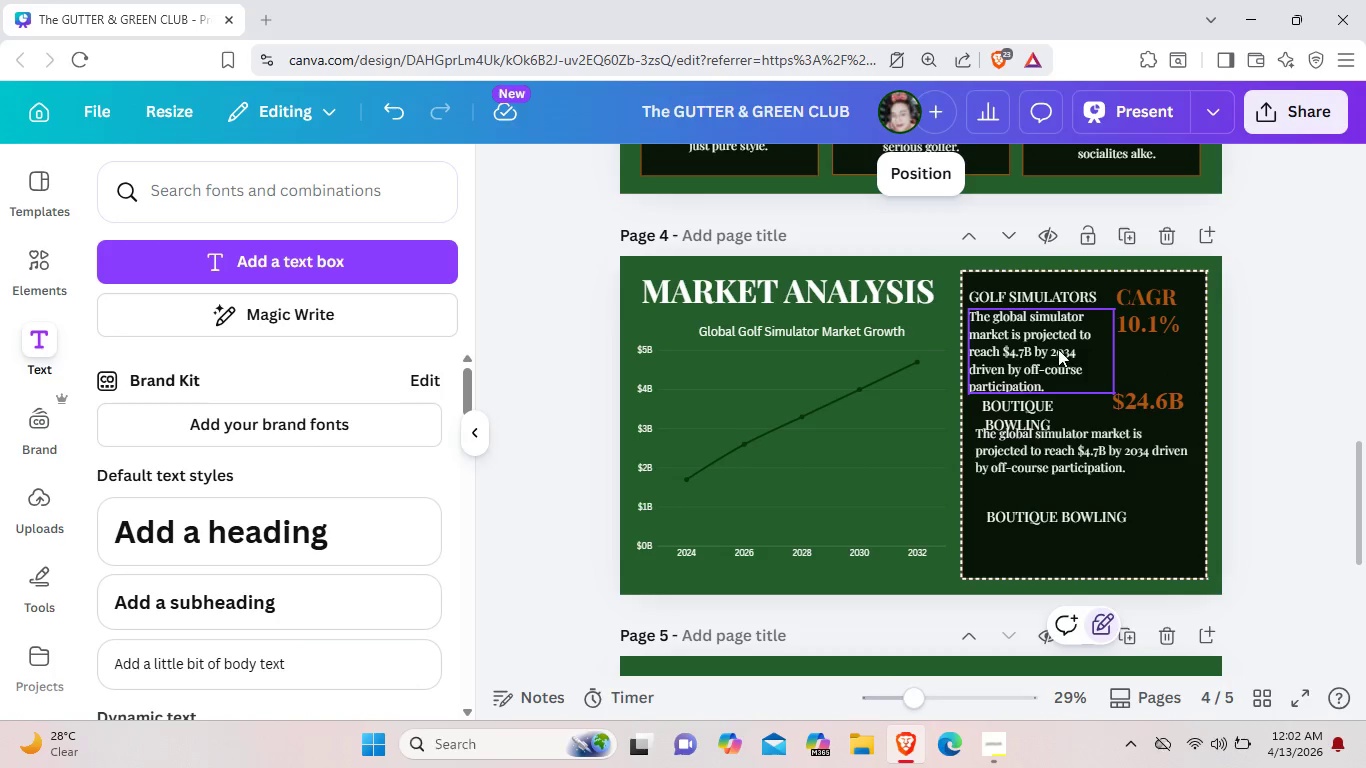 
left_click_drag(start_coordinate=[1058, 349], to_coordinate=[1064, 348])
 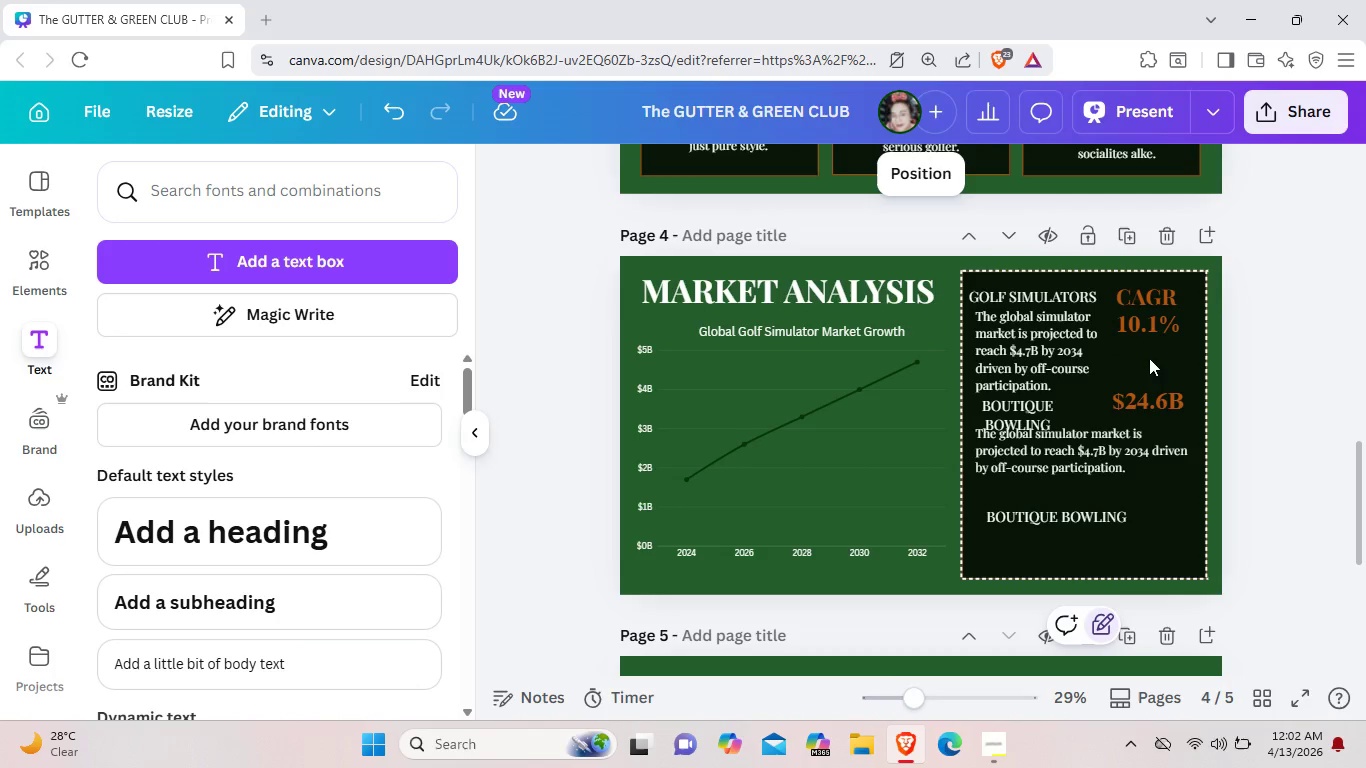 
left_click([1149, 358])
 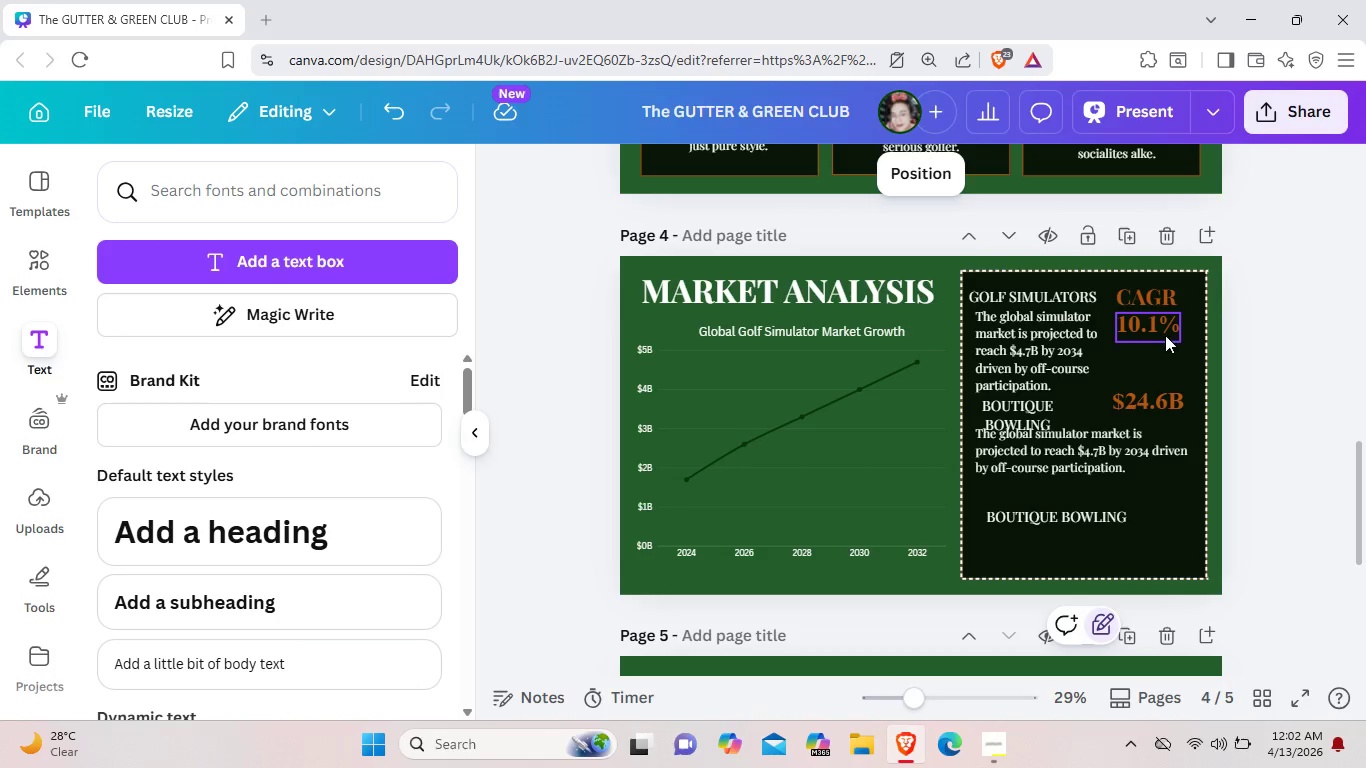 
left_click_drag(start_coordinate=[1164, 335], to_coordinate=[1165, 345])
 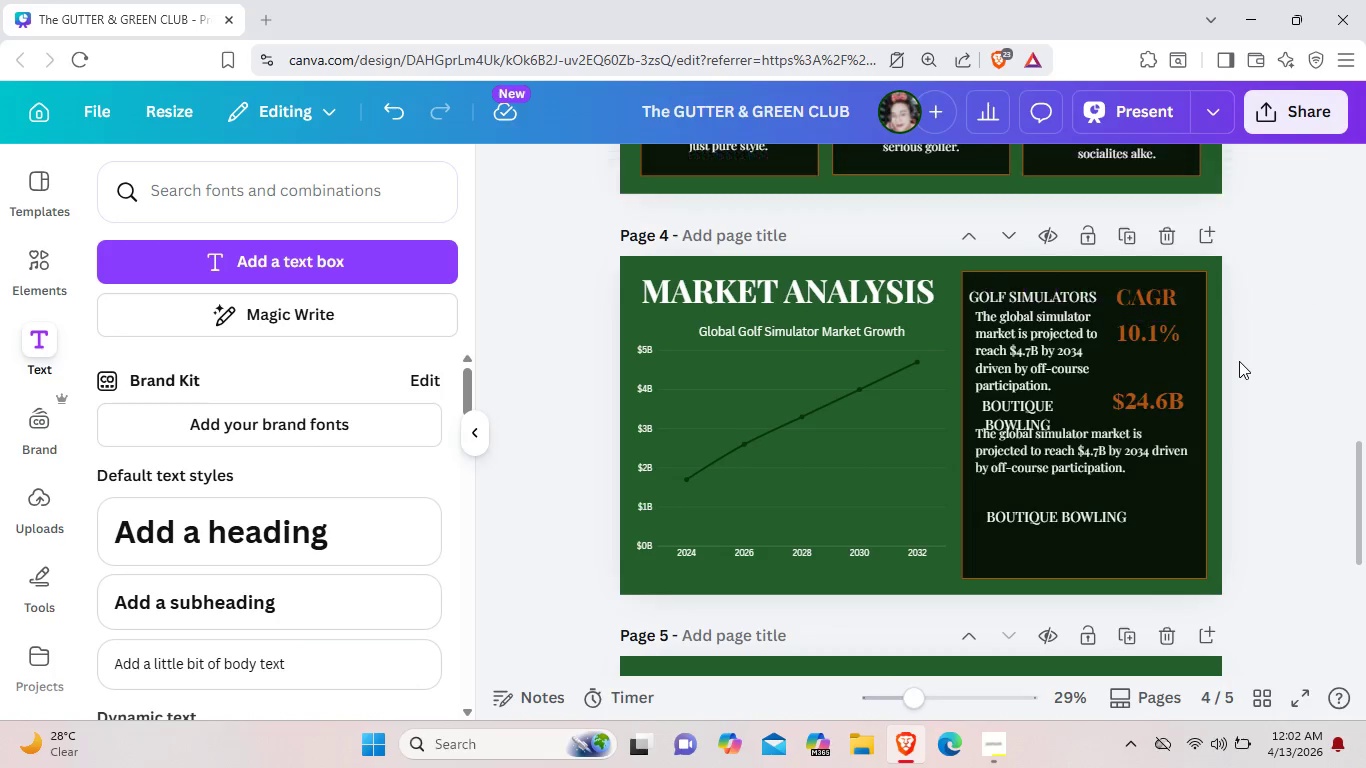 
left_click([1239, 361])
 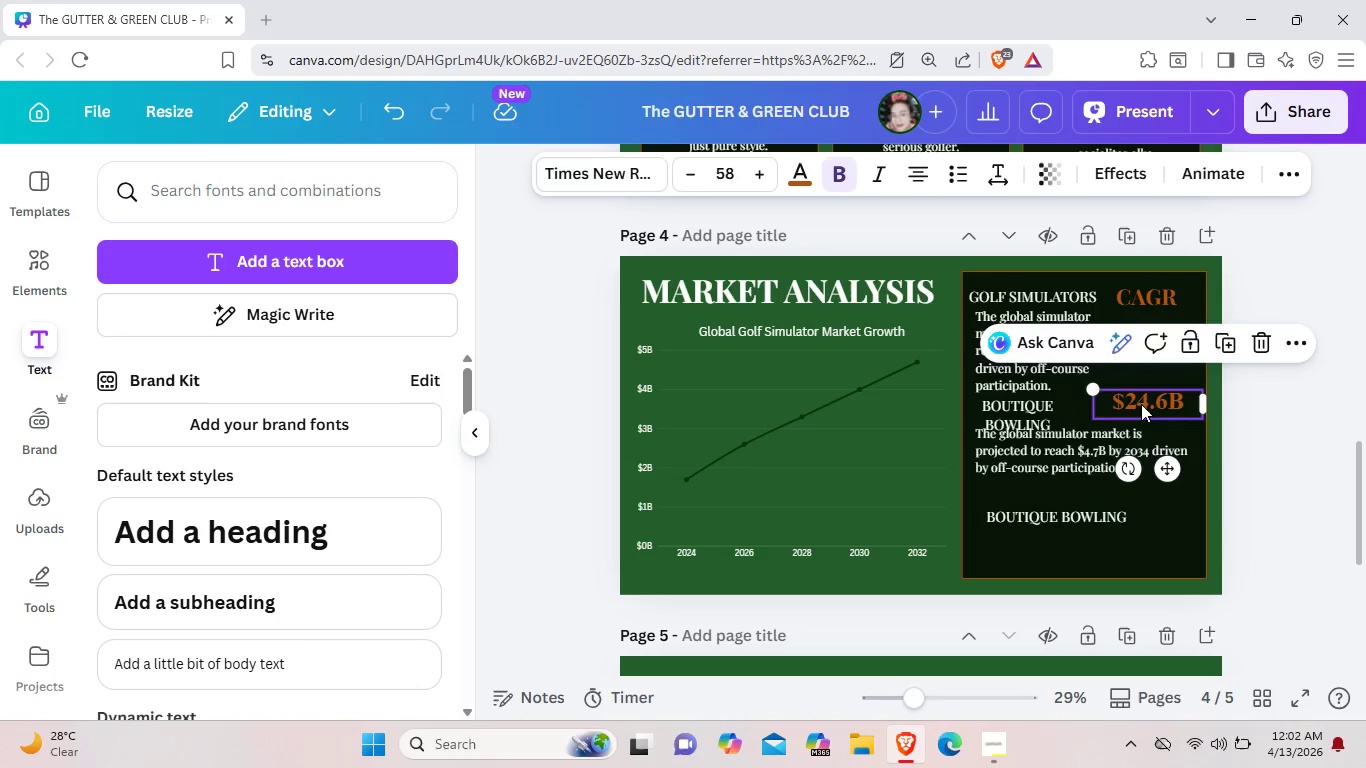 
left_click([1141, 404])
 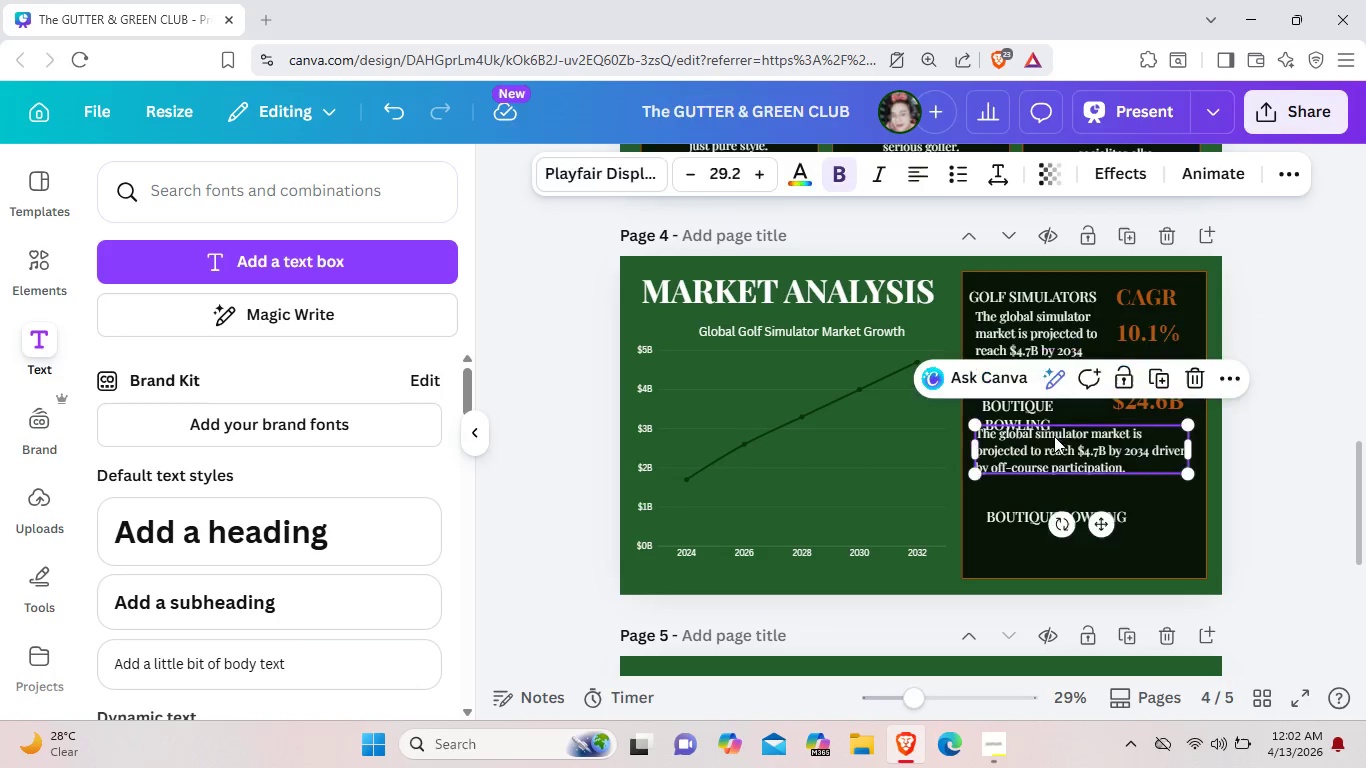 
left_click_drag(start_coordinate=[1054, 433], to_coordinate=[1054, 444])
 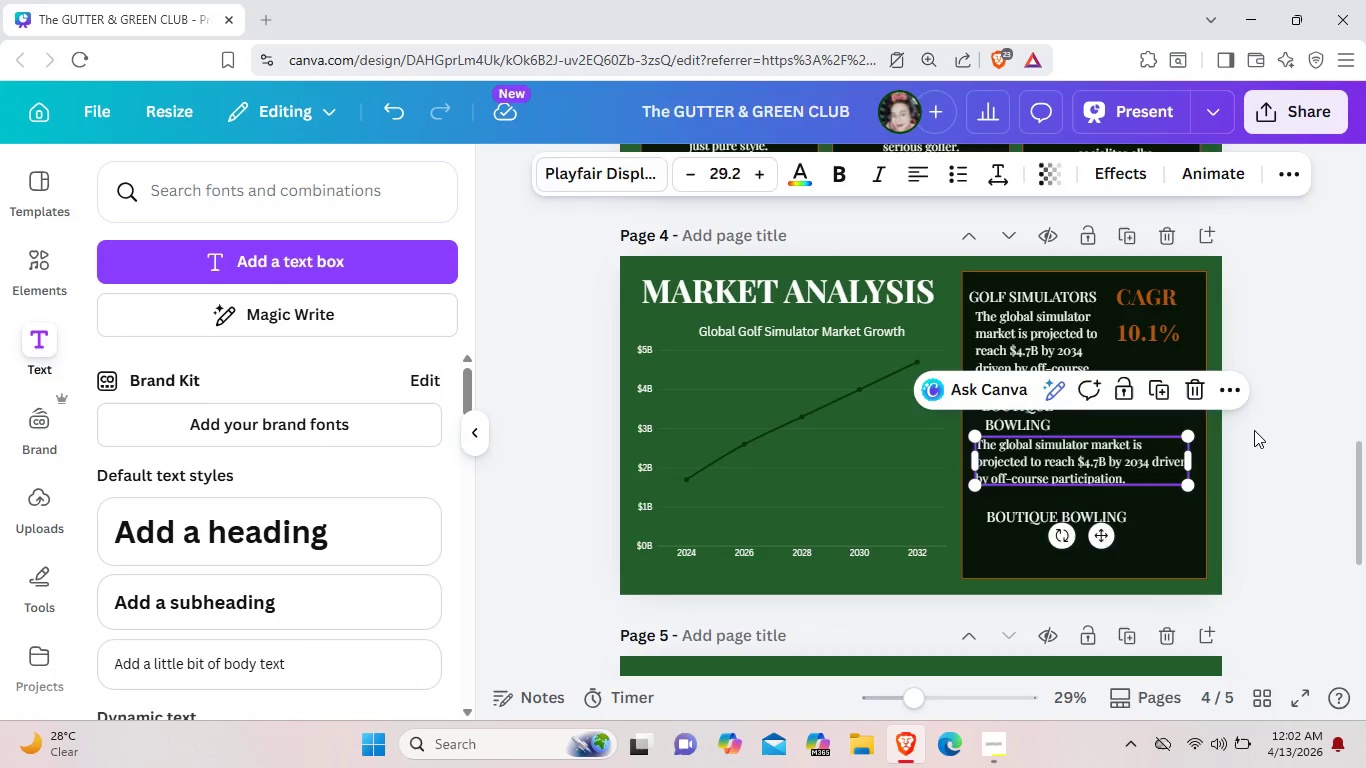 
left_click([1254, 430])
 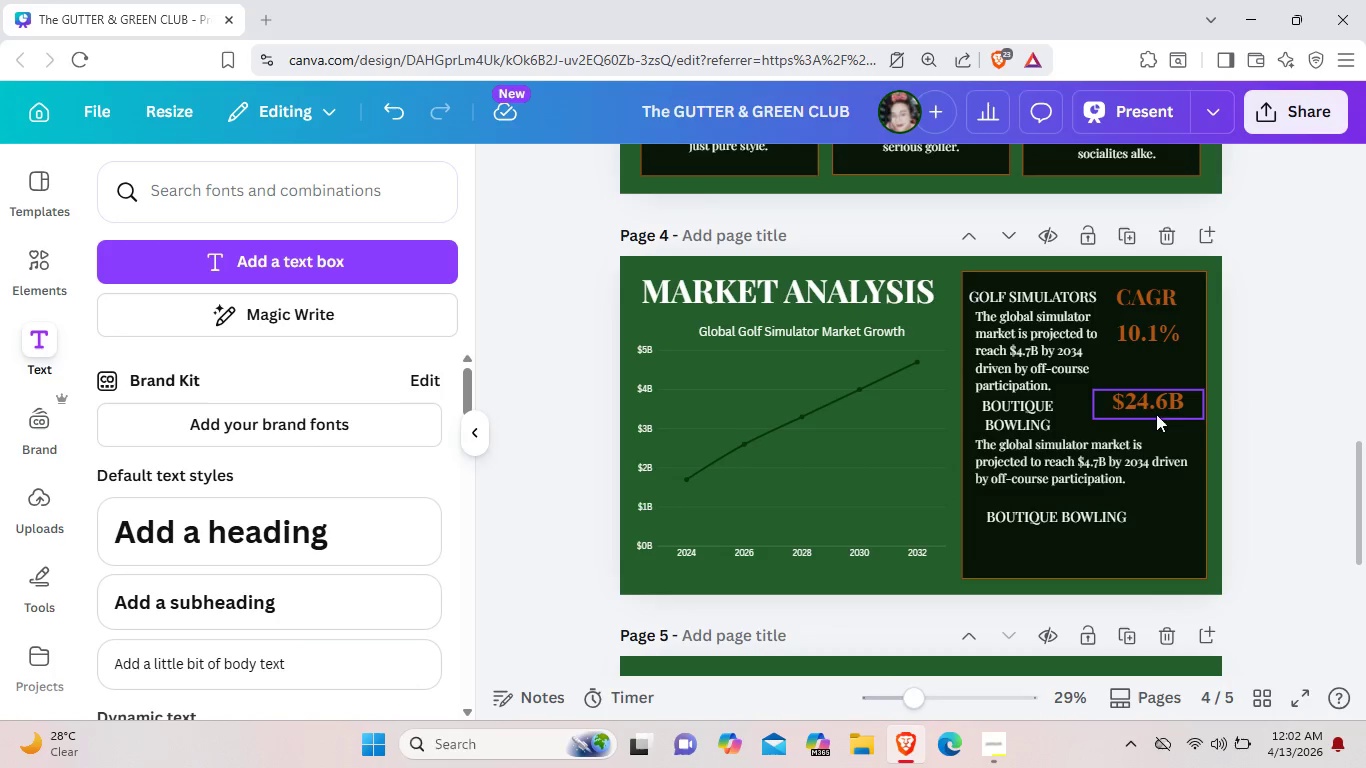 
left_click_drag(start_coordinate=[1149, 395], to_coordinate=[1148, 407])
 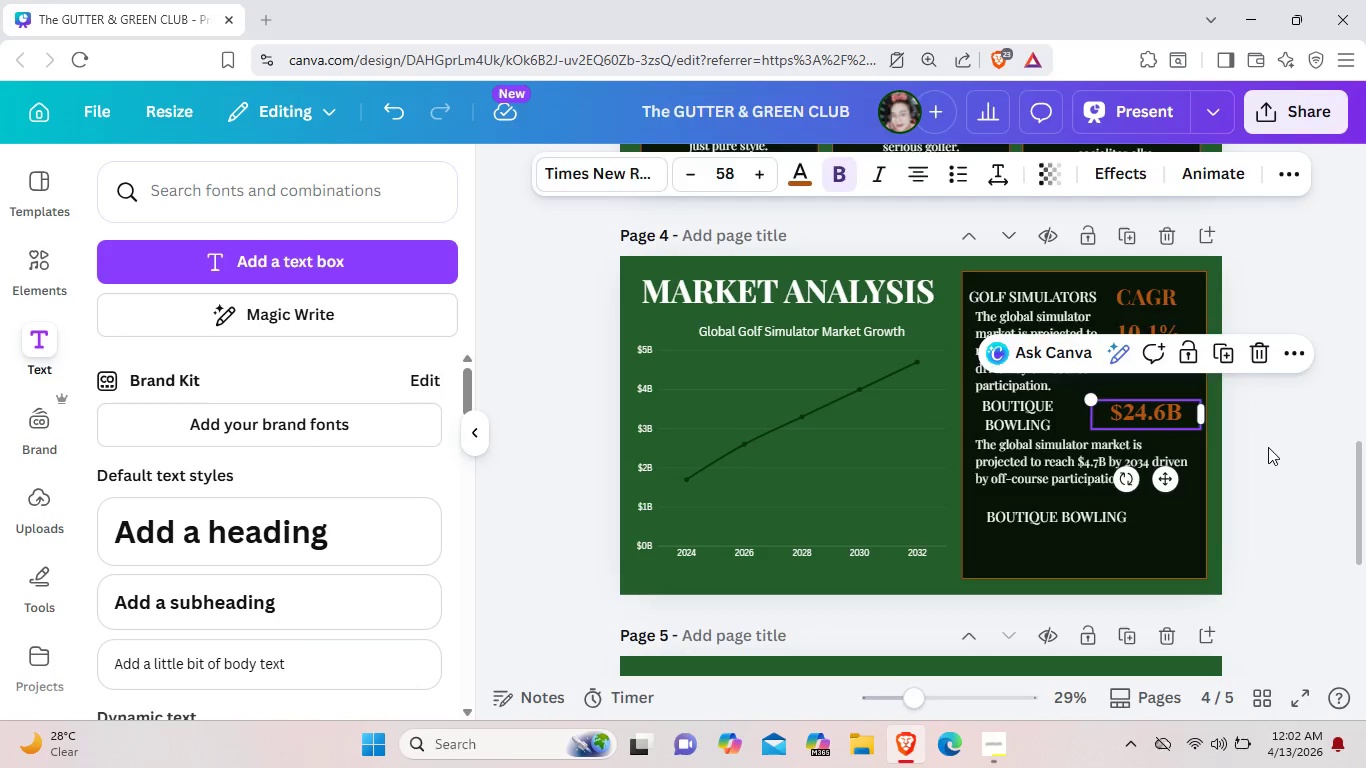 
left_click([1268, 447])
 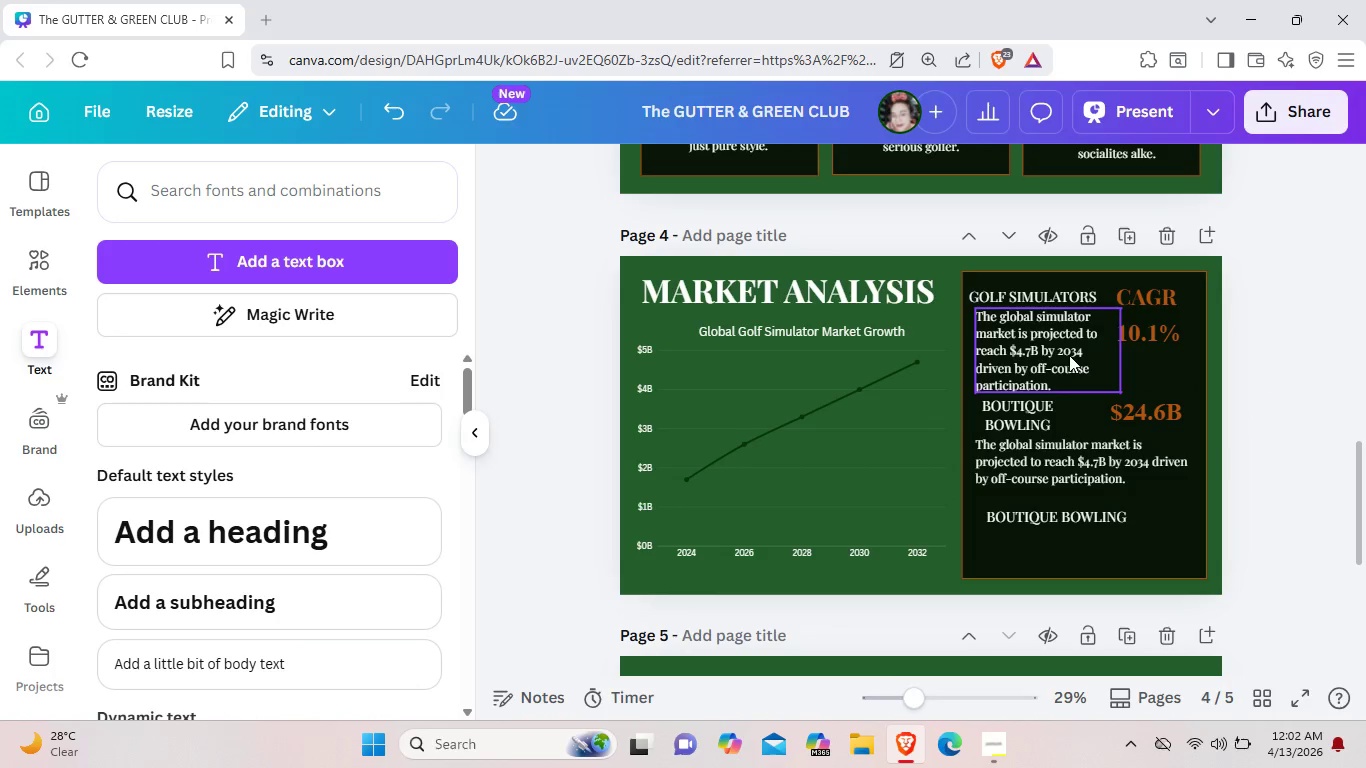 
left_click([1069, 355])
 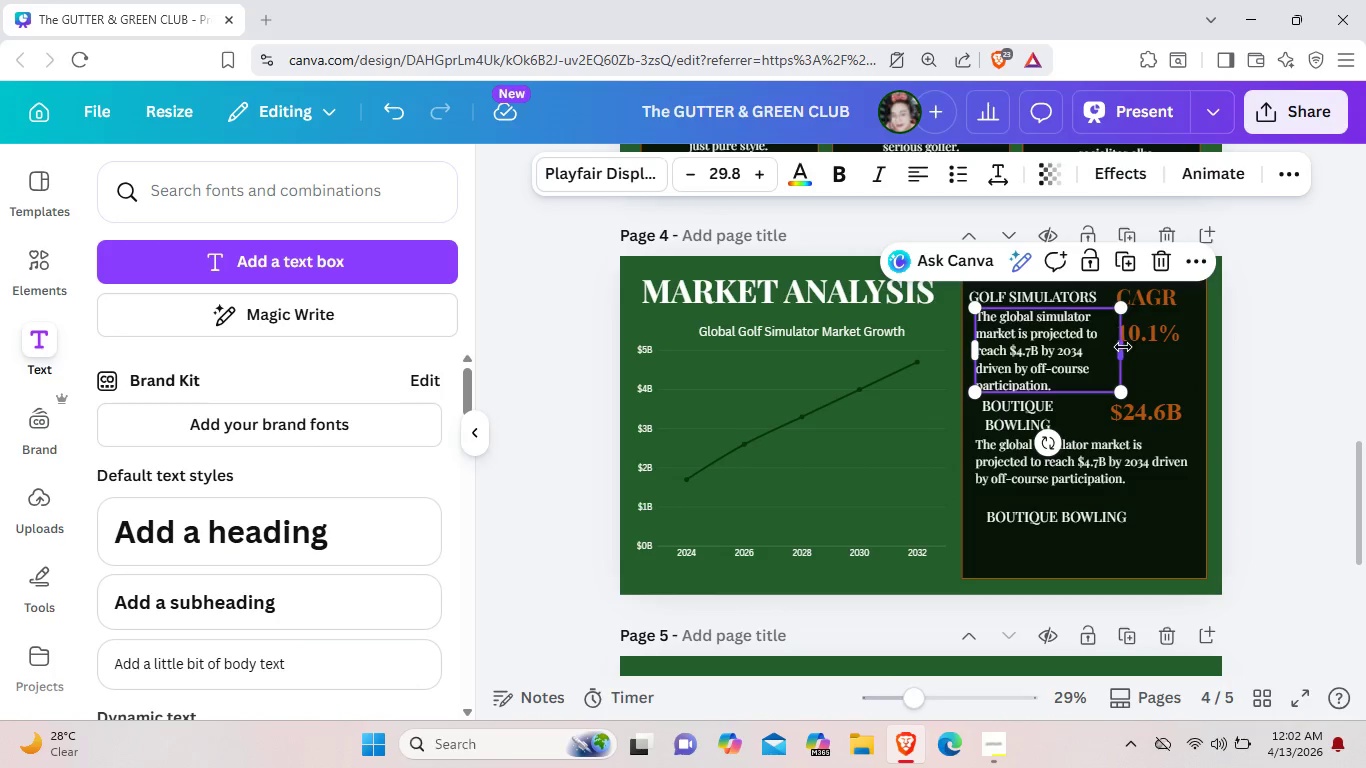 
left_click_drag(start_coordinate=[1123, 347], to_coordinate=[1130, 347])
 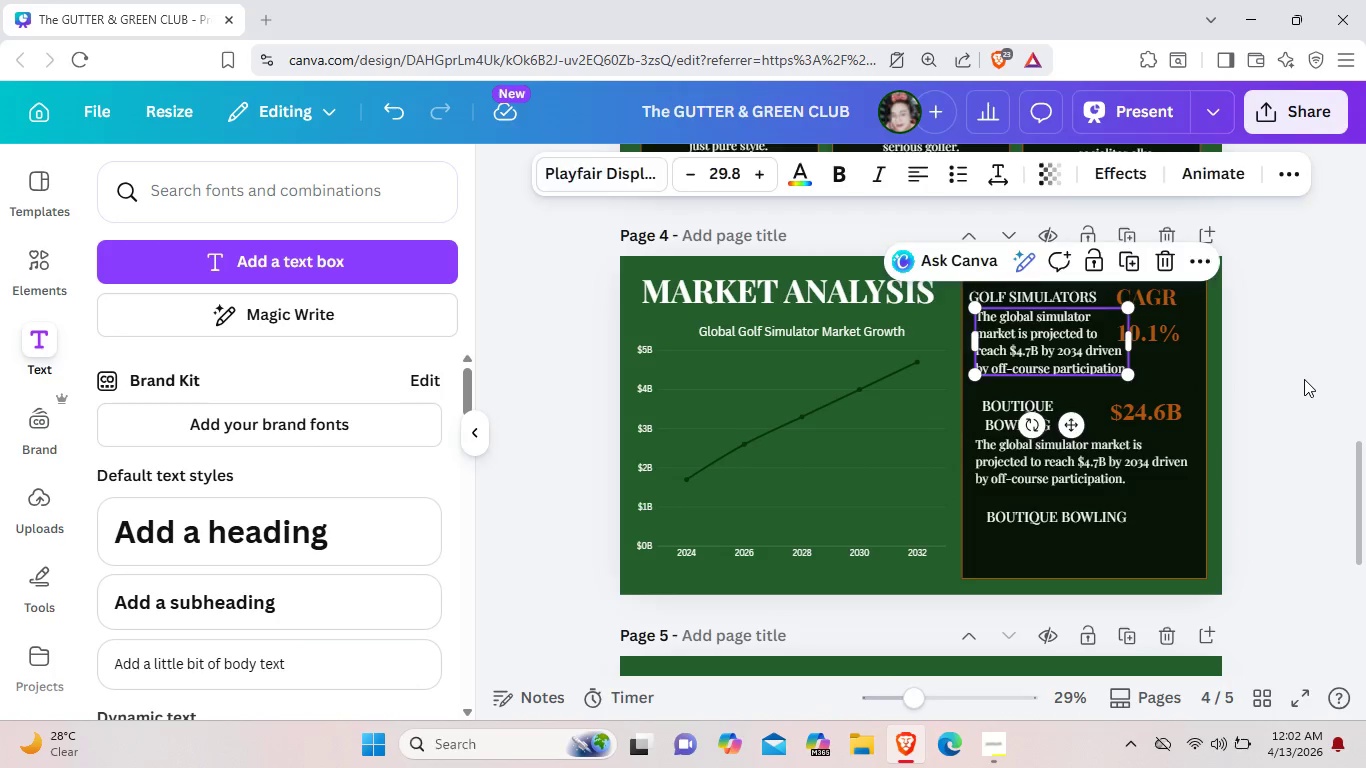 
left_click([1304, 379])
 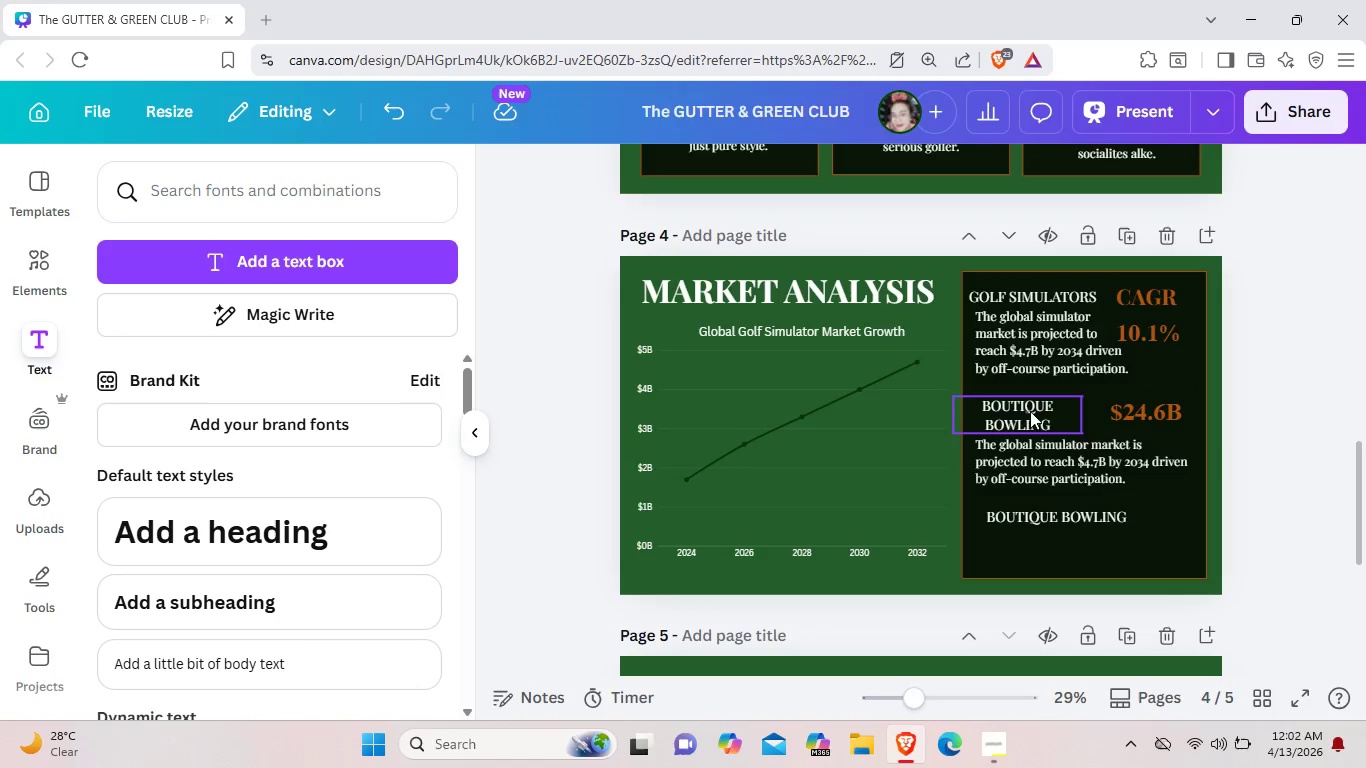 
left_click_drag(start_coordinate=[1030, 411], to_coordinate=[1030, 404])
 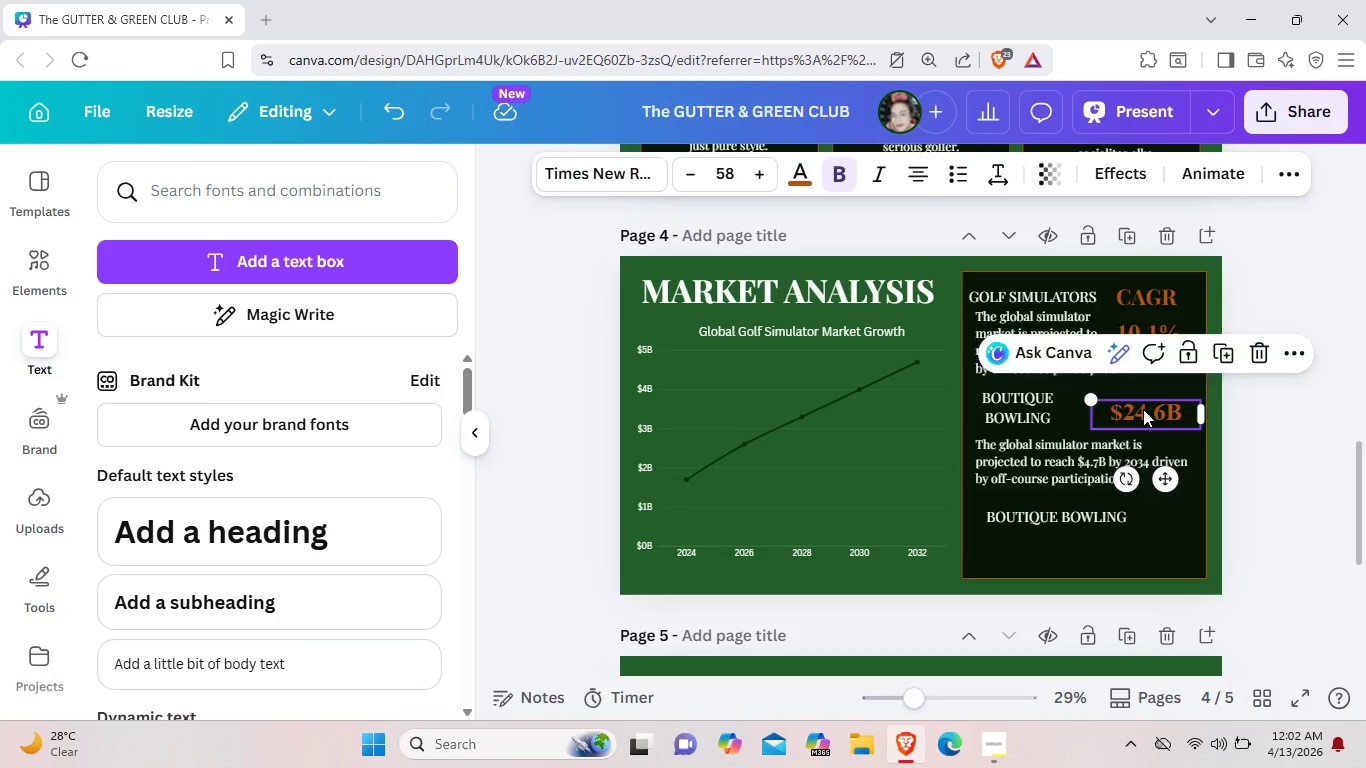 
left_click_drag(start_coordinate=[1142, 414], to_coordinate=[1143, 409])
 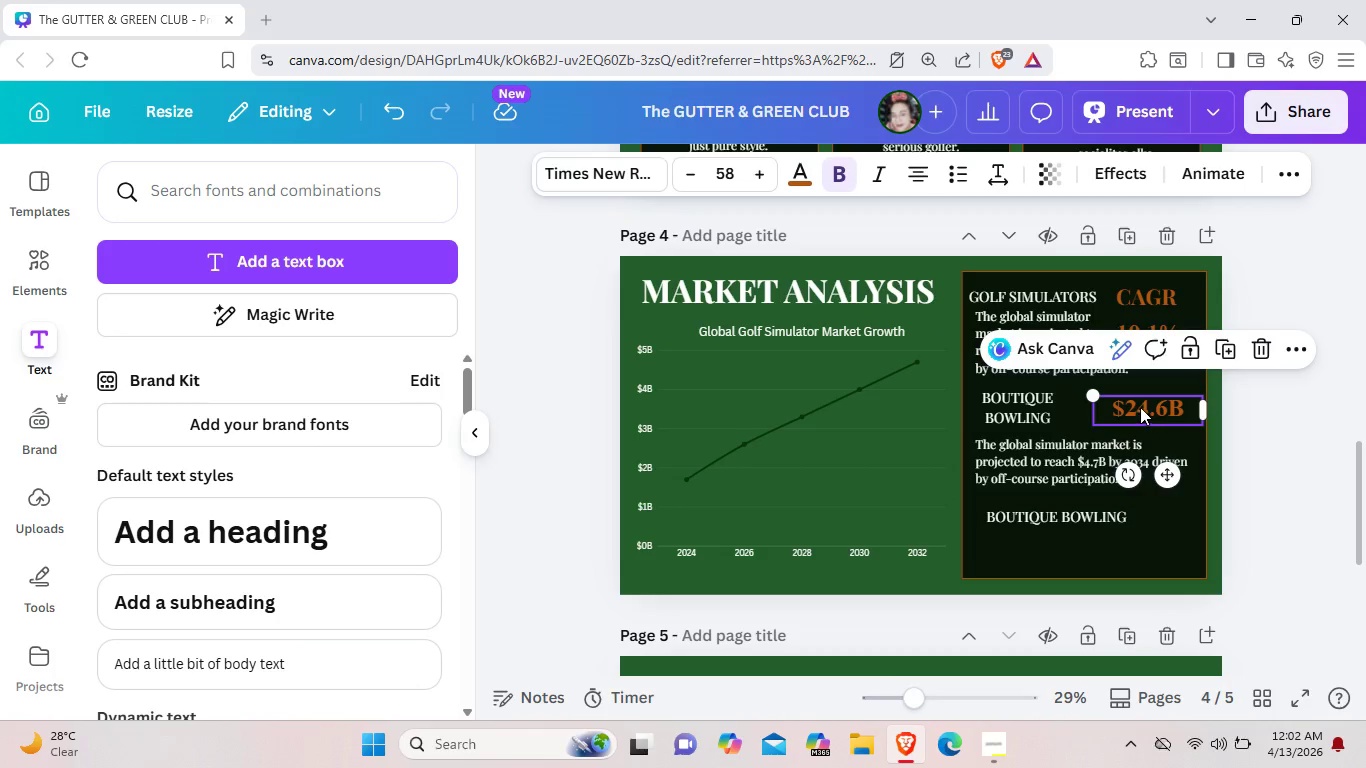 
left_click_drag(start_coordinate=[1143, 408], to_coordinate=[1138, 404])
 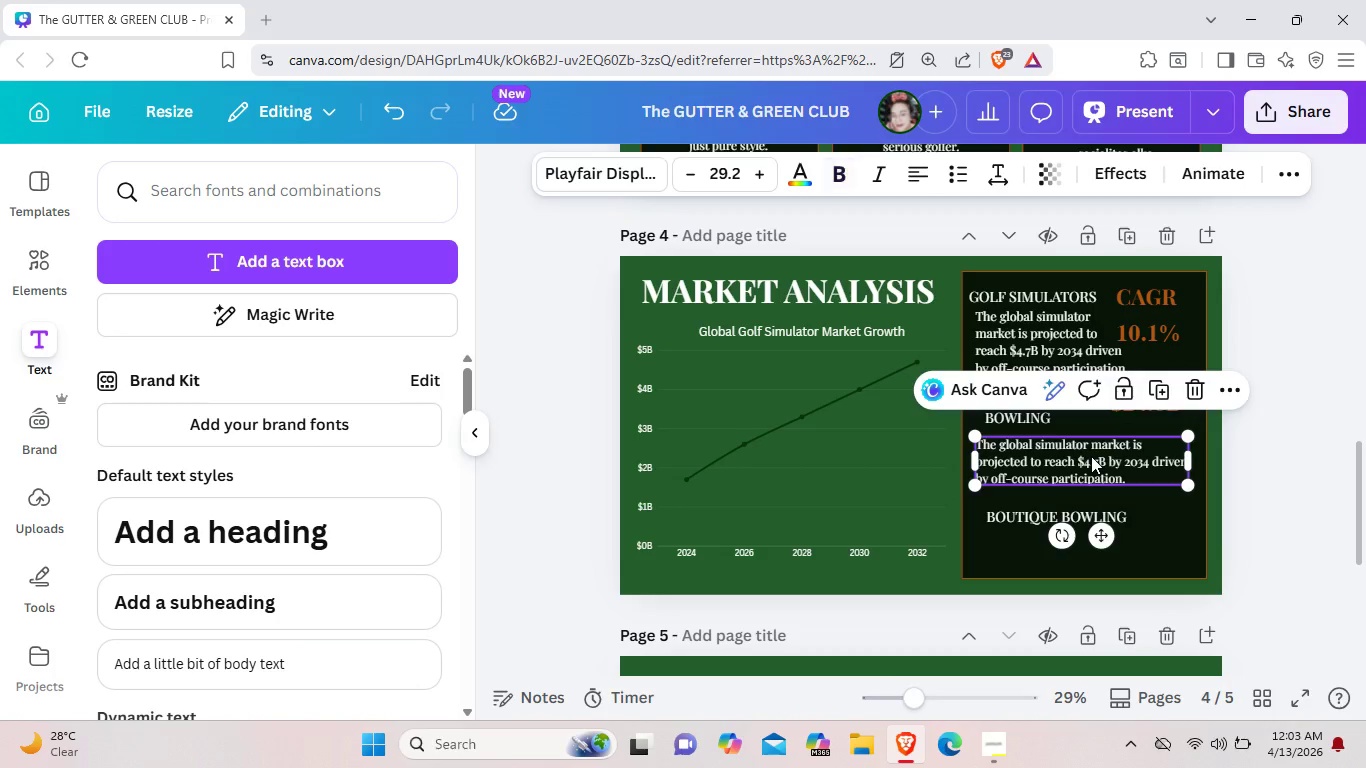 
left_click([1091, 456])
 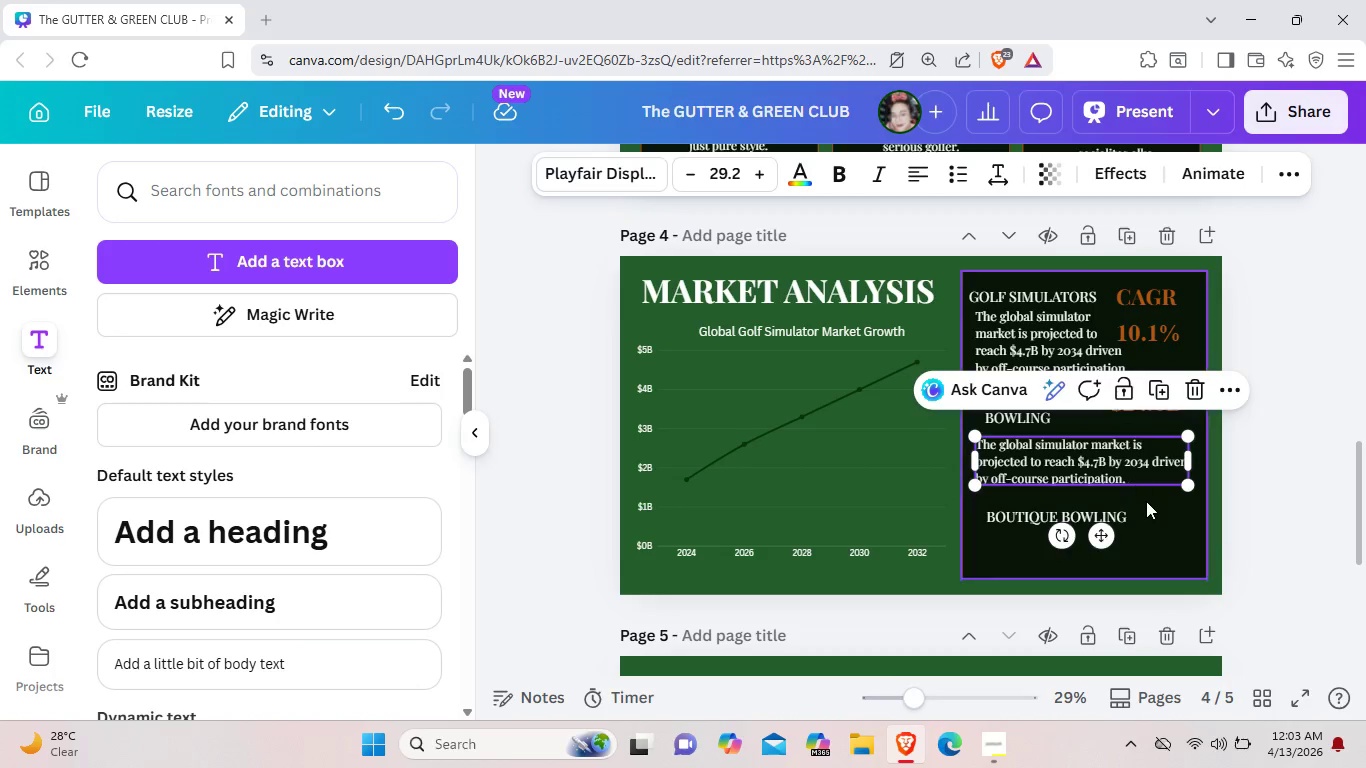 
left_click([1135, 482])
 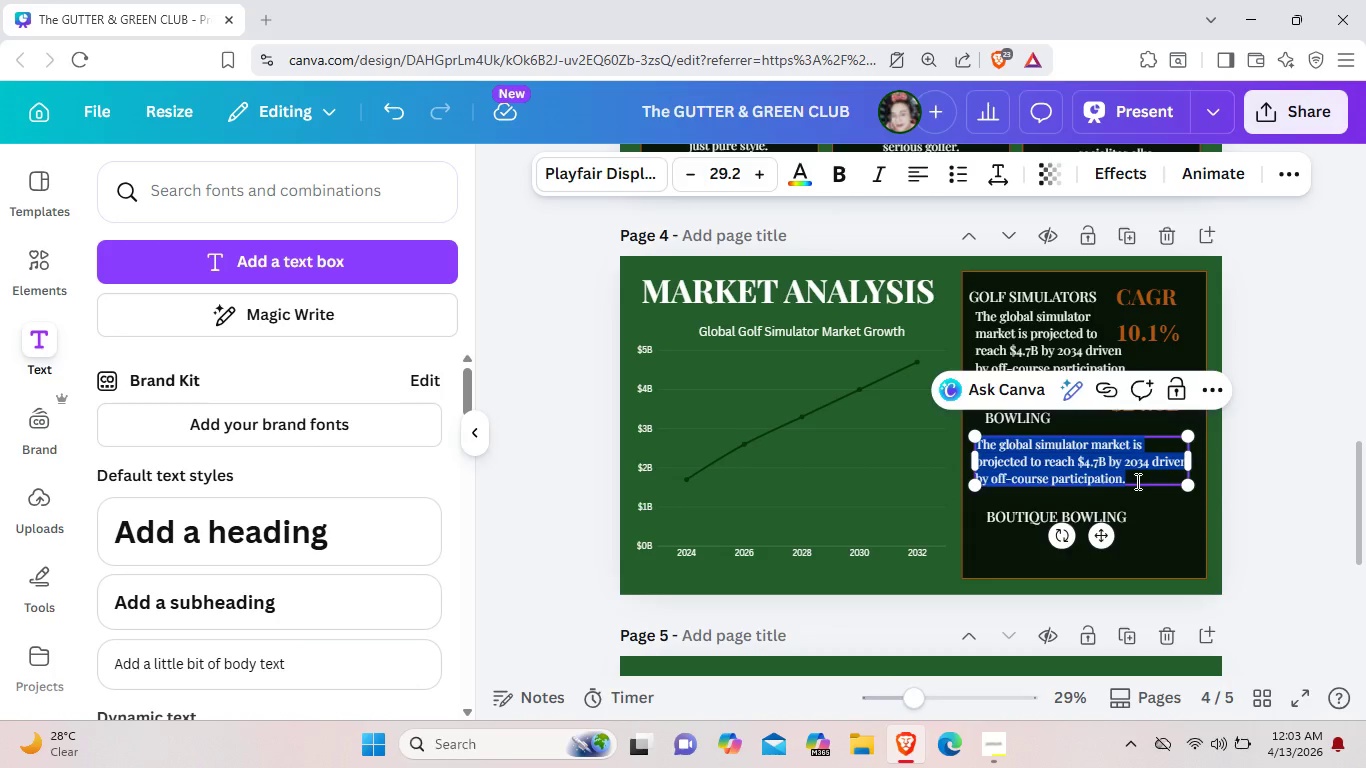 
key(Backspace)
type(Shift)
key(Backspace)
key(Backspace)
key(Backspace)
key(Backspace)
type(HIFT TOWARD MULTI-ATTRACTION BENUES)
key(Backspace)
key(Backspace)
key(Backspace)
key(Backspace)
key(Backspace)
key(Backspace)
type(VENUES IS FUELING MASSIVE  GROWTH IN  HIGH-END N)
key(Backspace)
type(BOWLING CENTERS/)
key(Backspace)
type(.)
 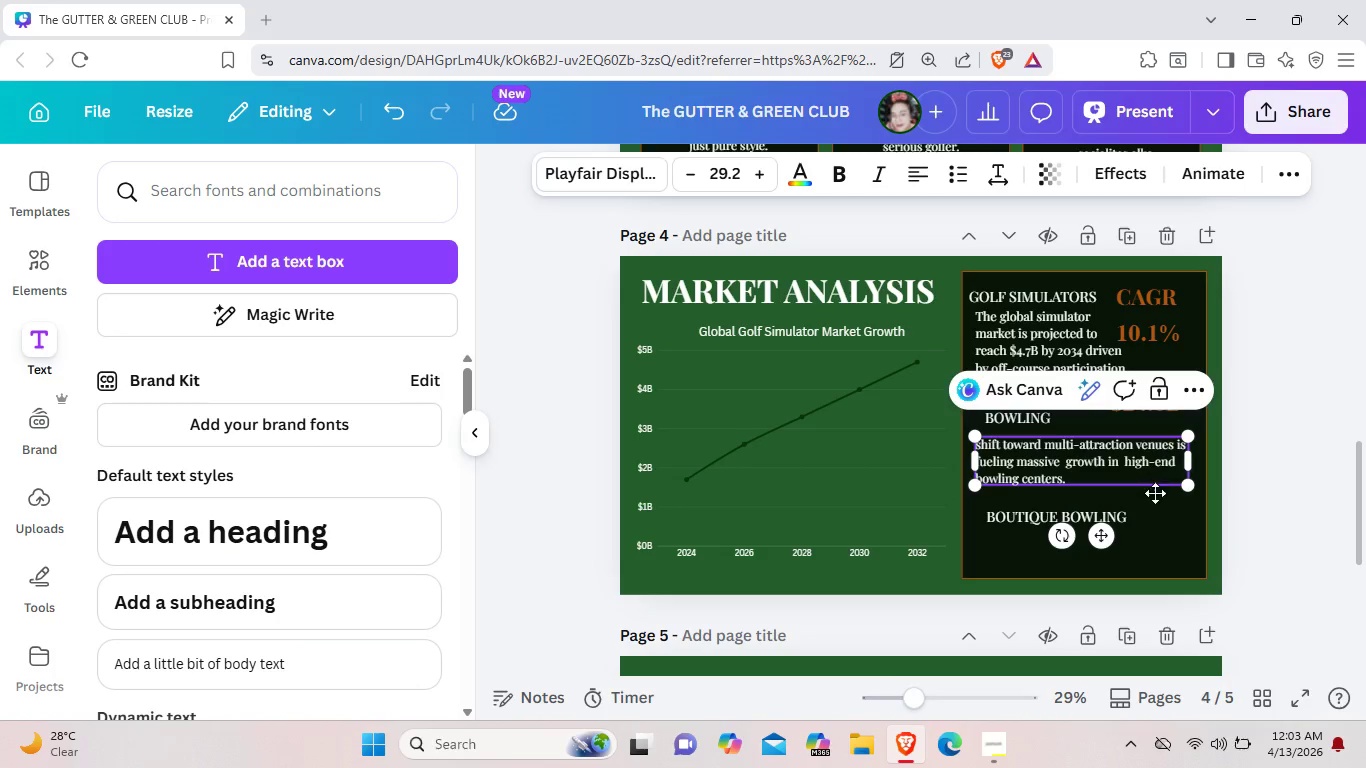 
left_click([1142, 534])
 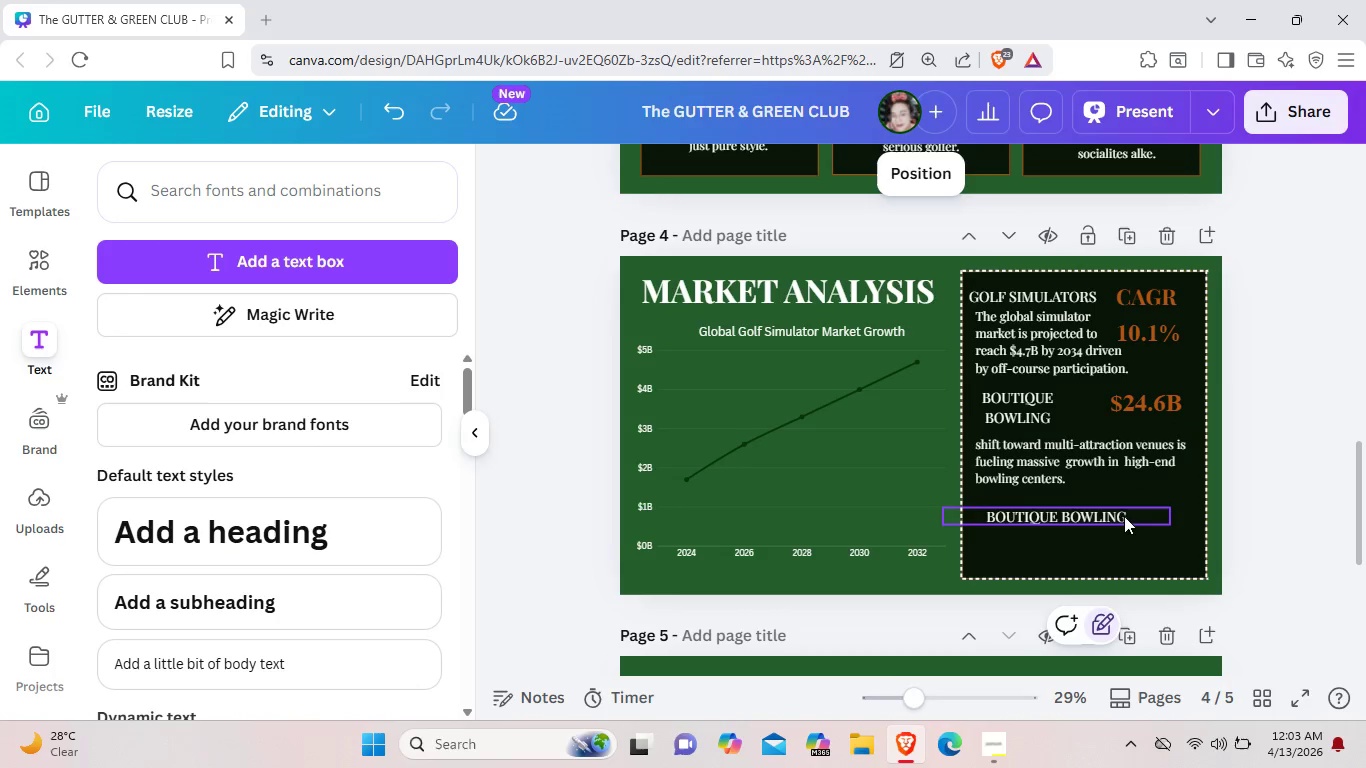 
left_click_drag(start_coordinate=[1126, 517], to_coordinate=[1114, 503])
 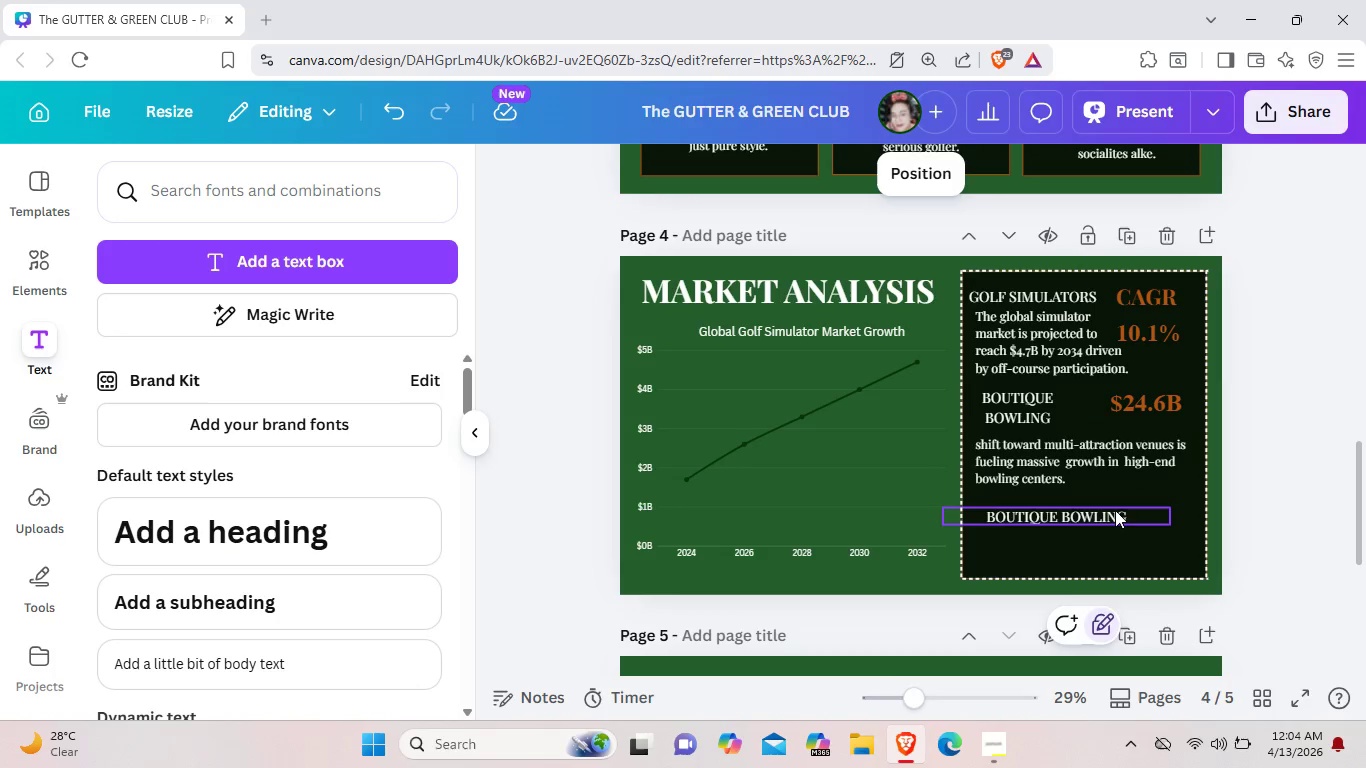 
left_click_drag(start_coordinate=[1115, 510], to_coordinate=[1110, 498])
 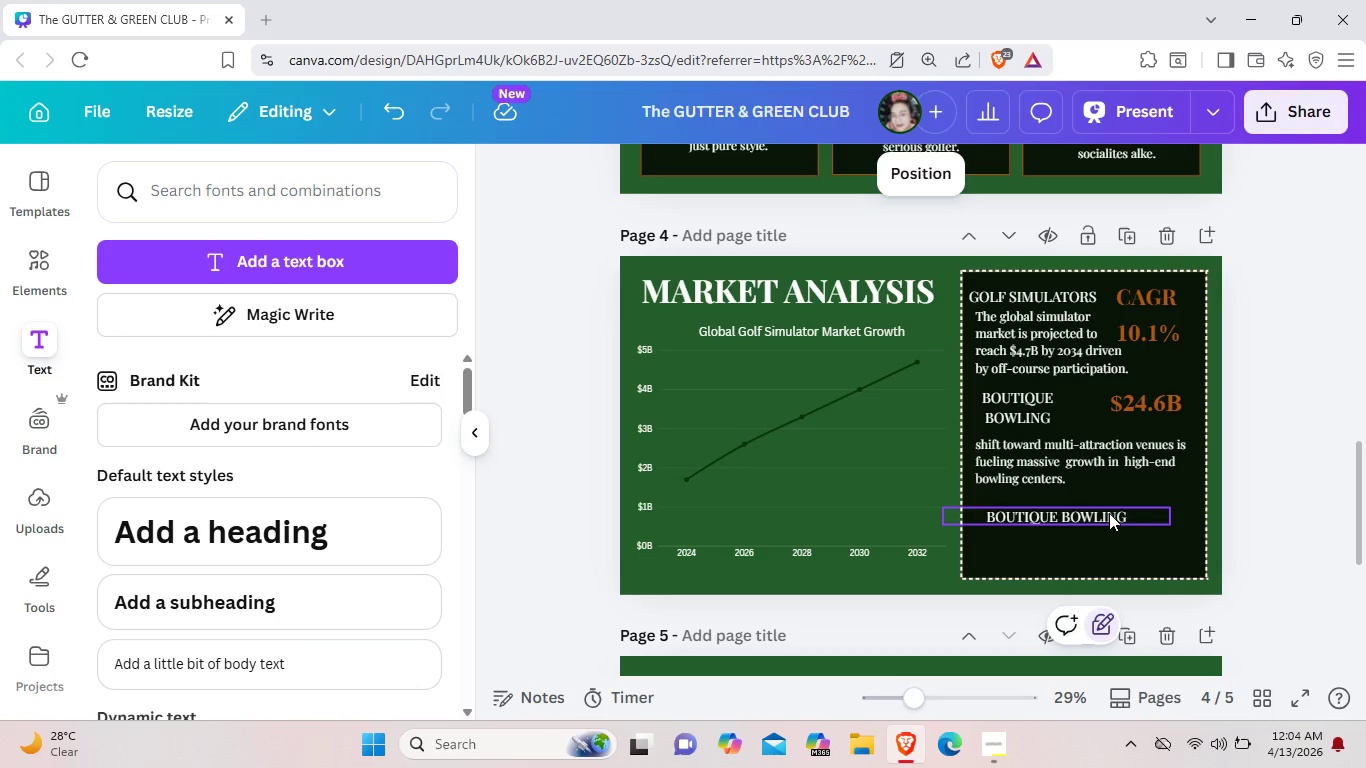 
left_click_drag(start_coordinate=[1111, 513], to_coordinate=[1102, 516])
 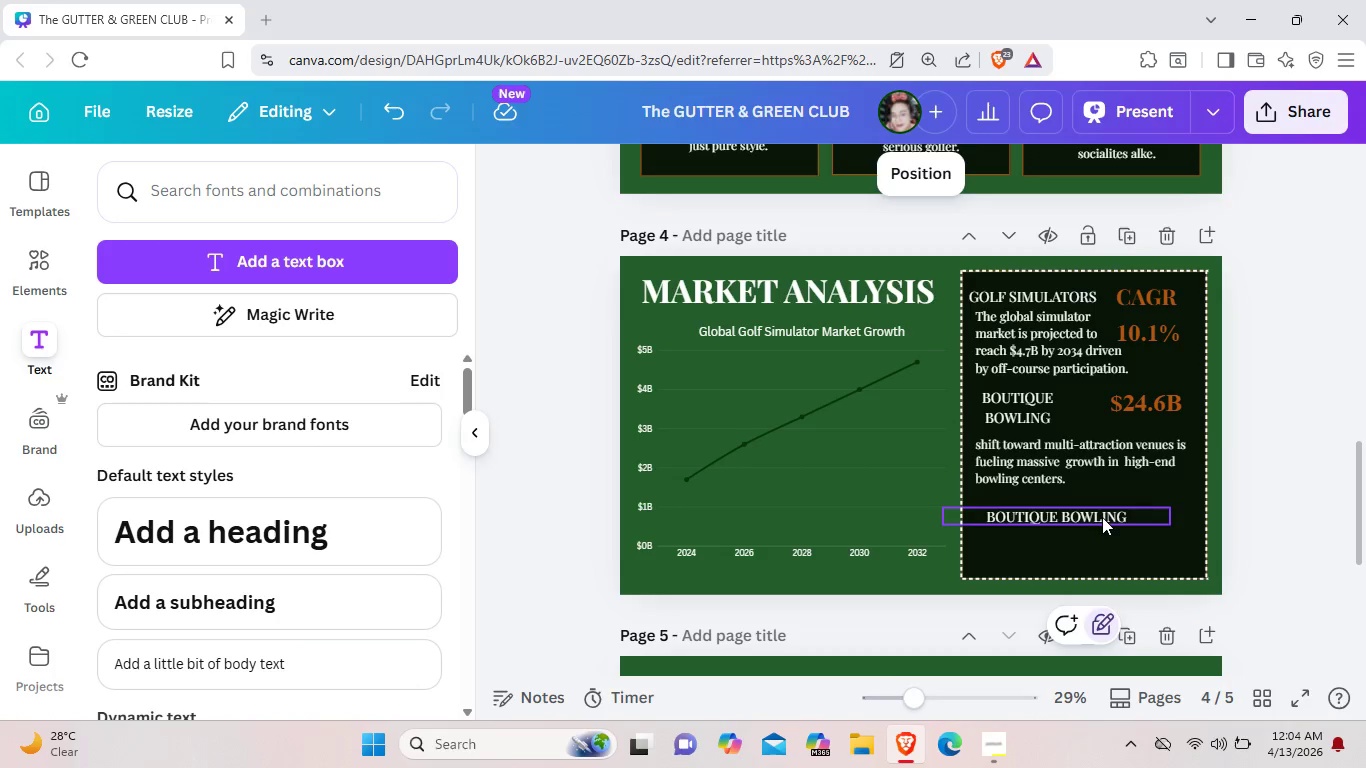 
left_click([1102, 517])
 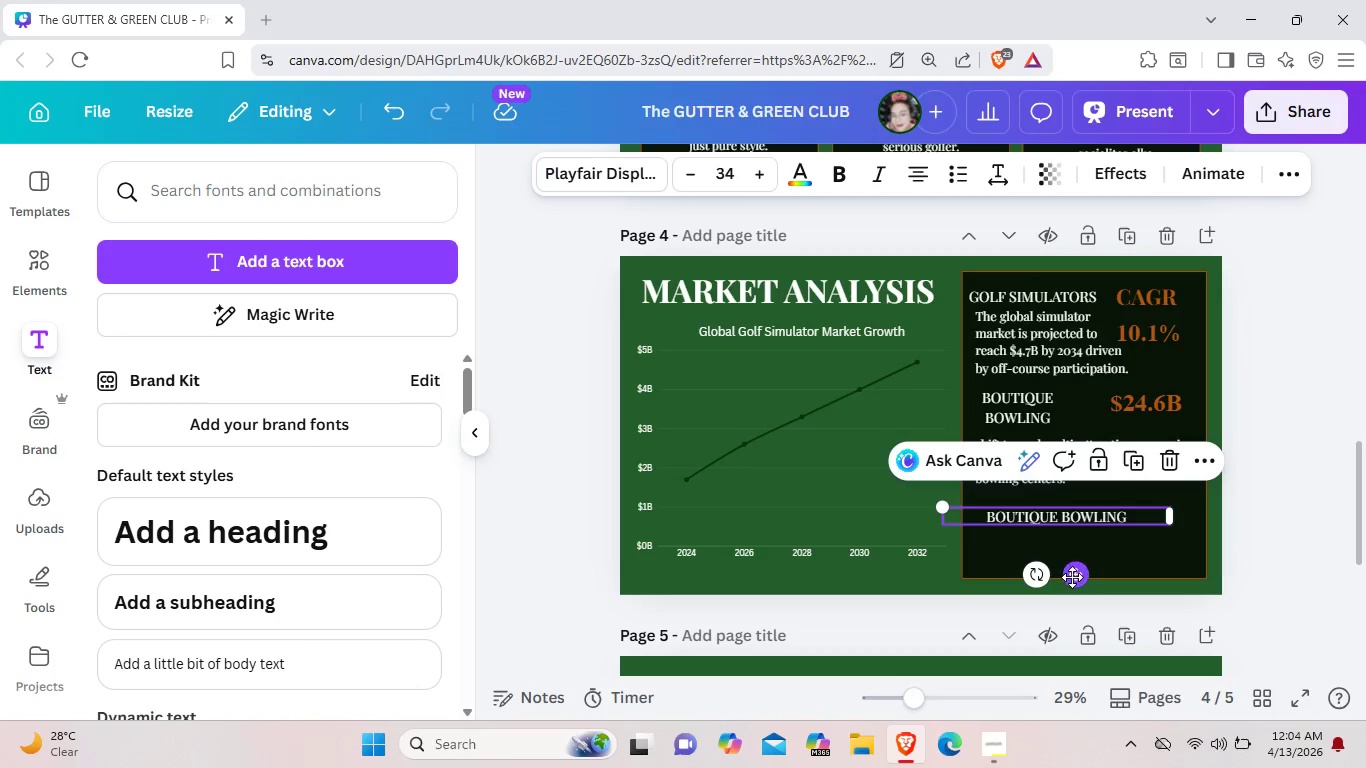 
left_click_drag(start_coordinate=[1072, 577], to_coordinate=[1070, 566])
 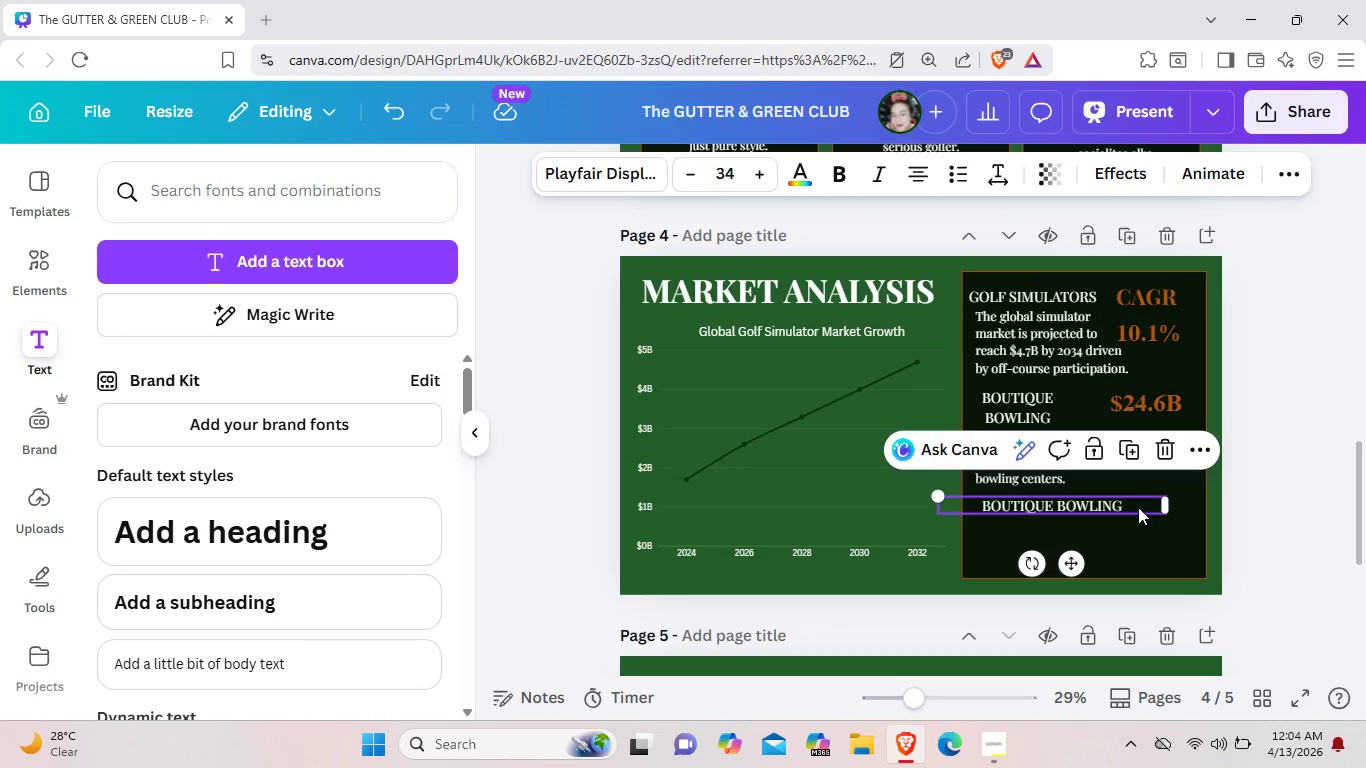 
left_click([1138, 507])
 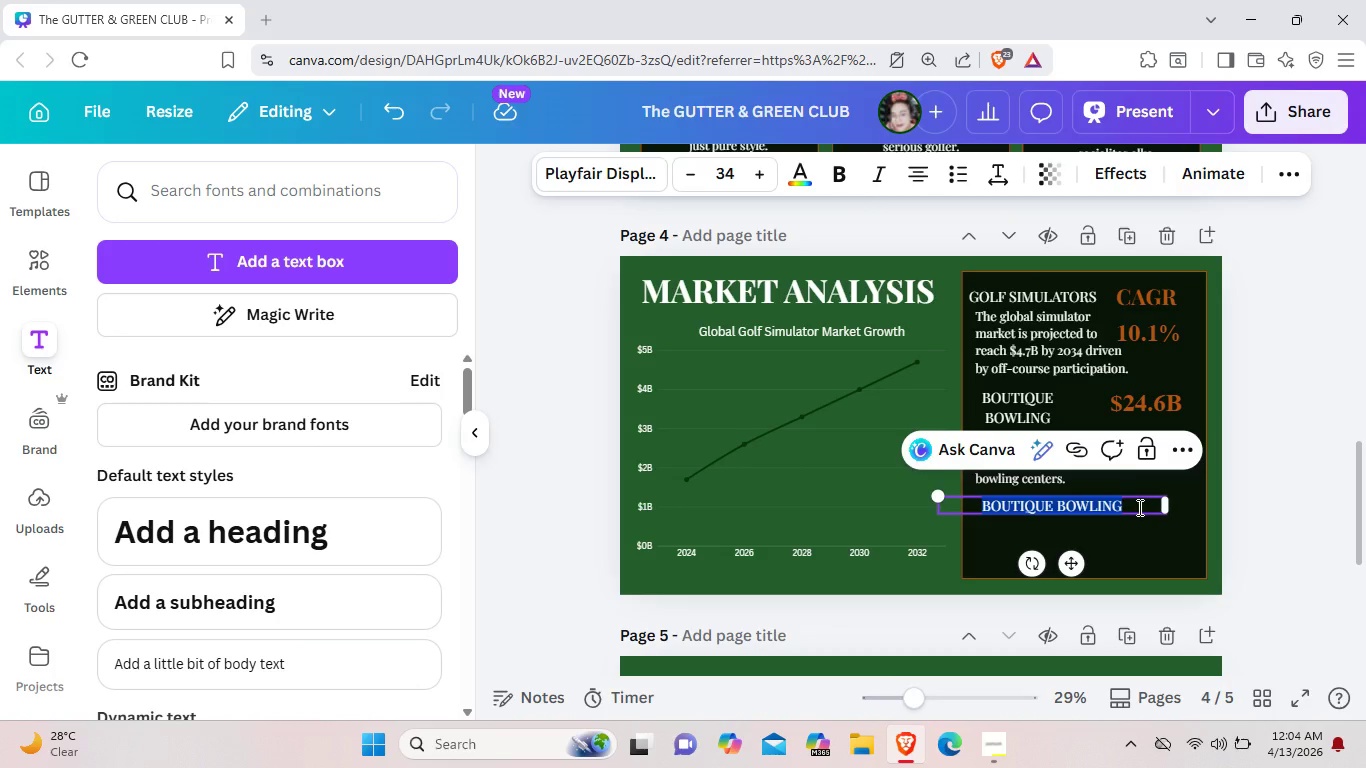 
key(Backspace)
type(EXPERIENCE FOCUS)
 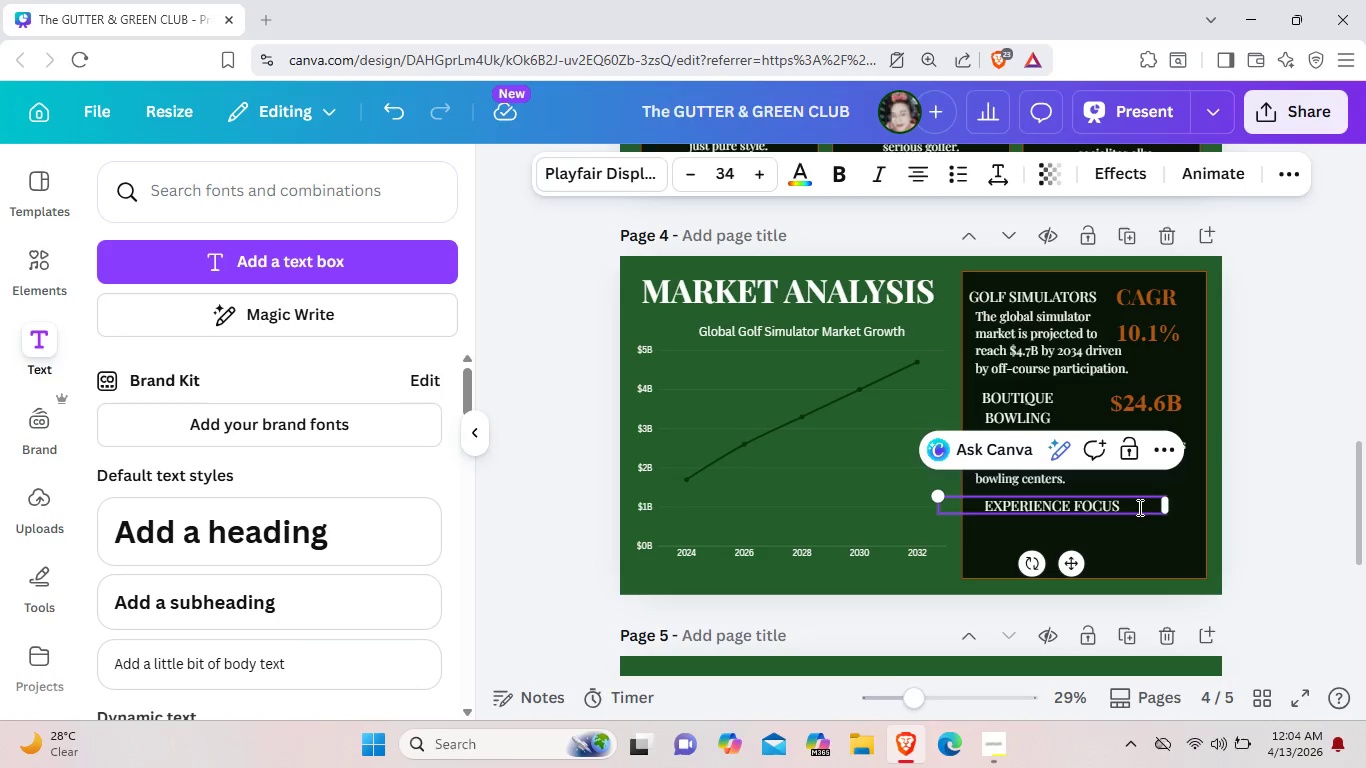 
left_click([1156, 543])
 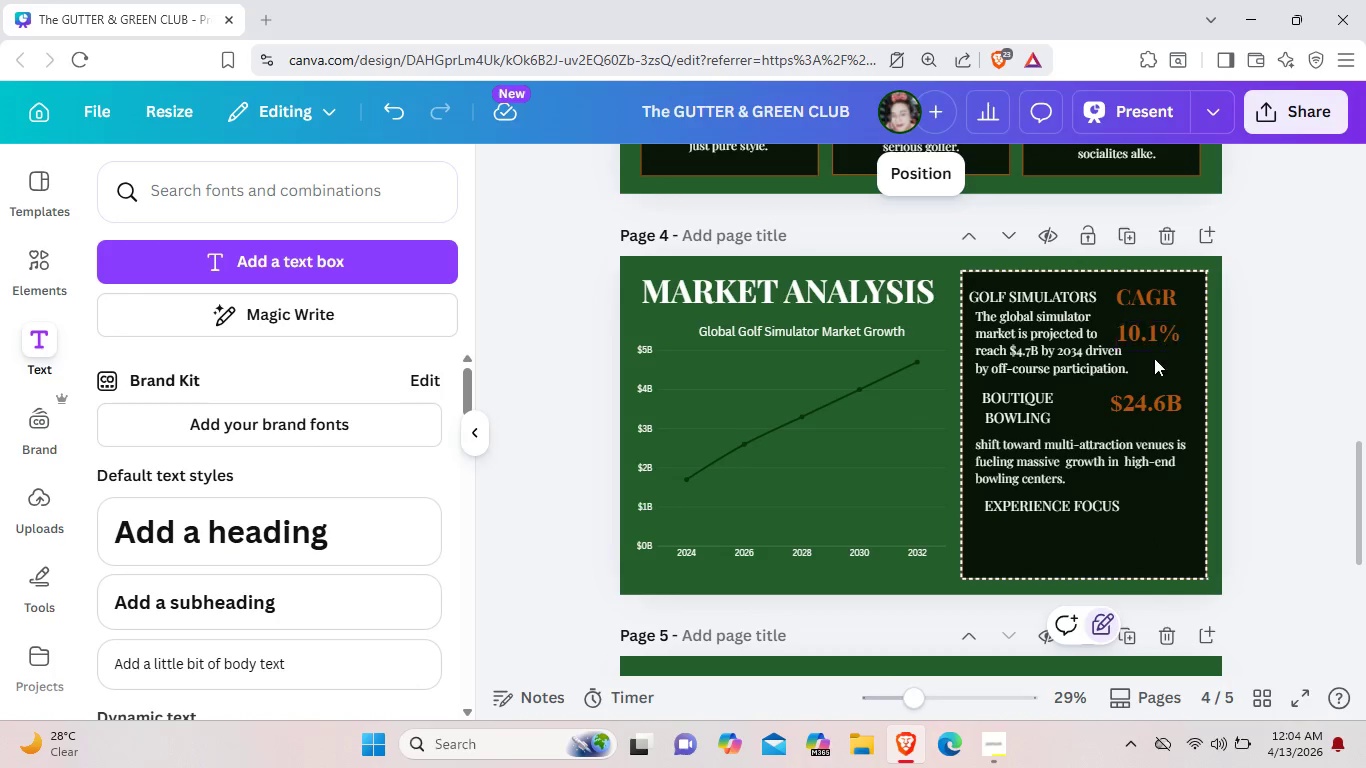 
left_click([1156, 402])
 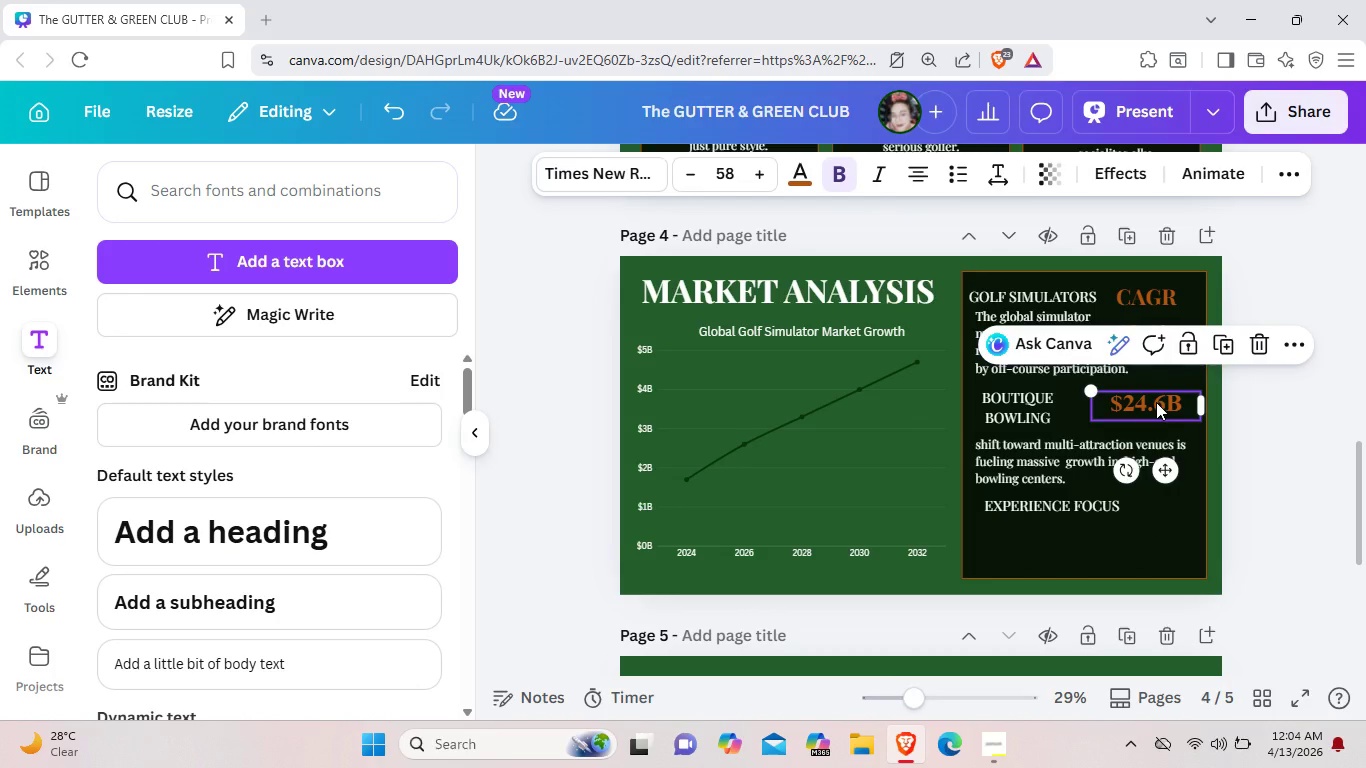 
key(Control+C)
 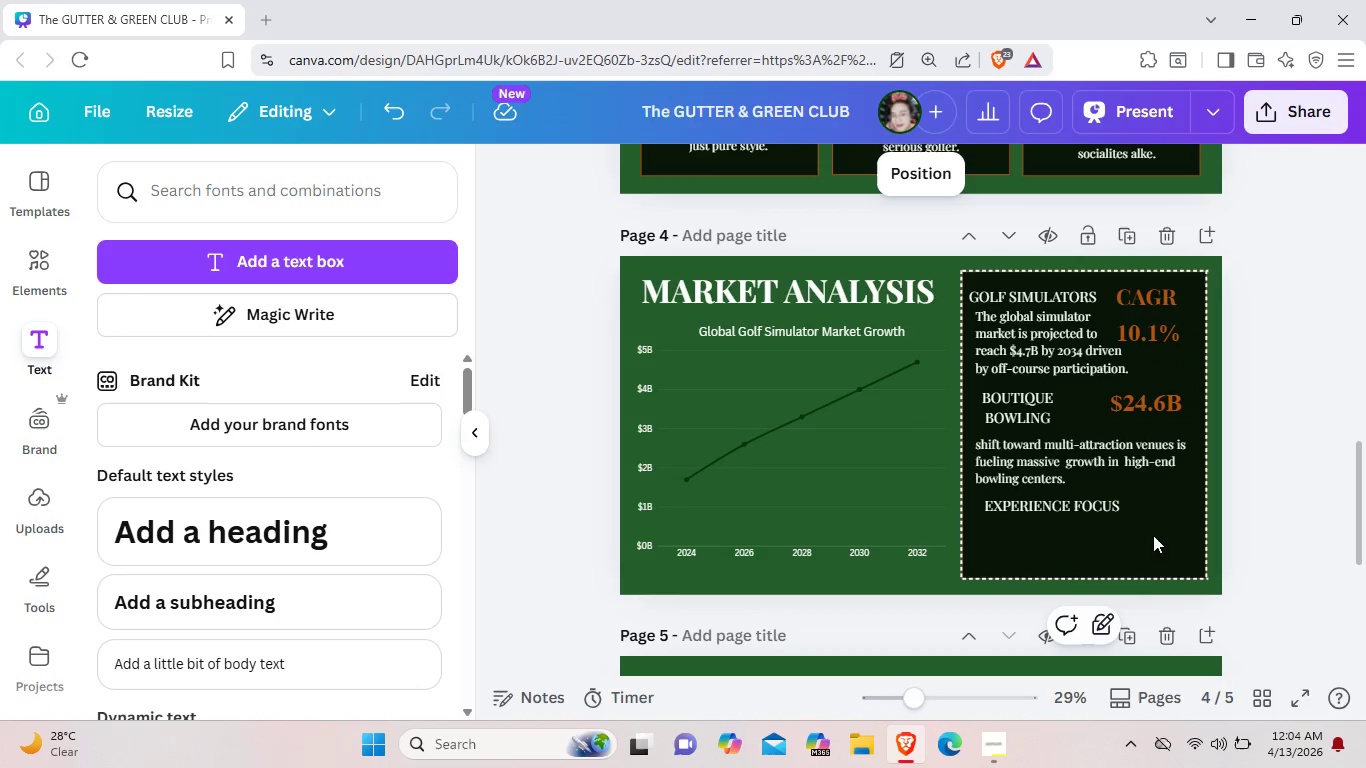 
left_click([1153, 535])
 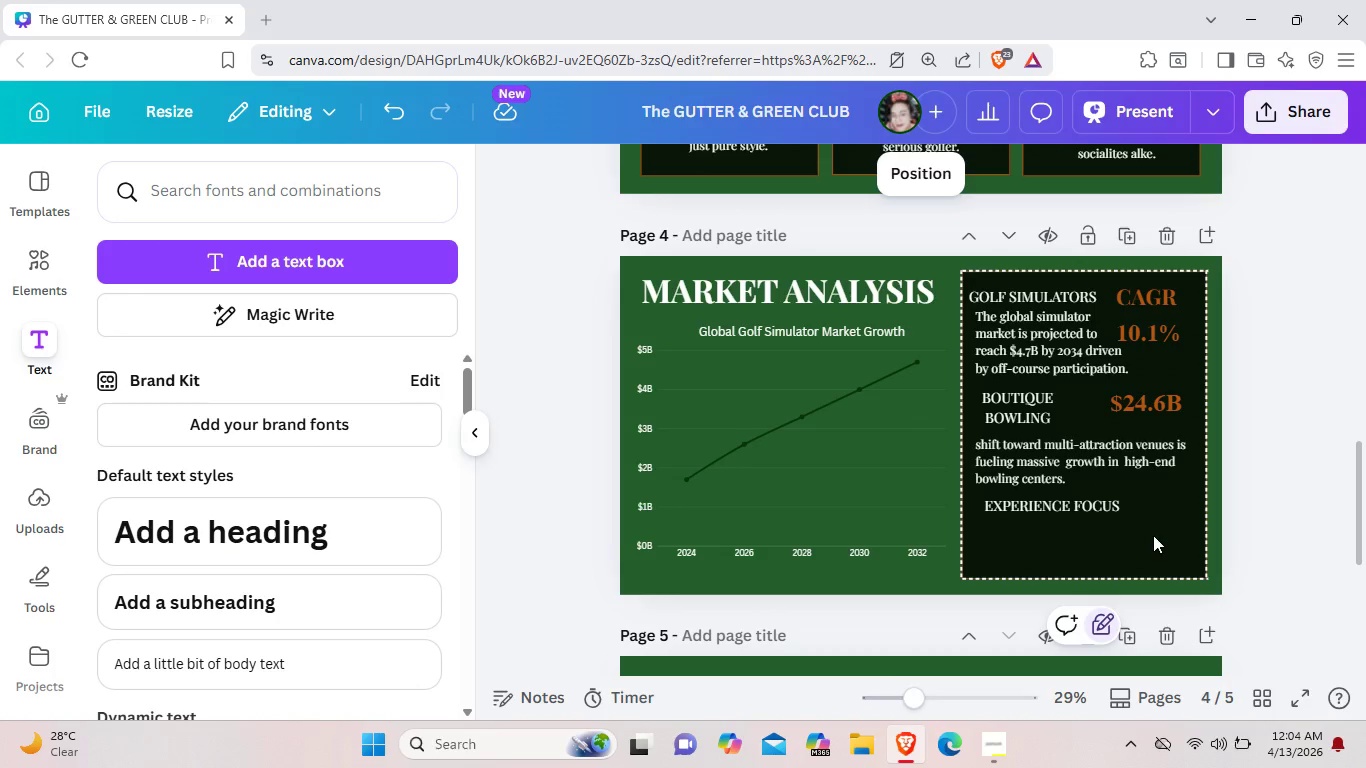 
key(Control+V)
 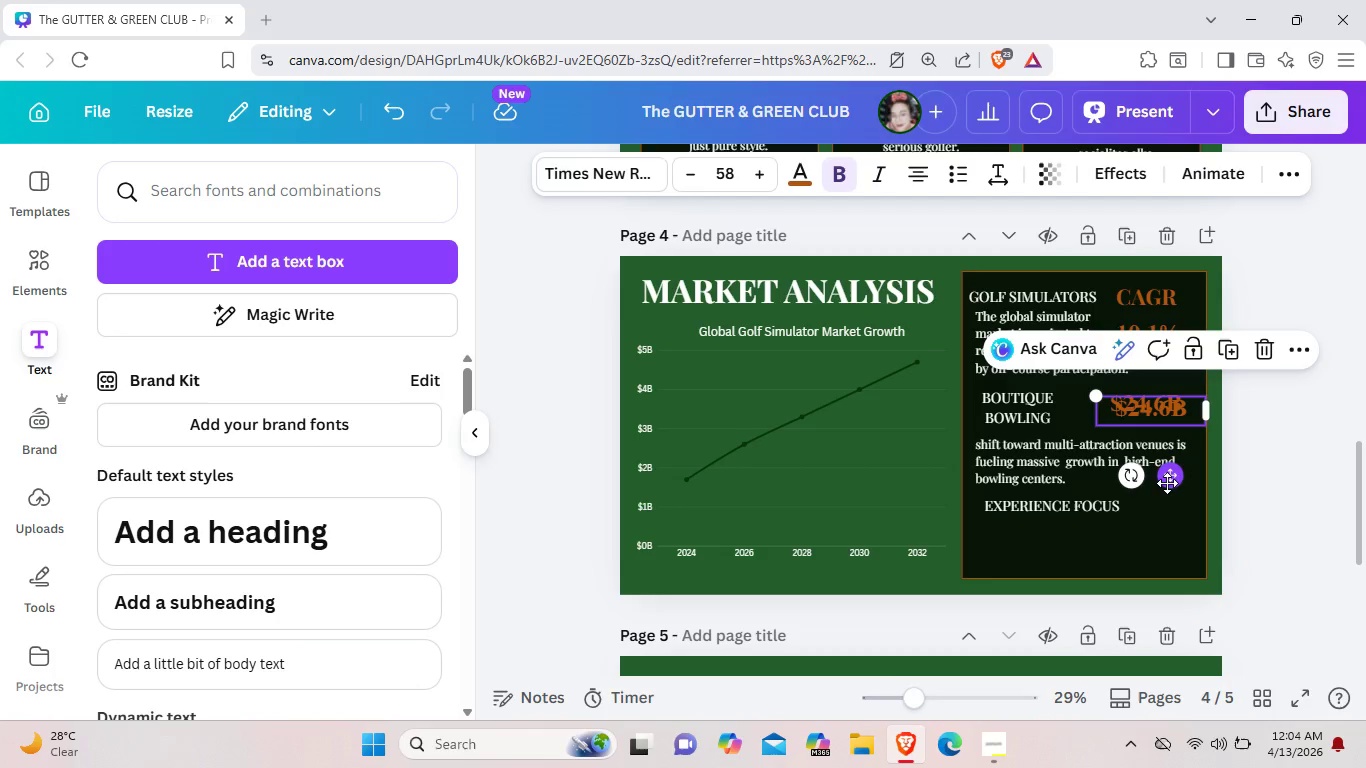 
left_click_drag(start_coordinate=[1167, 482], to_coordinate=[1189, 575])
 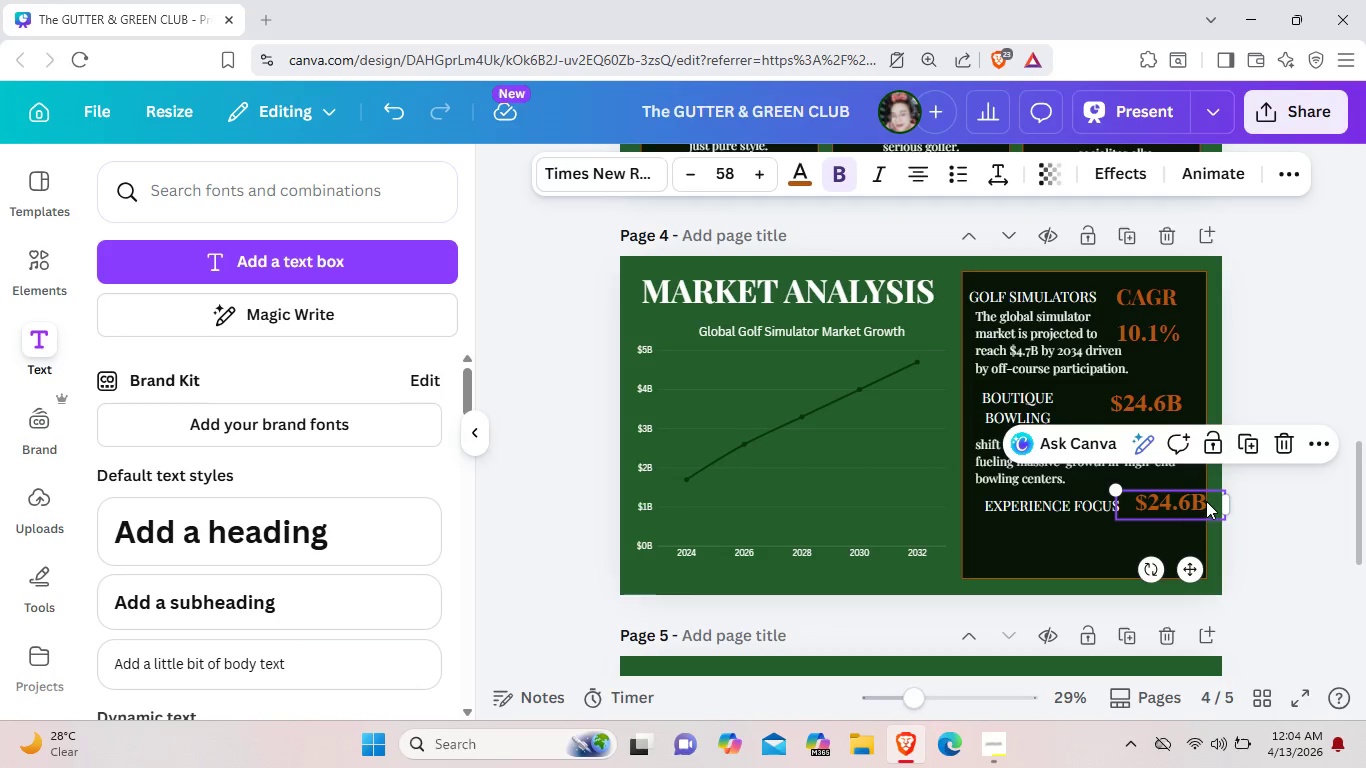 
left_click([1206, 501])
 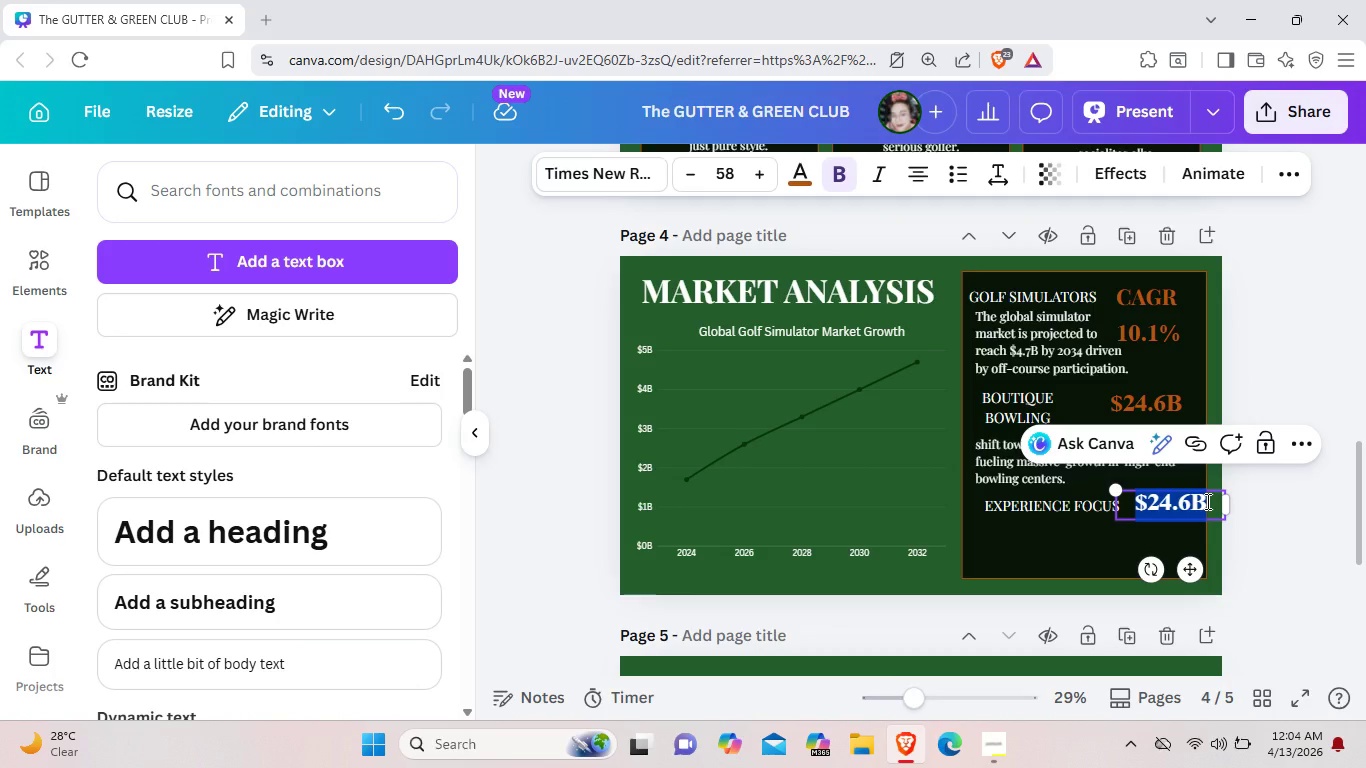 
key(Backspace)
type(72%)
 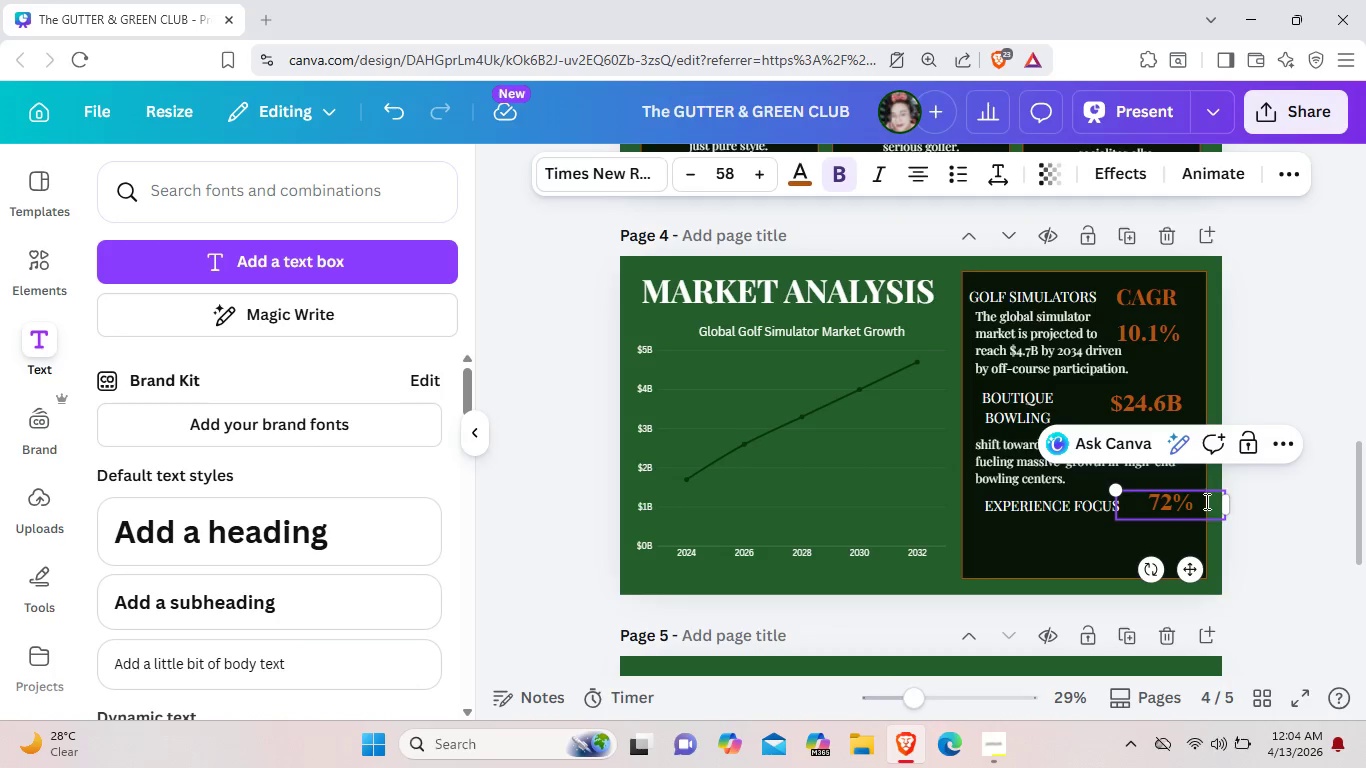 
left_click_drag(start_coordinate=[1193, 583], to_coordinate=[1186, 597])
 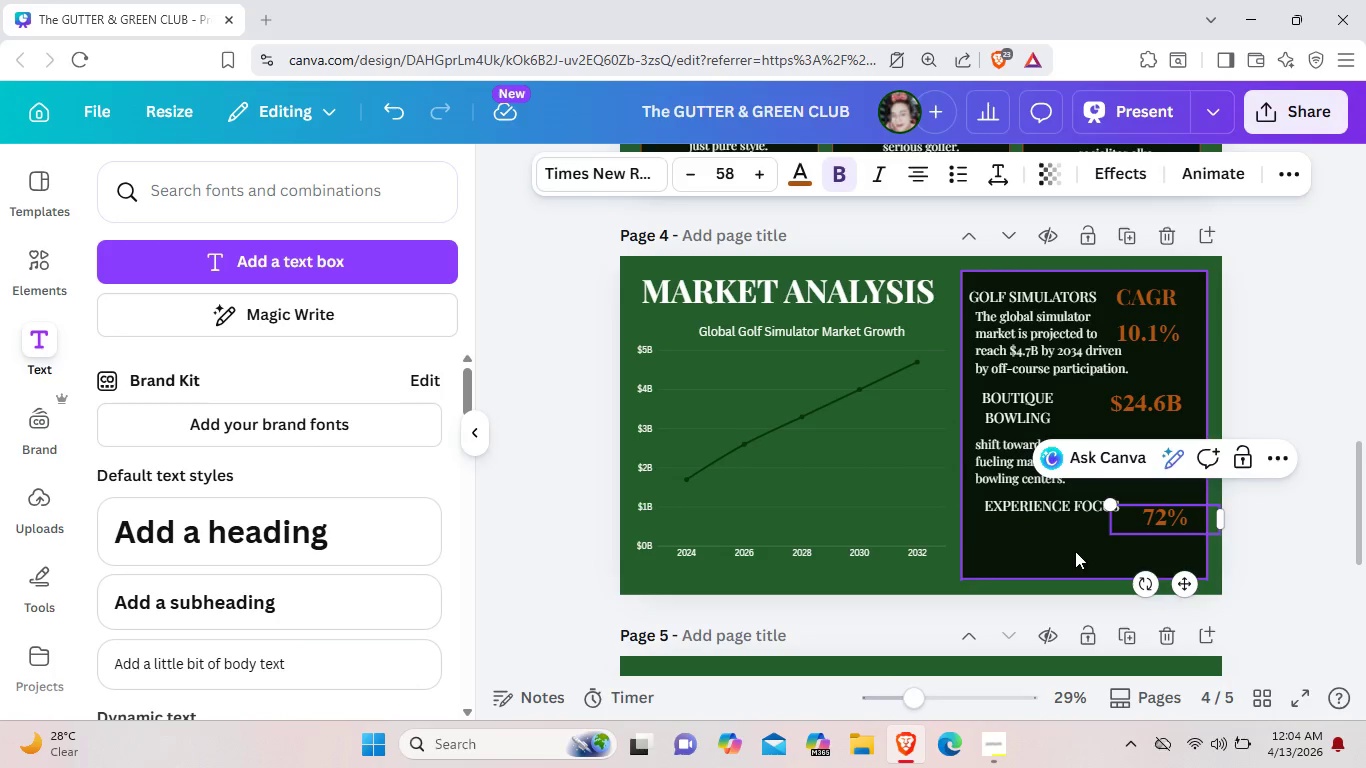 
left_click([1075, 551])
 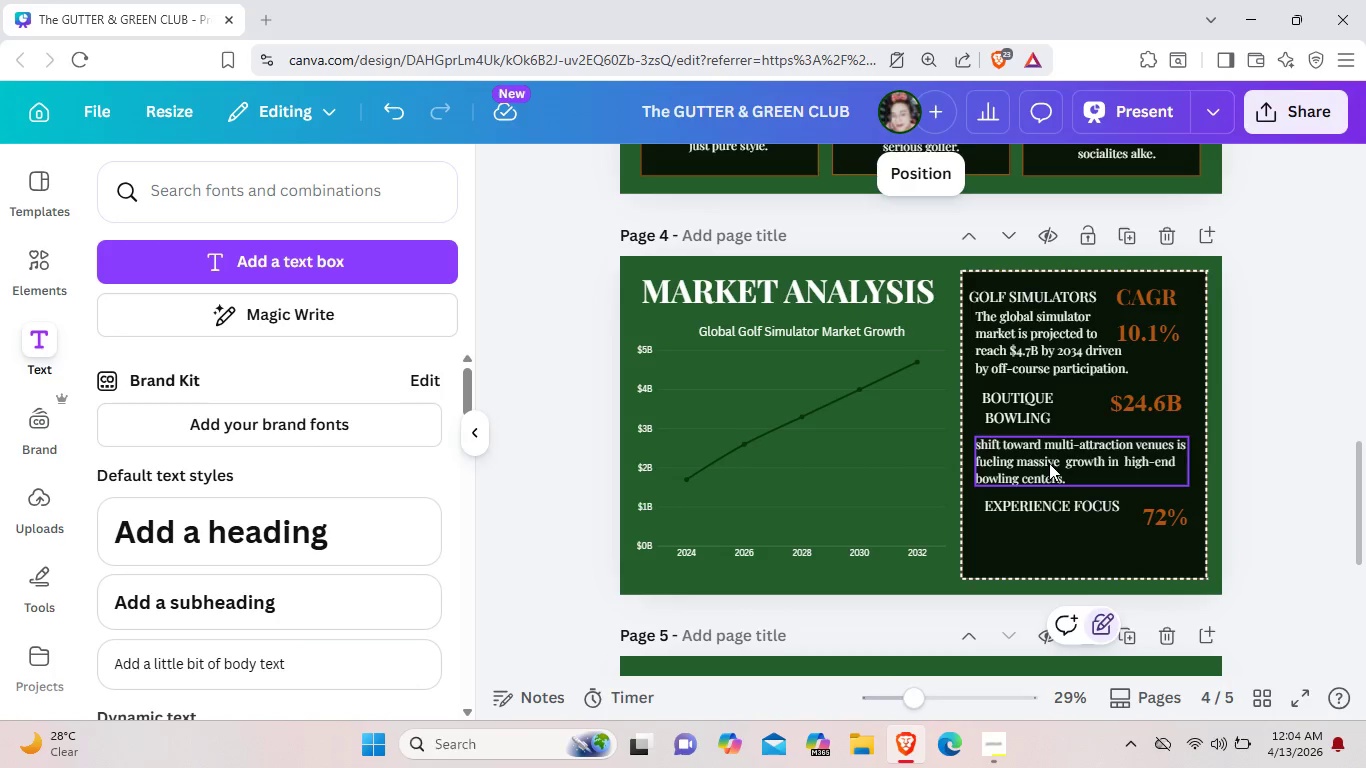 
left_click([1049, 463])
 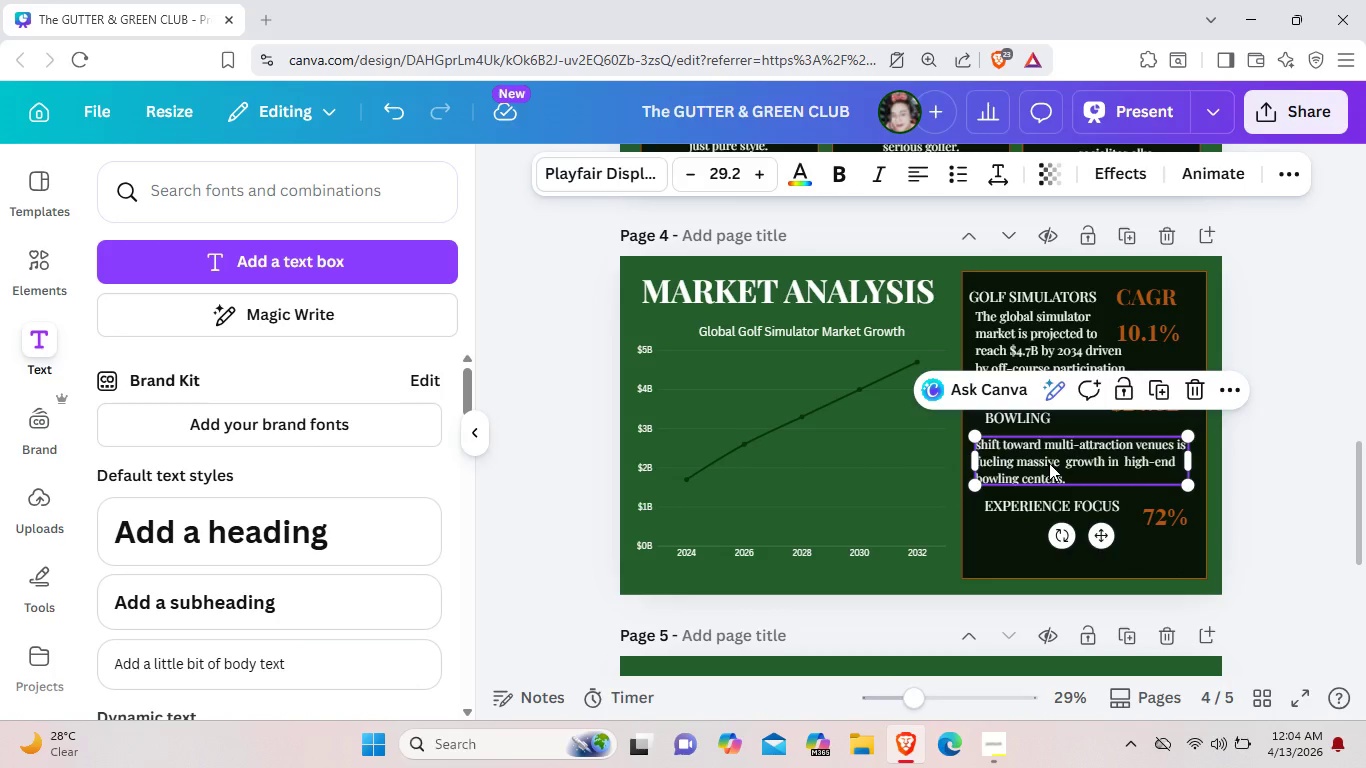 
key(Control+C)
 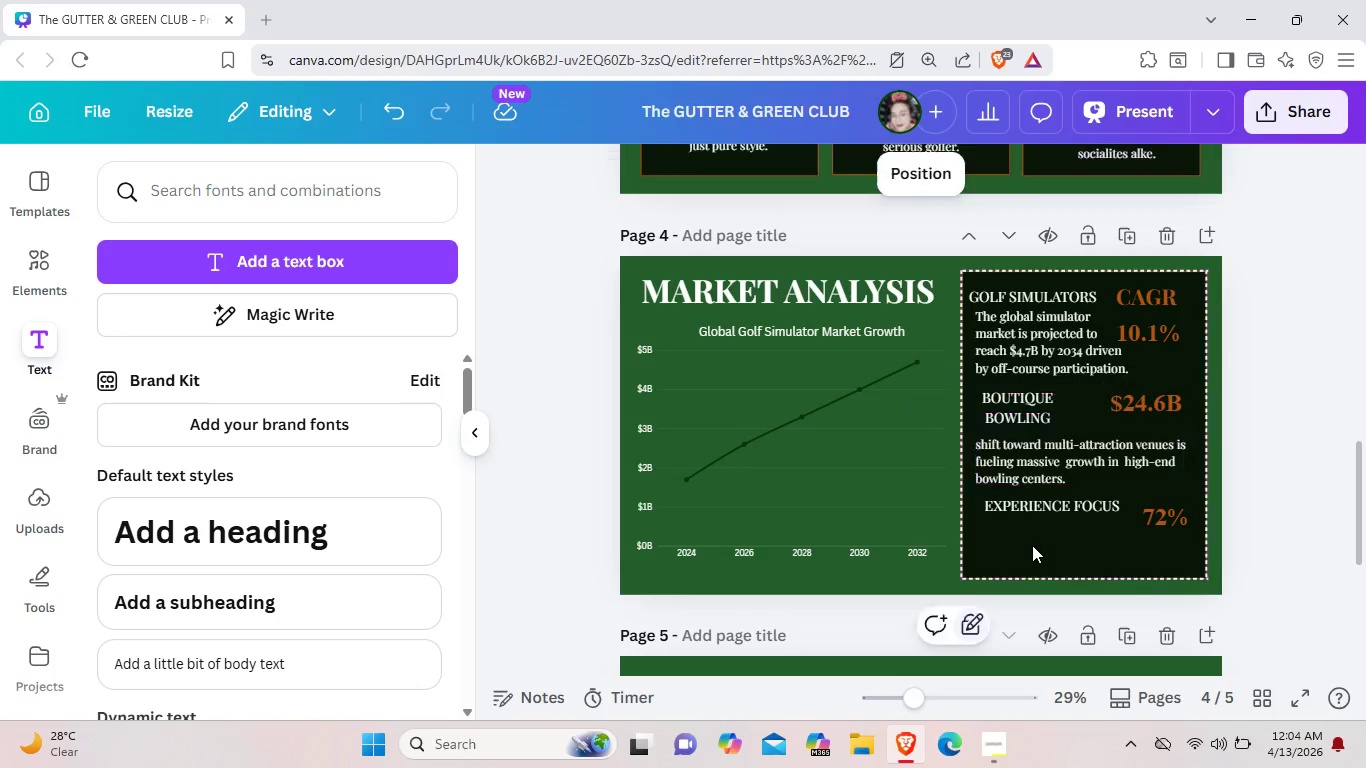 
left_click([1032, 545])
 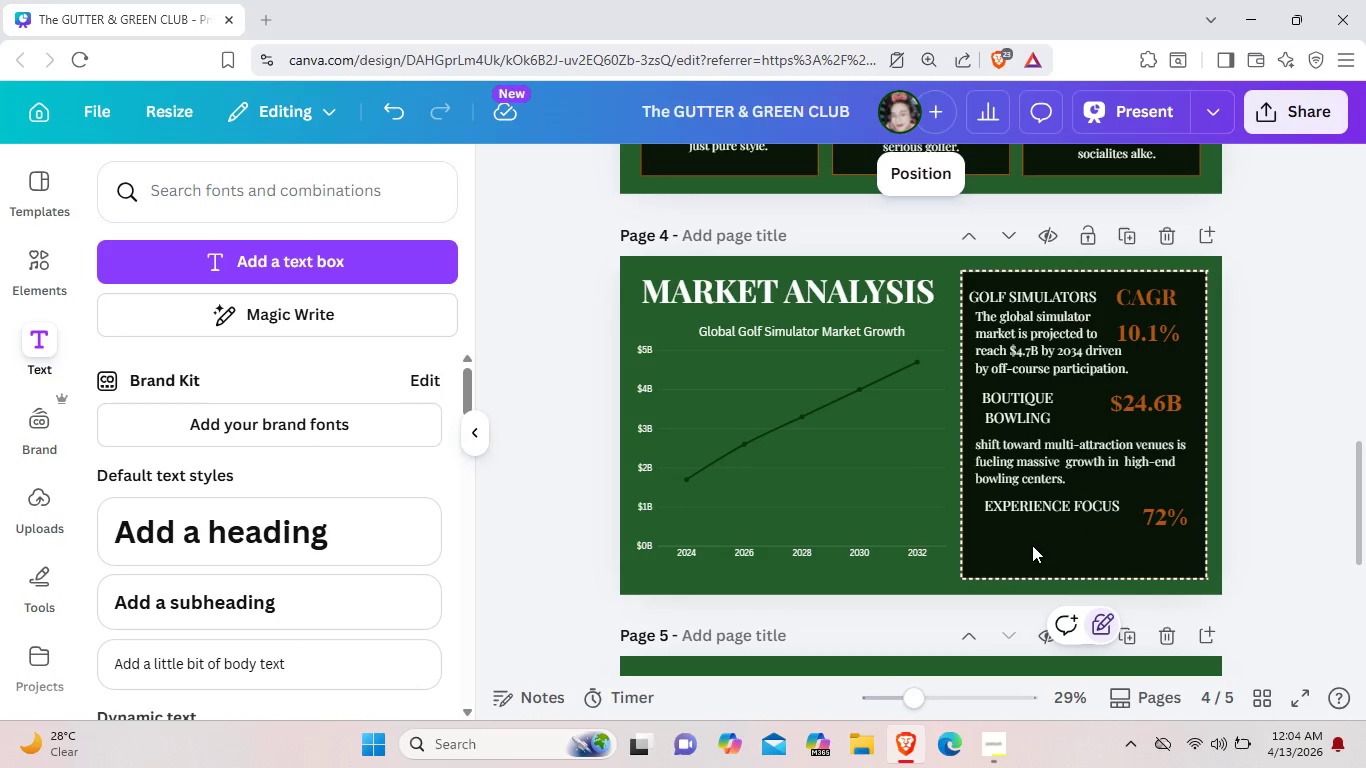 
key(Control+V)
 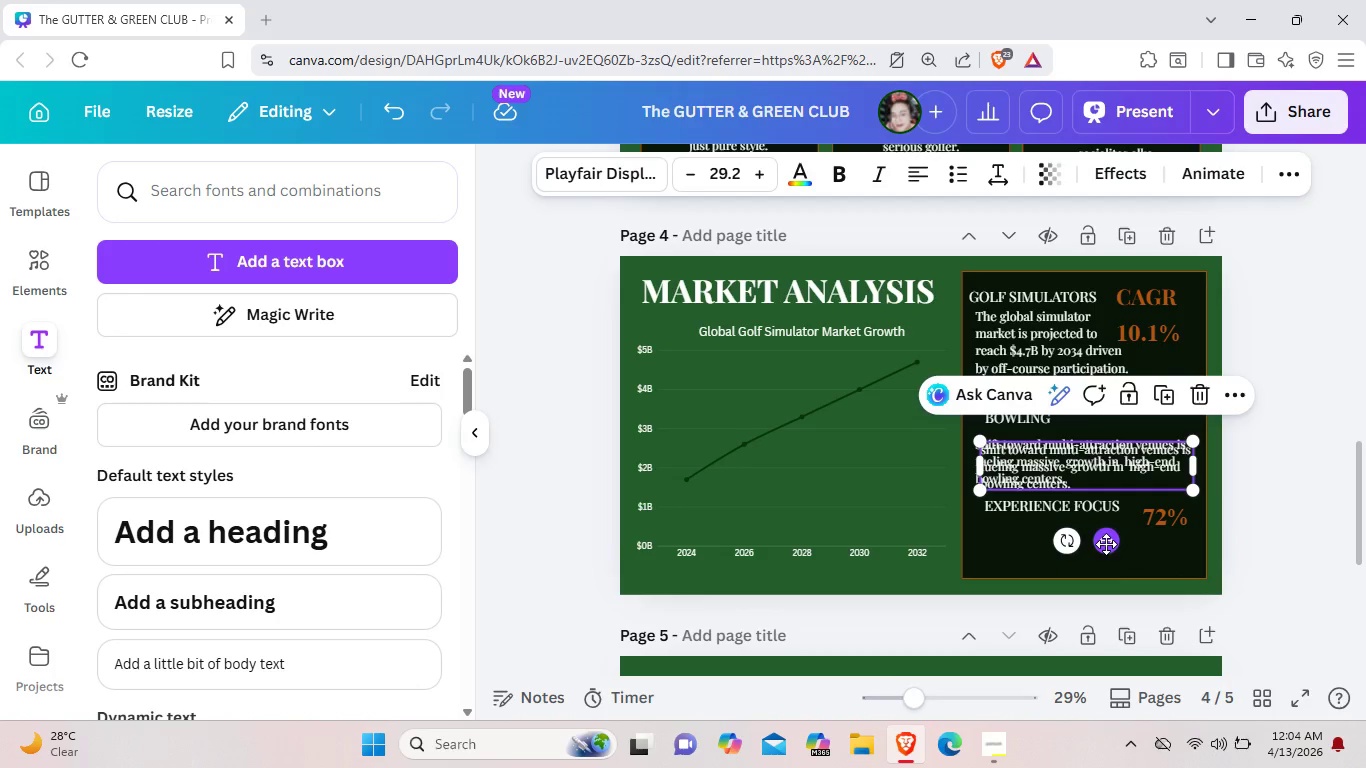 
left_click_drag(start_coordinate=[1106, 544], to_coordinate=[1106, 623])
 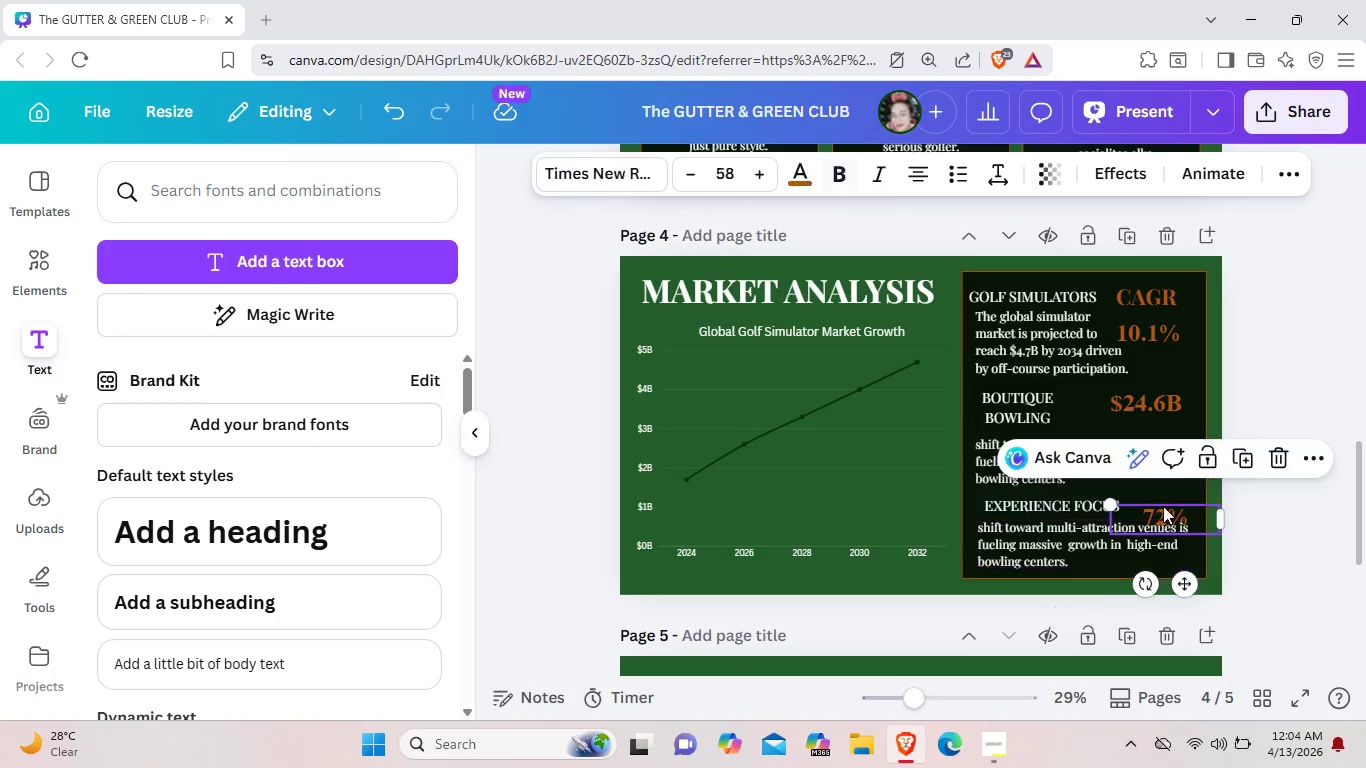 
left_click_drag(start_coordinate=[1163, 512], to_coordinate=[1163, 500])
 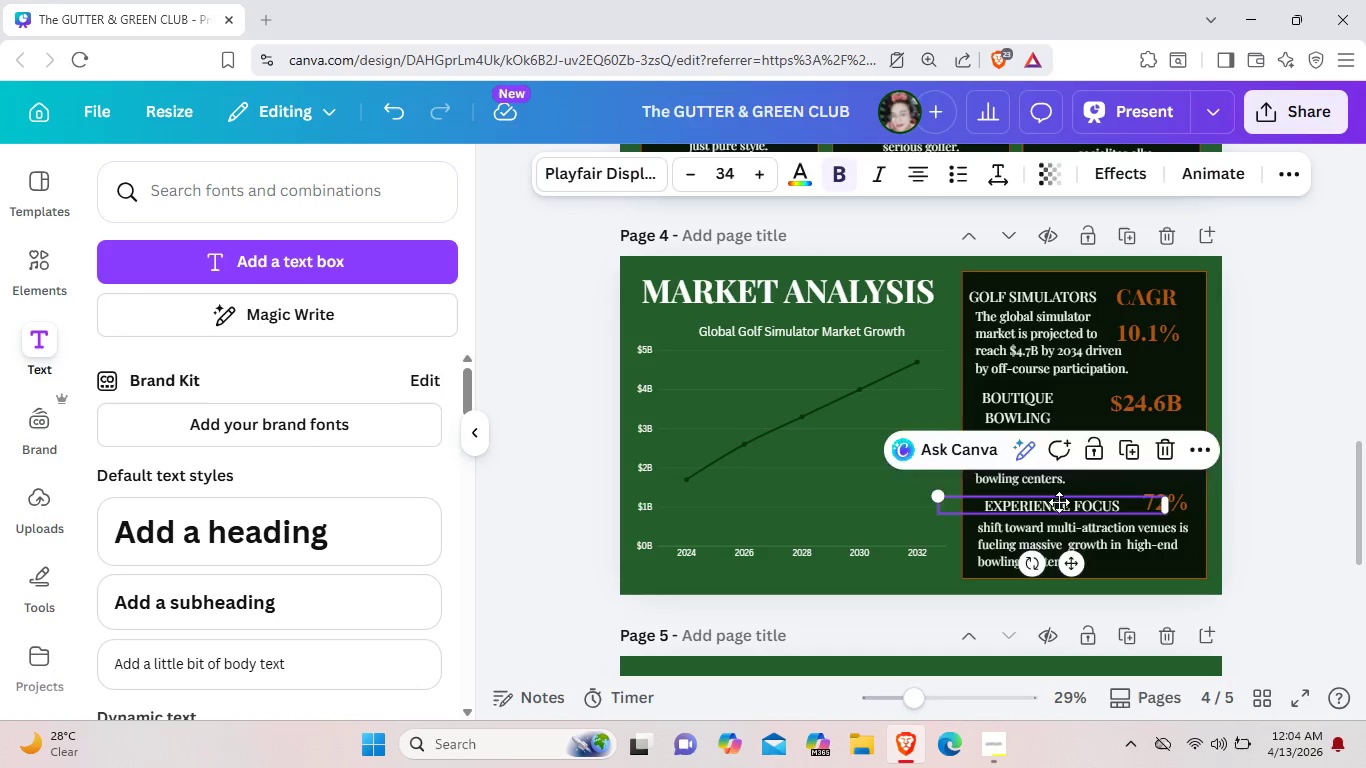 
left_click_drag(start_coordinate=[1066, 505], to_coordinate=[1058, 502])
 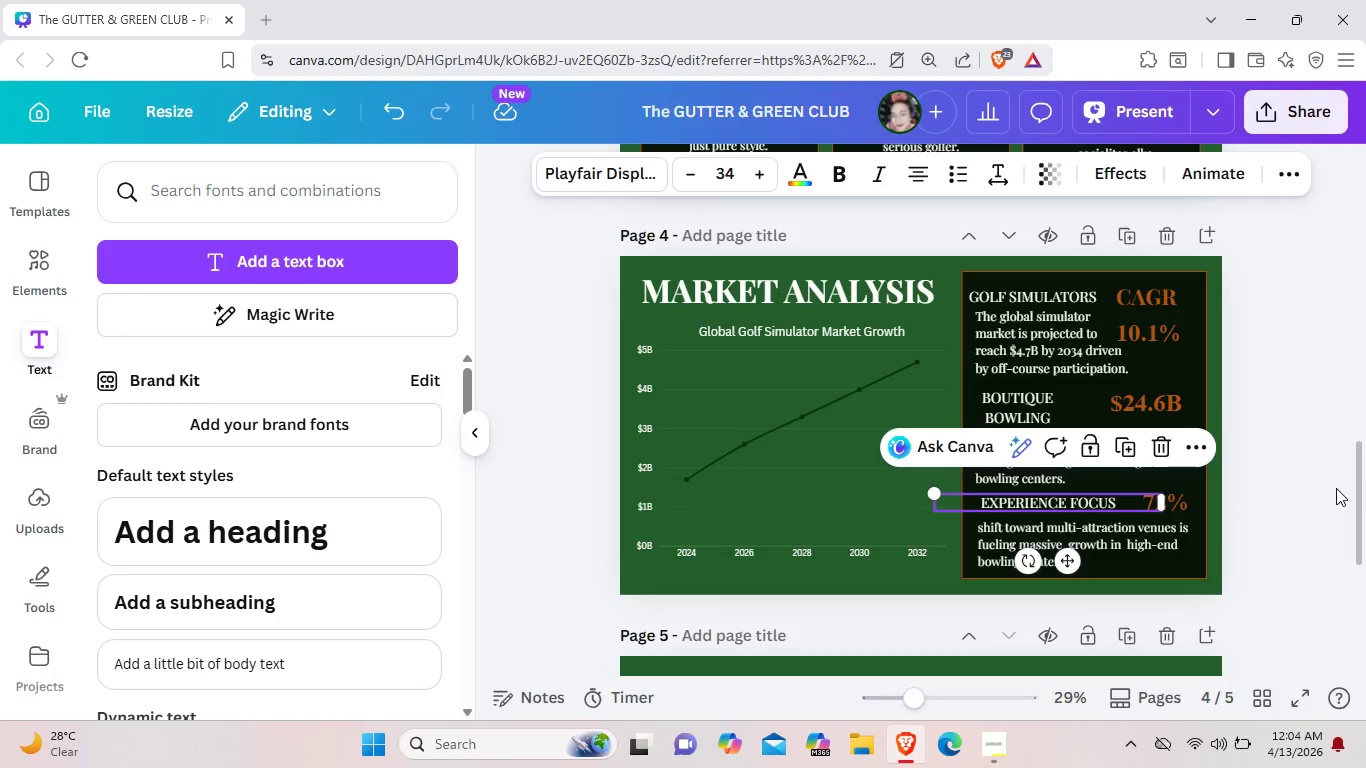 
left_click([1336, 488])
 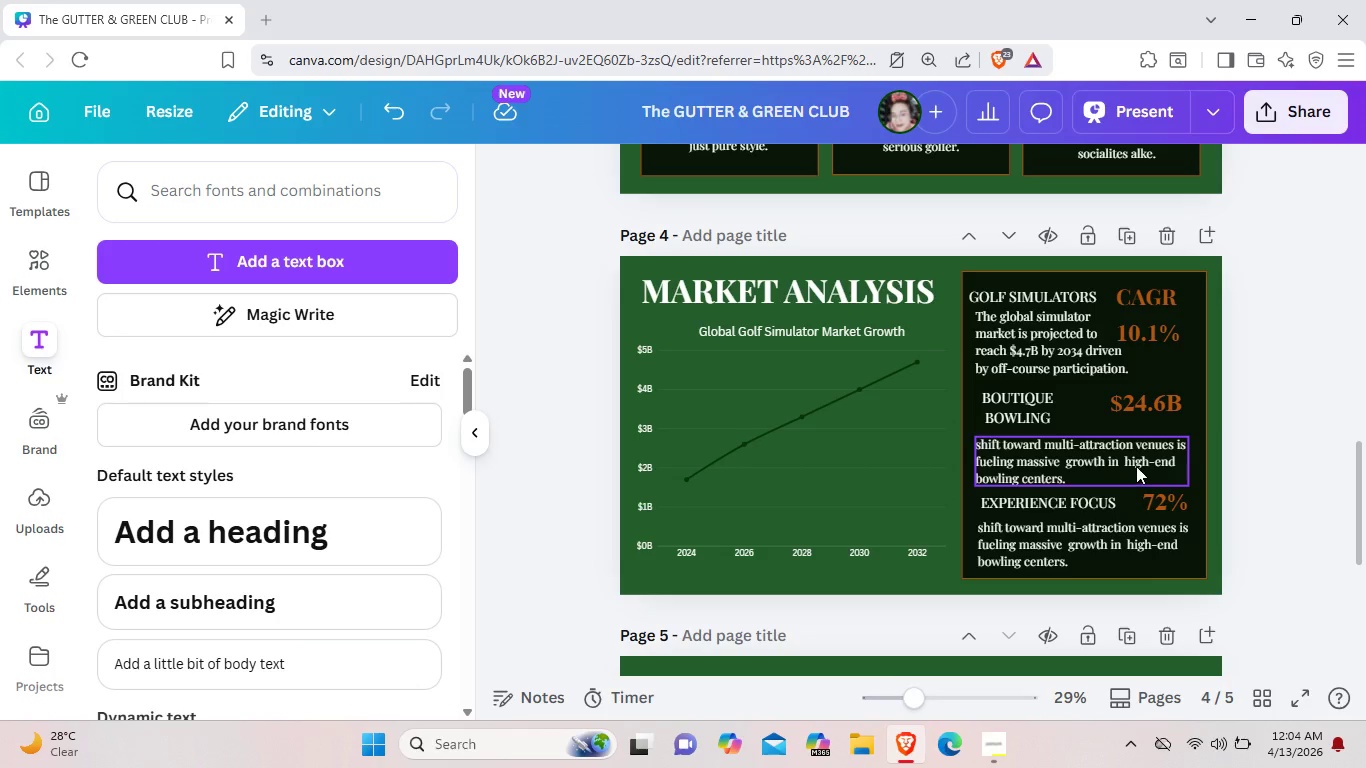 
left_click_drag(start_coordinate=[1136, 467], to_coordinate=[1134, 462])
 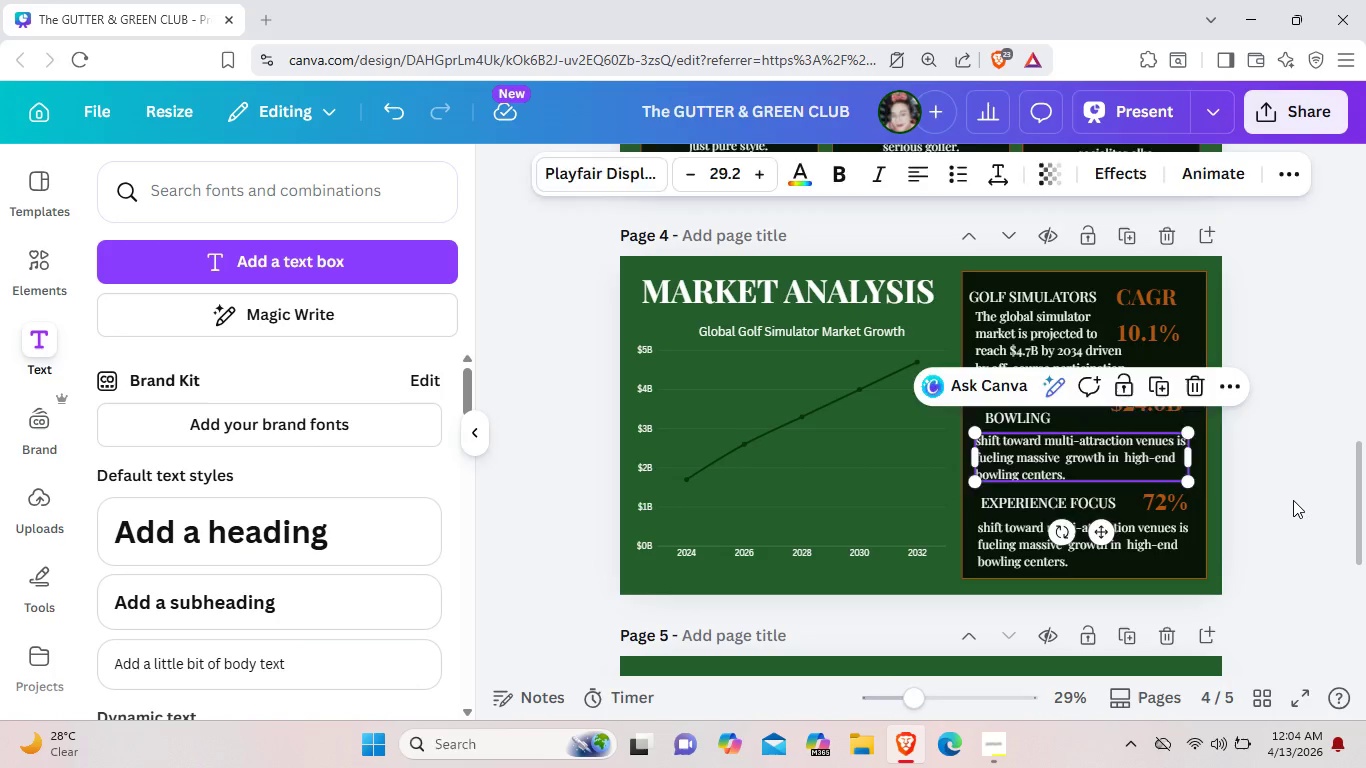 
left_click([1293, 500])
 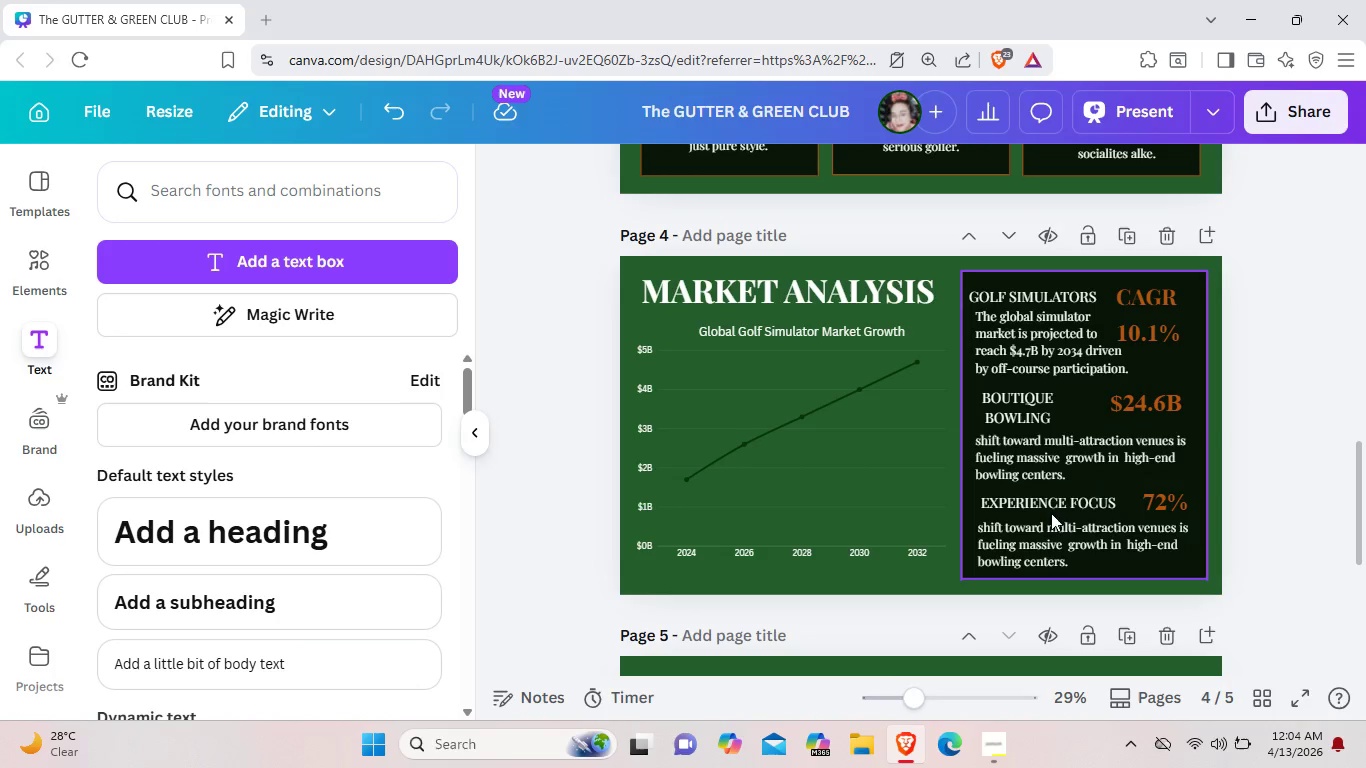 
double_click([1054, 537])
 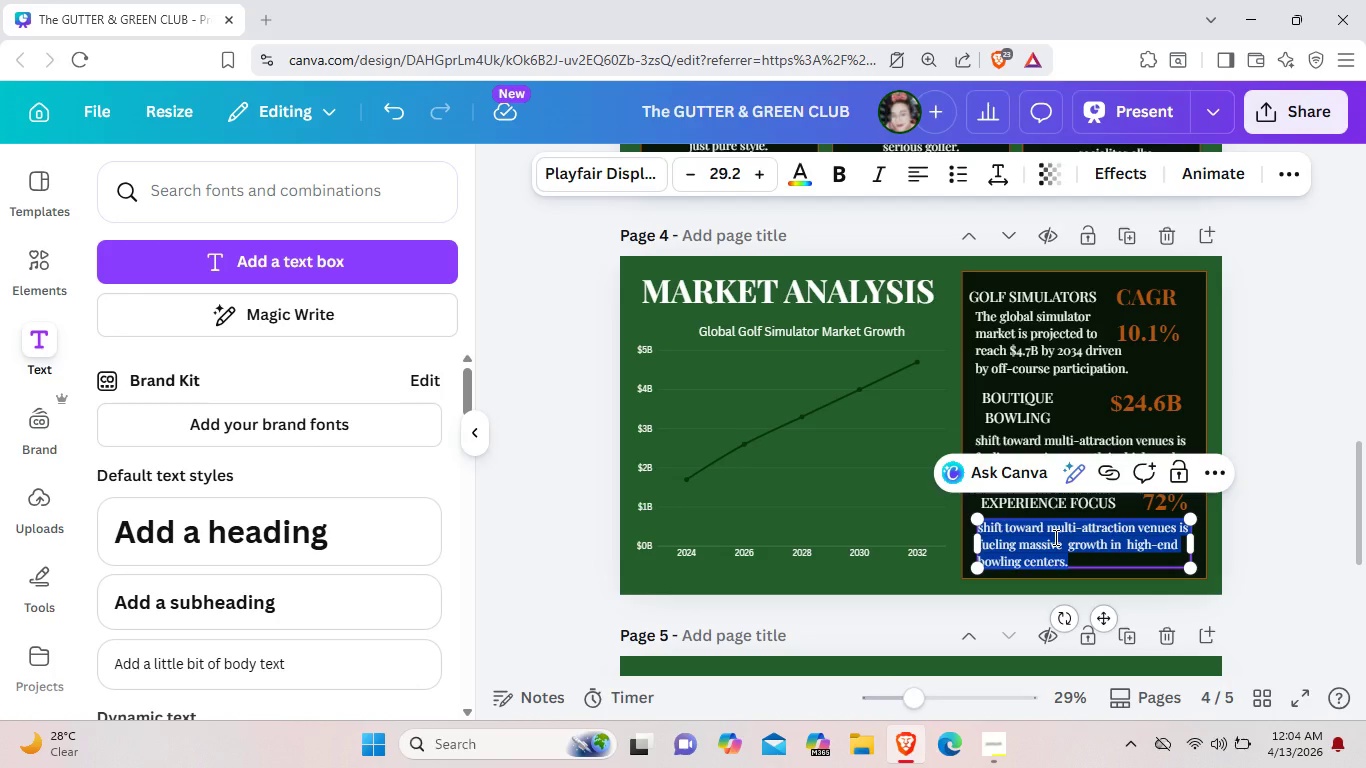 
key(Backspace)
type(Millennia;)
key(Backspace)
type(l and Gen-Z consumers prioritize  experiential  socil)
key(Backspace)
type(al hubs over )
 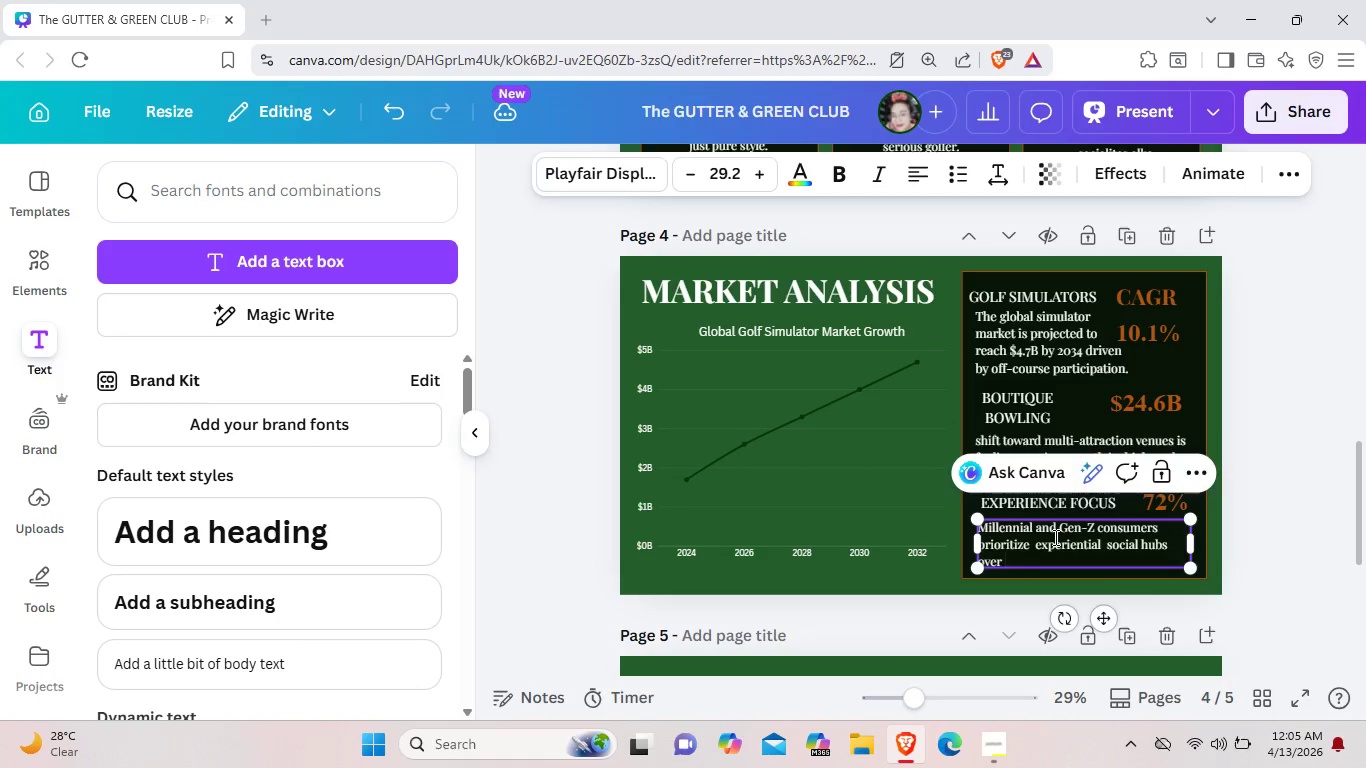 
type(traditional retail.)
 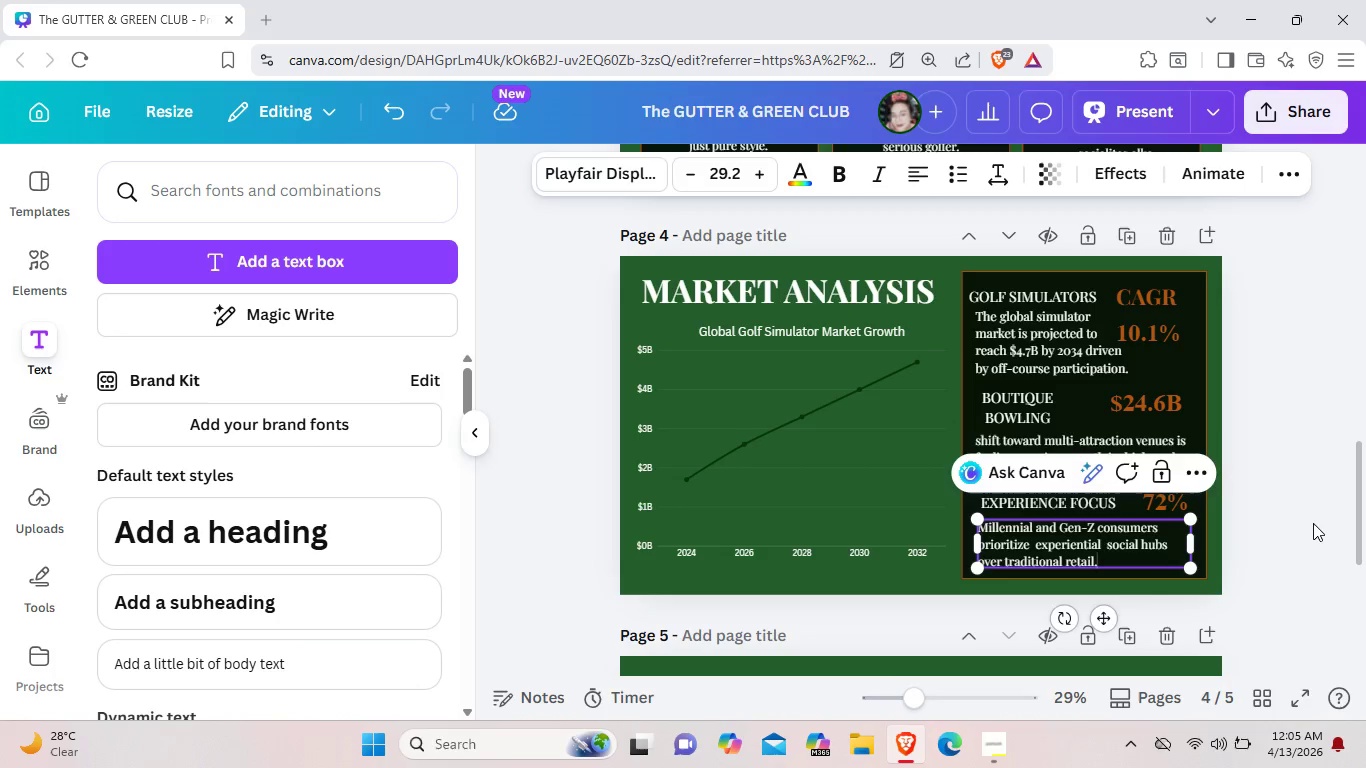 
left_click([1313, 523])
 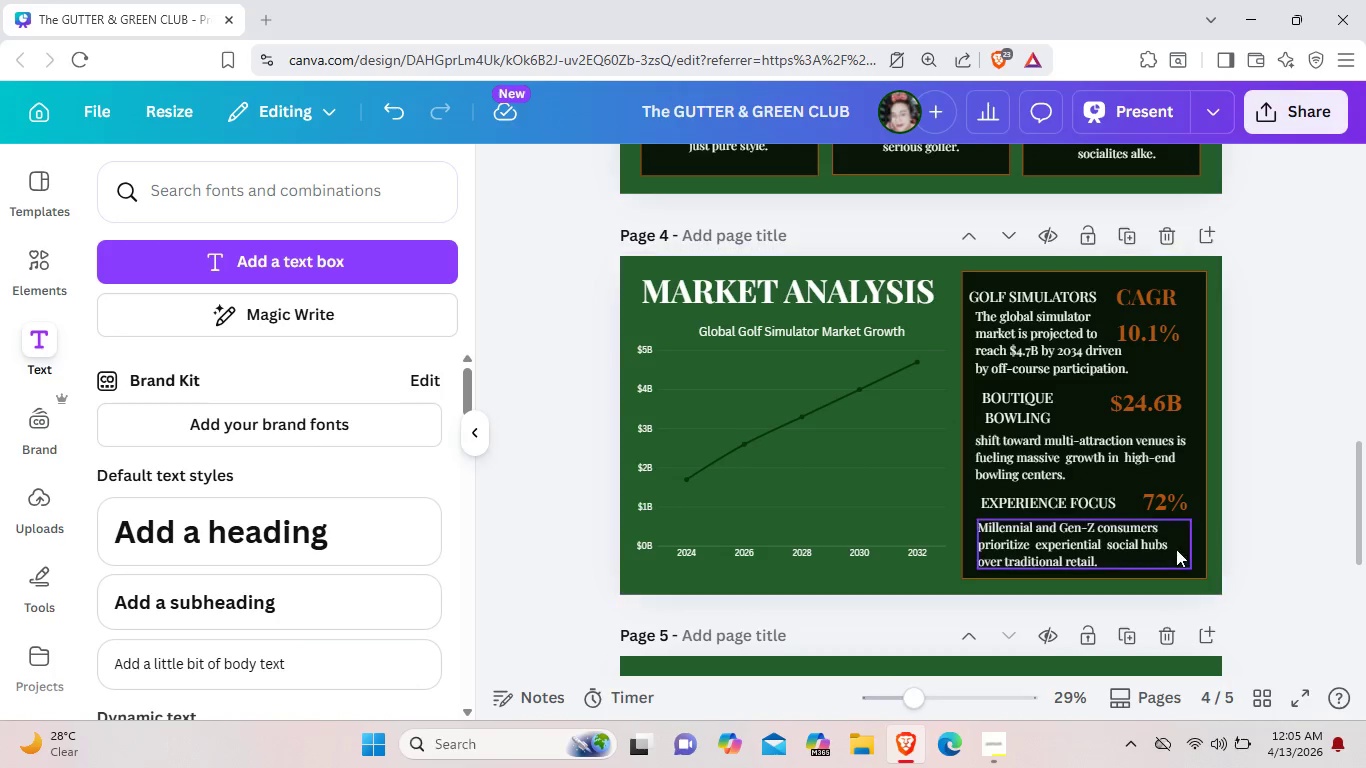 
left_click([1176, 551])
 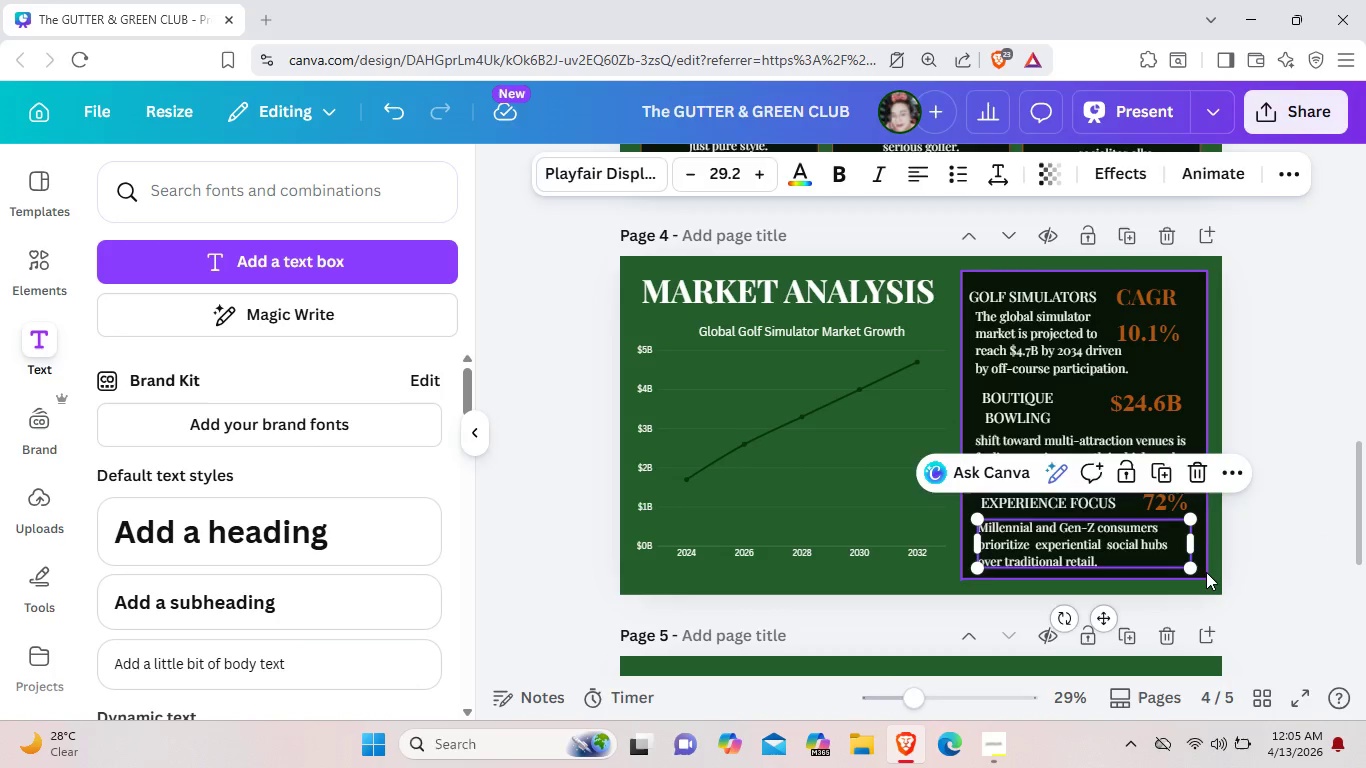 
left_click([1206, 572])
 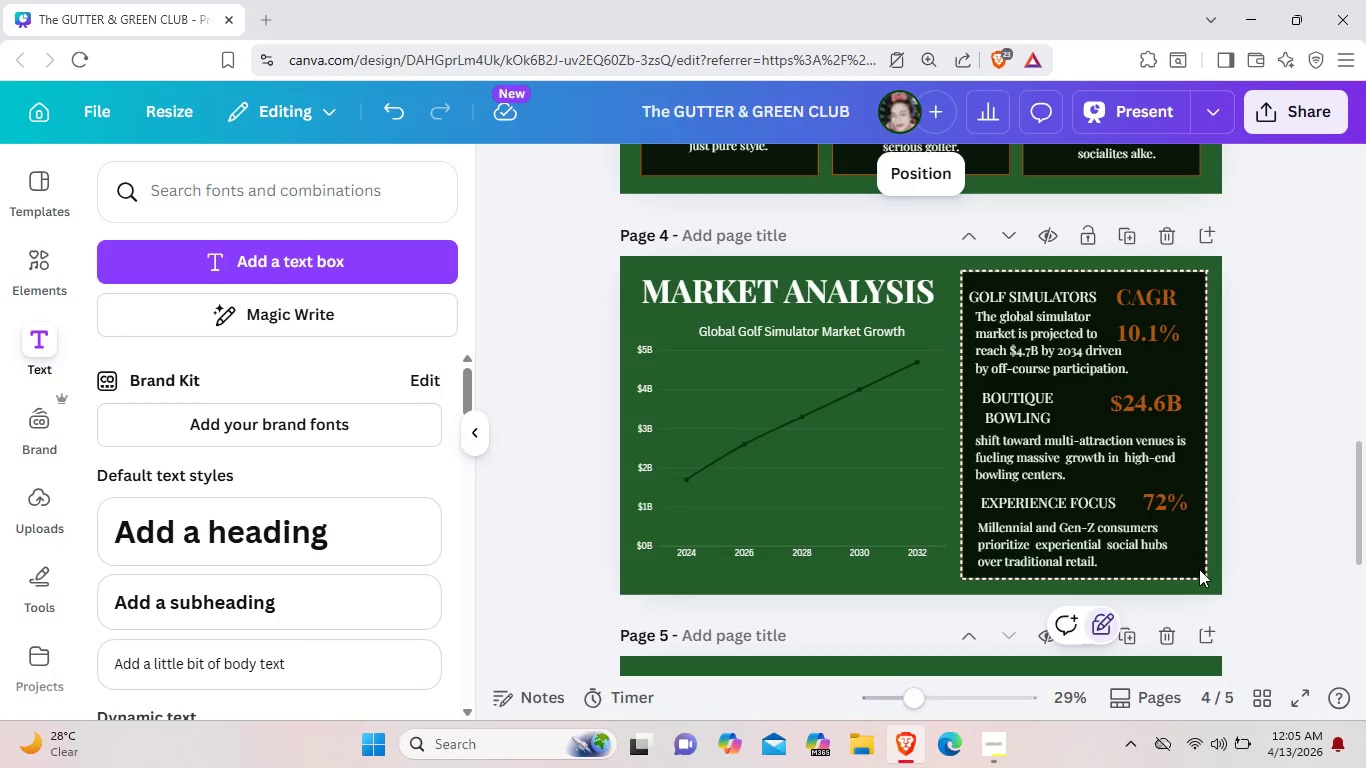 
right_click([1199, 569])
 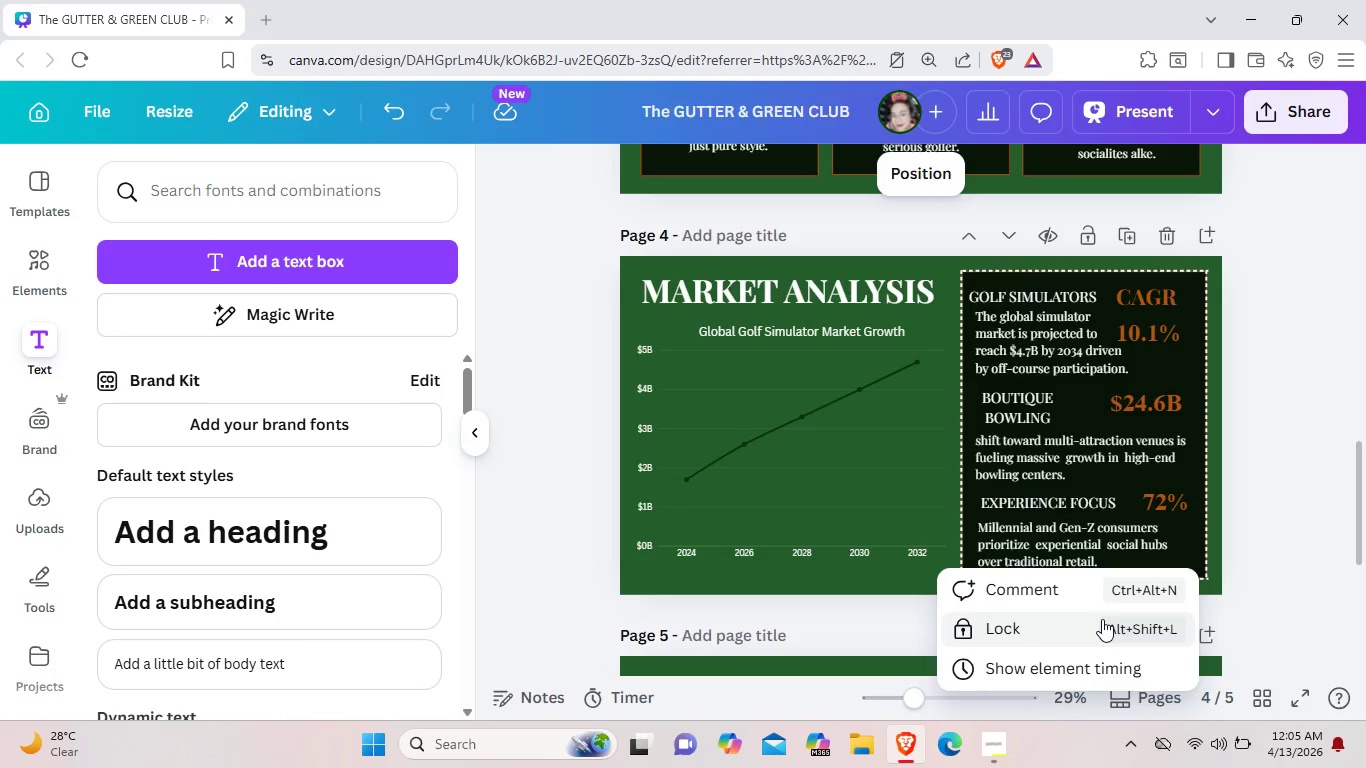 
double_click([1102, 619])
 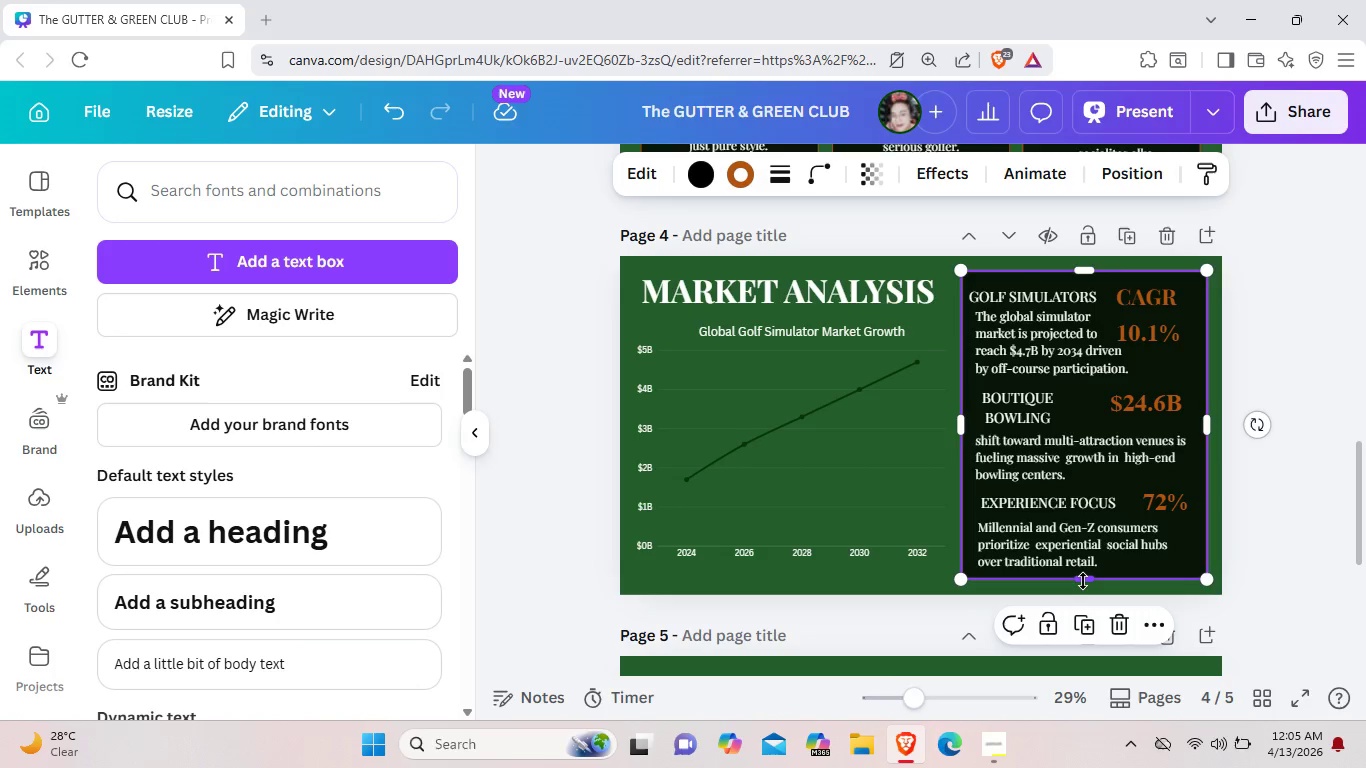 
left_click_drag(start_coordinate=[1083, 581], to_coordinate=[1083, 587])
 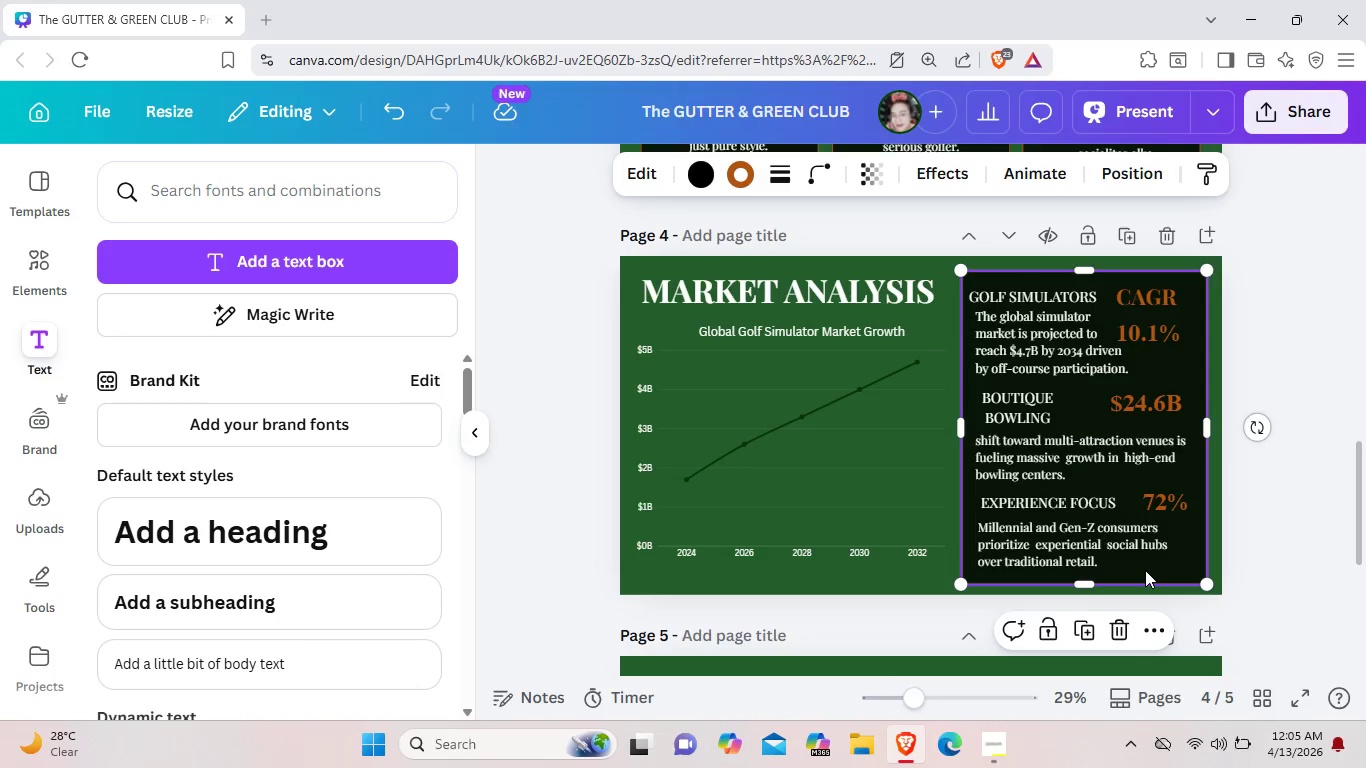 
right_click([1145, 570])
 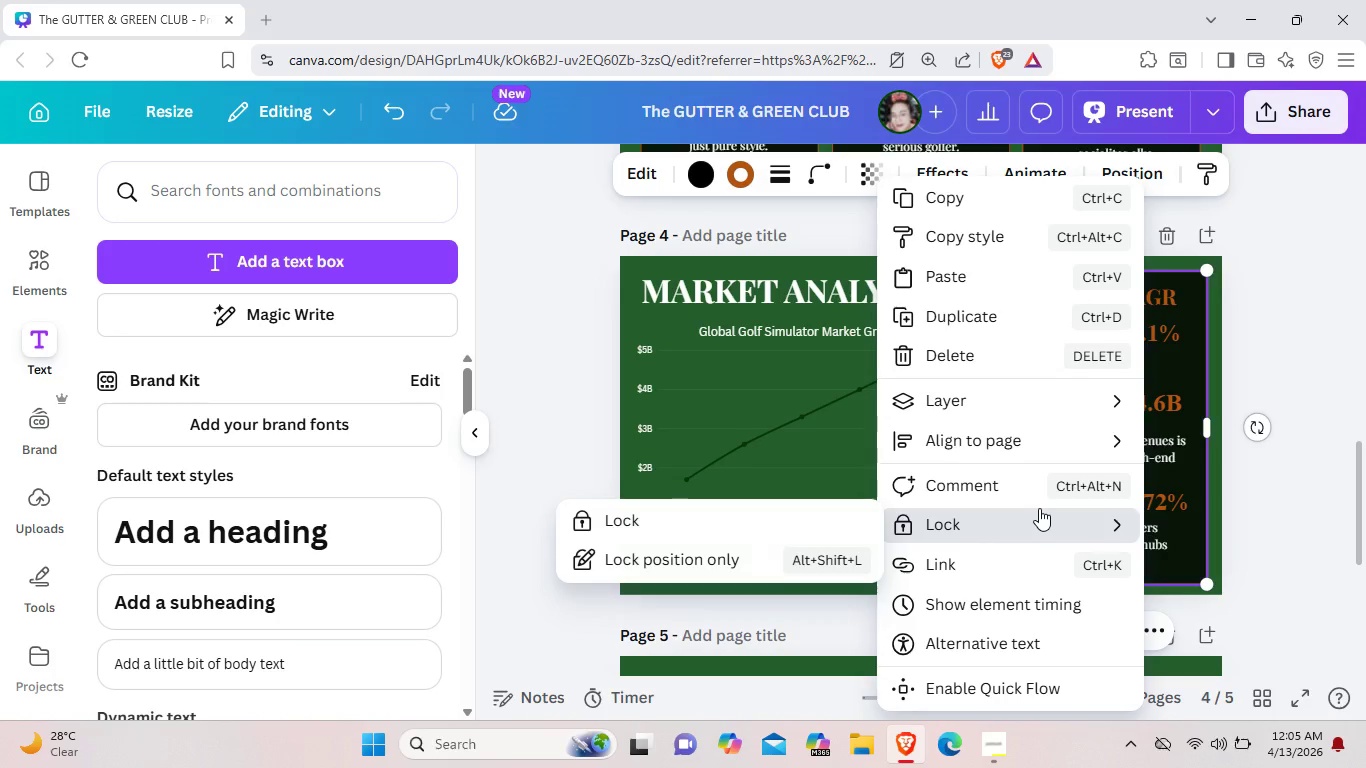 
left_click([827, 563])
 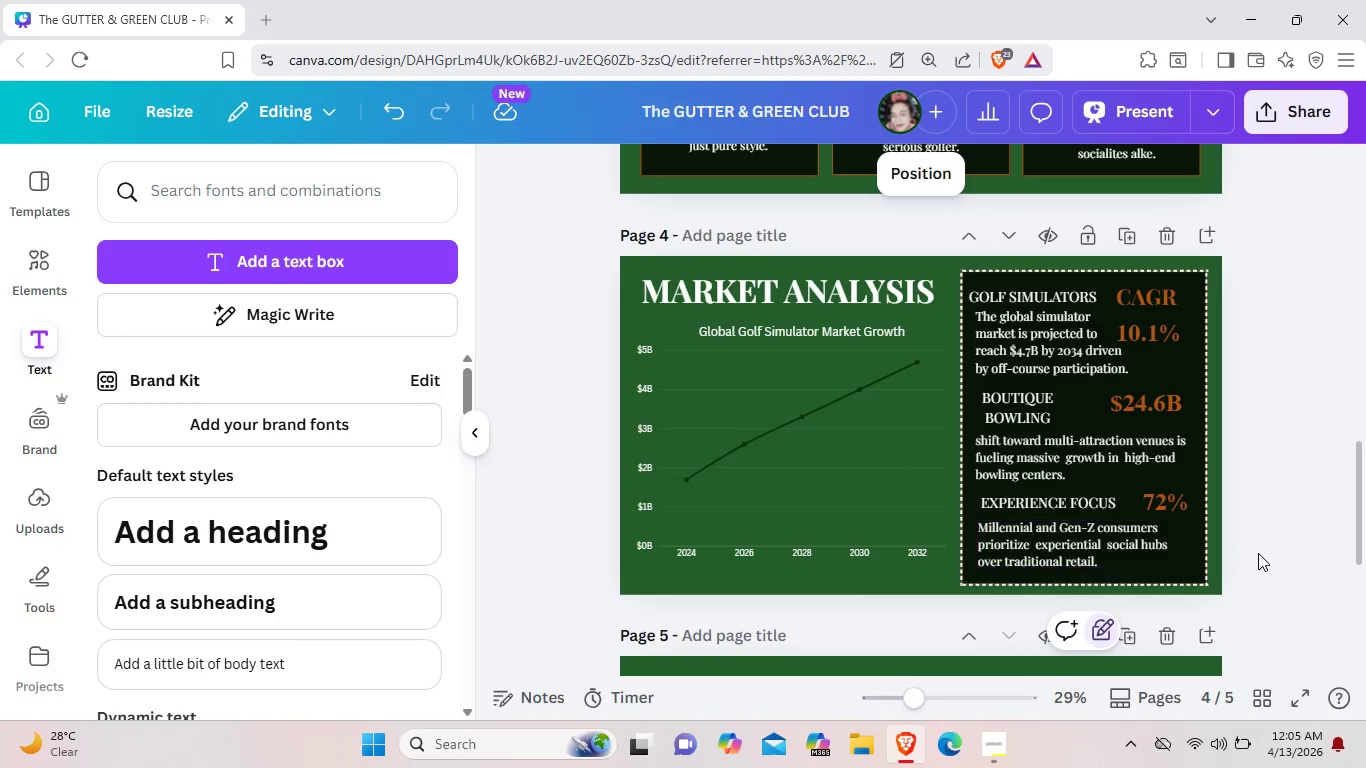 
left_click([1258, 553])
 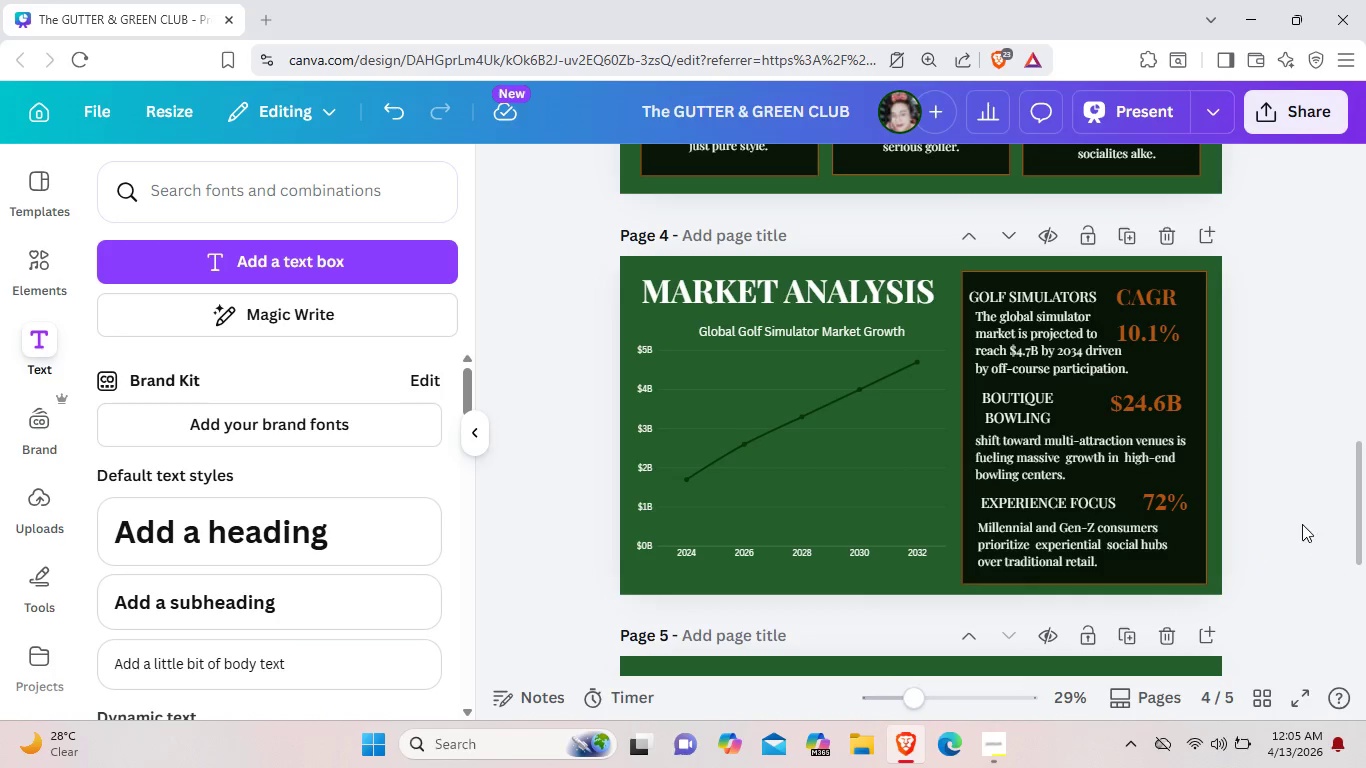 
scroll: coordinate [1294, 524], scroll_direction: down, amount: 4.0
 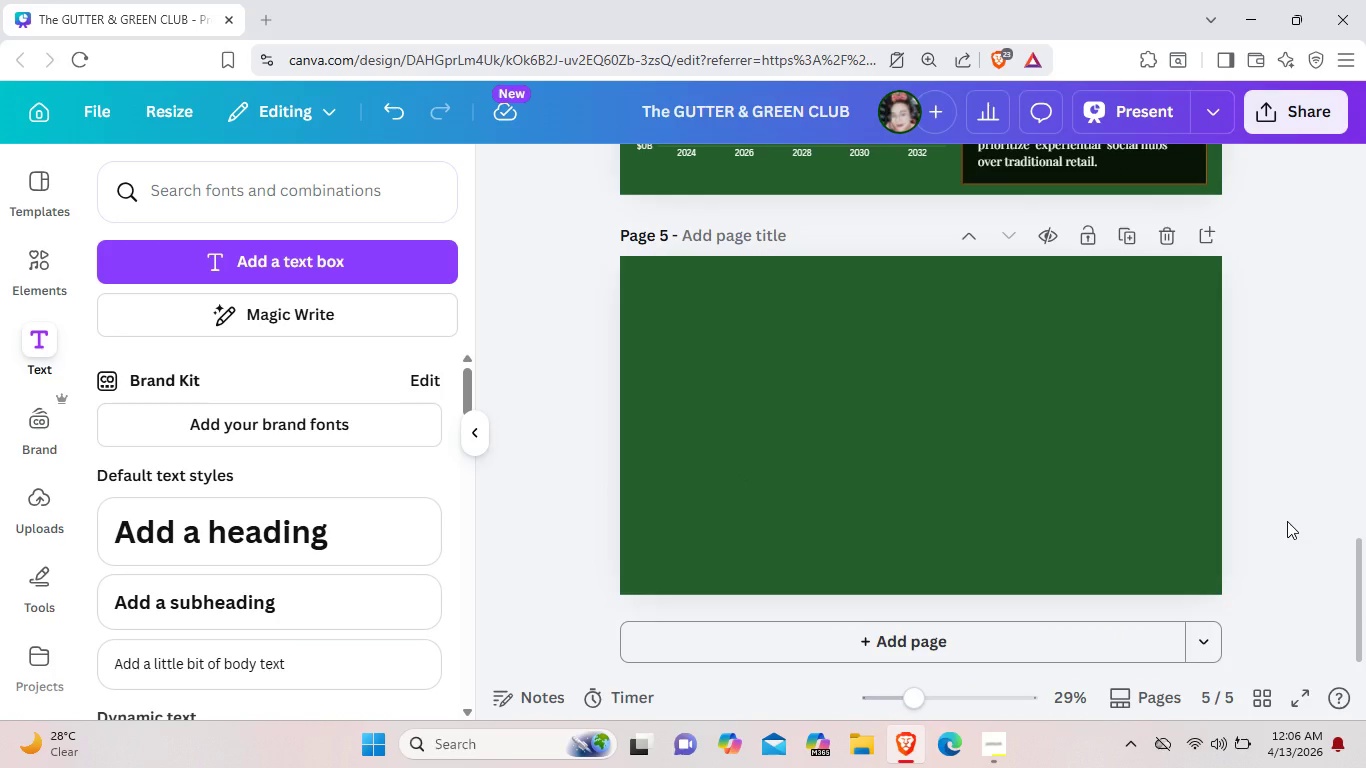 
scroll: coordinate [969, 434], scroll_direction: up, amount: 5.0
 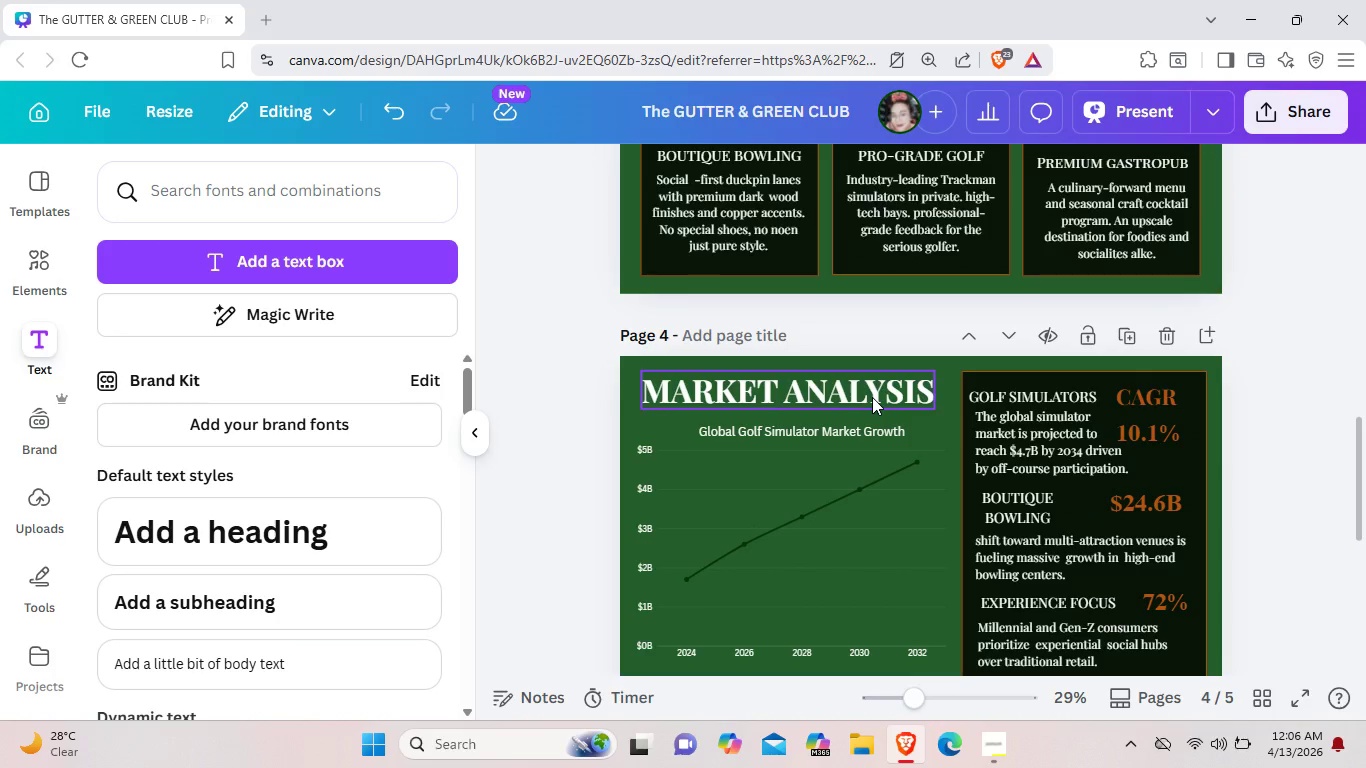 
left_click([872, 397])
 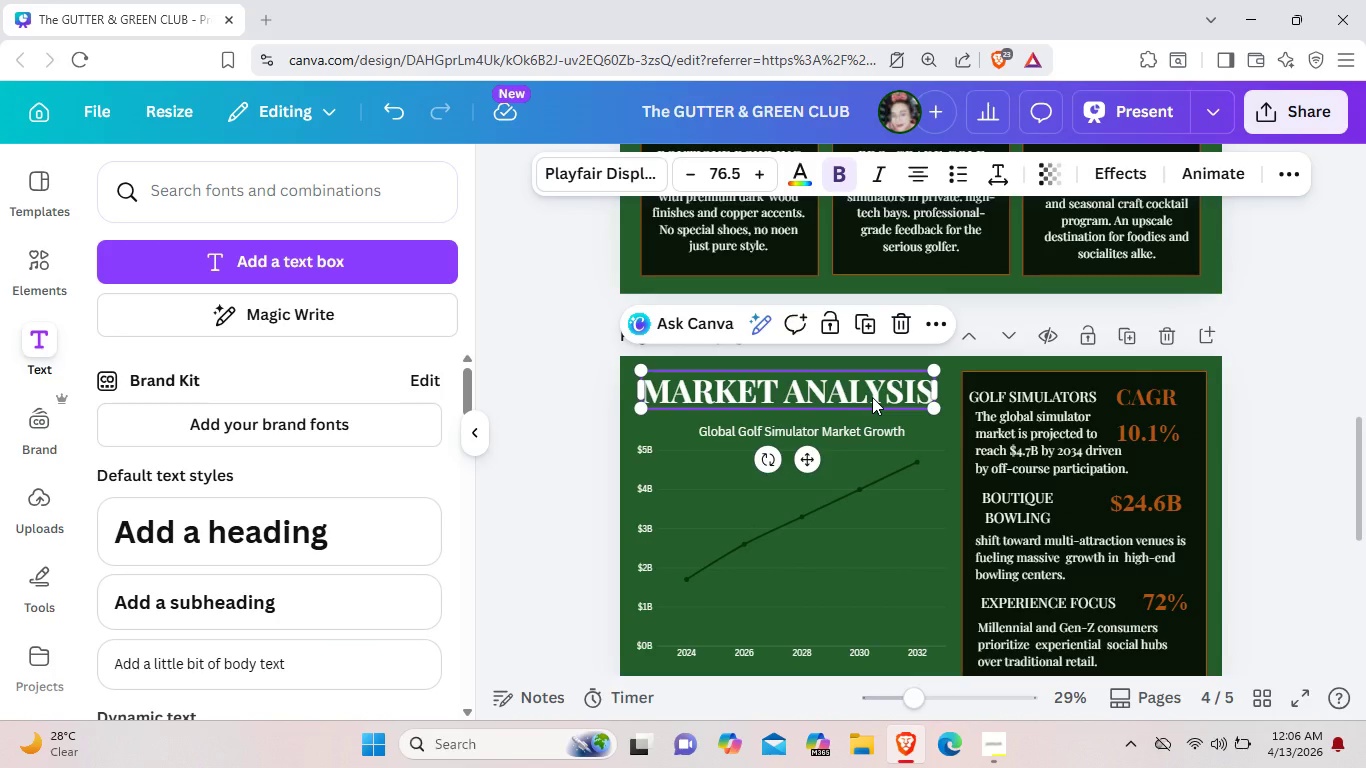 
key(Control+C)
 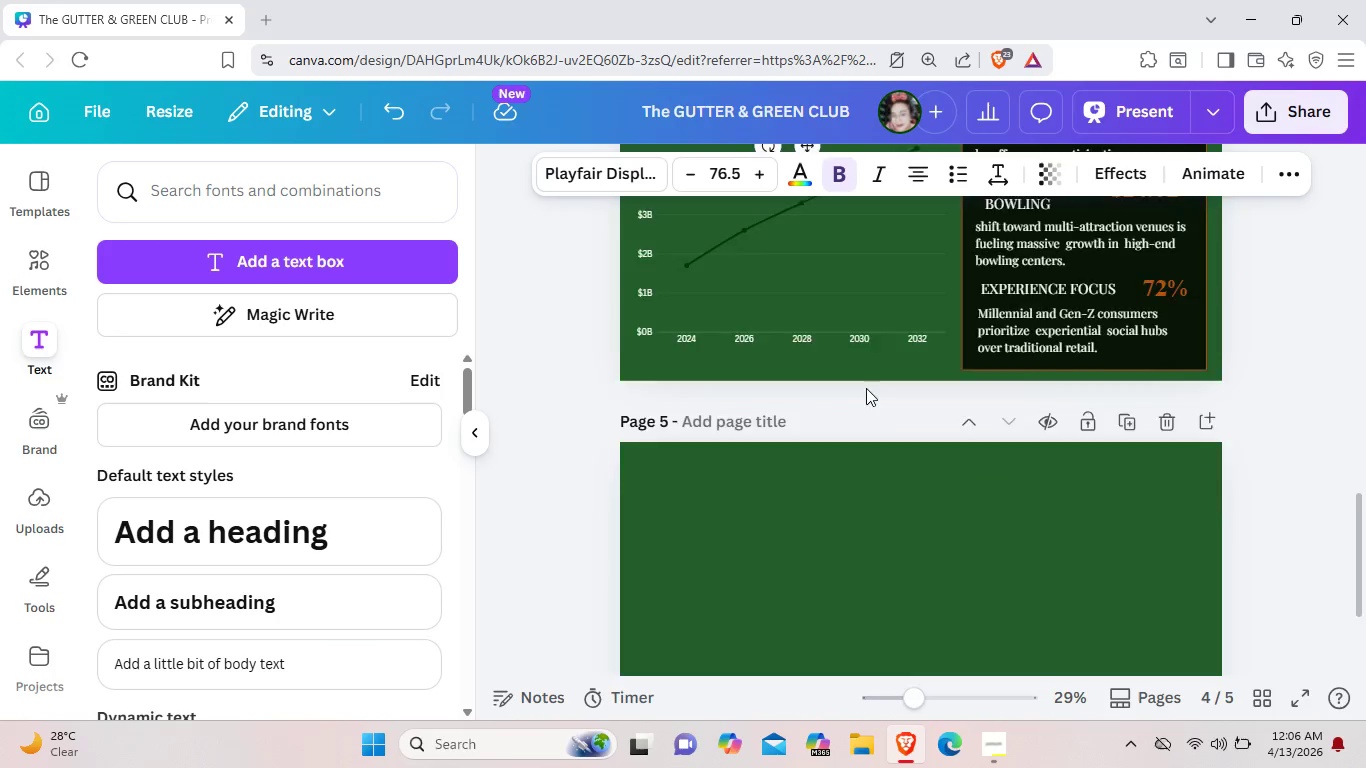 
scroll: coordinate [866, 388], scroll_direction: down, amount: 3.0
 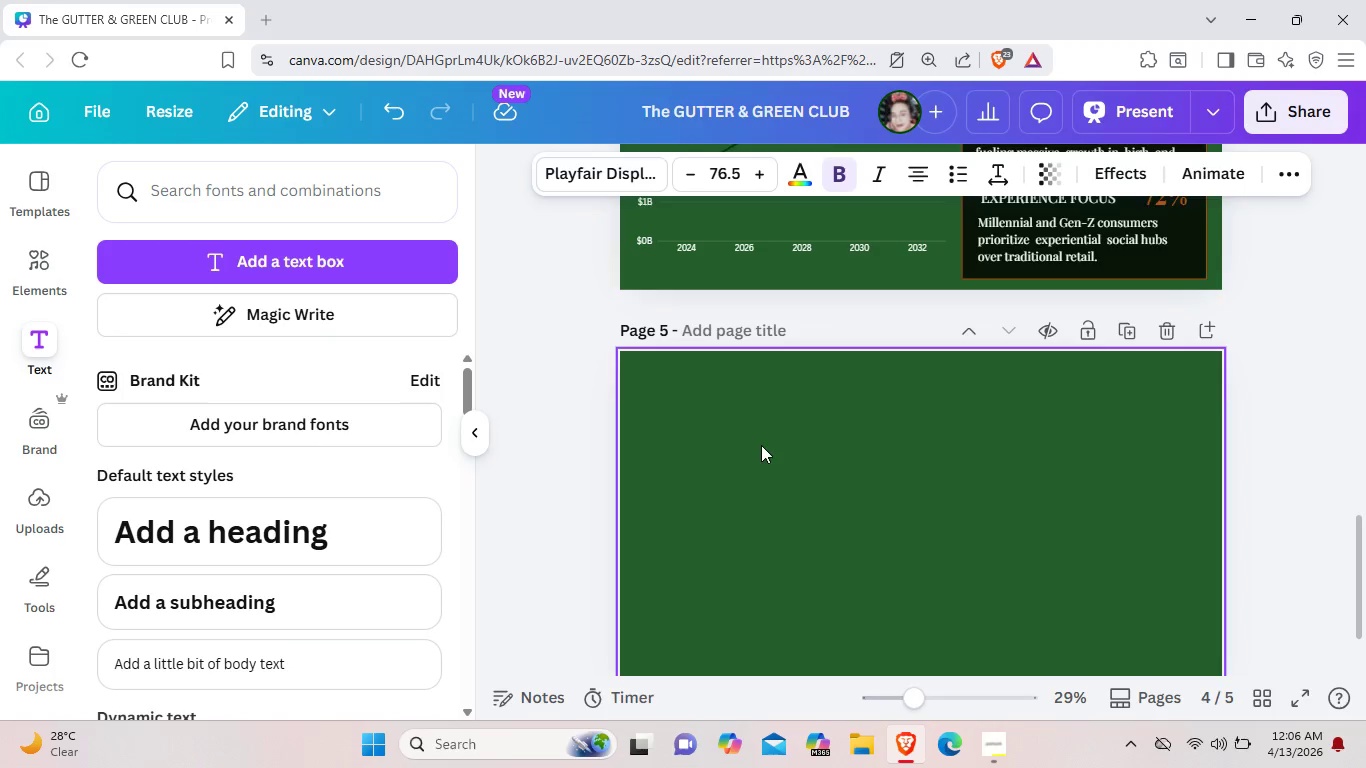 
key(Control+V)
 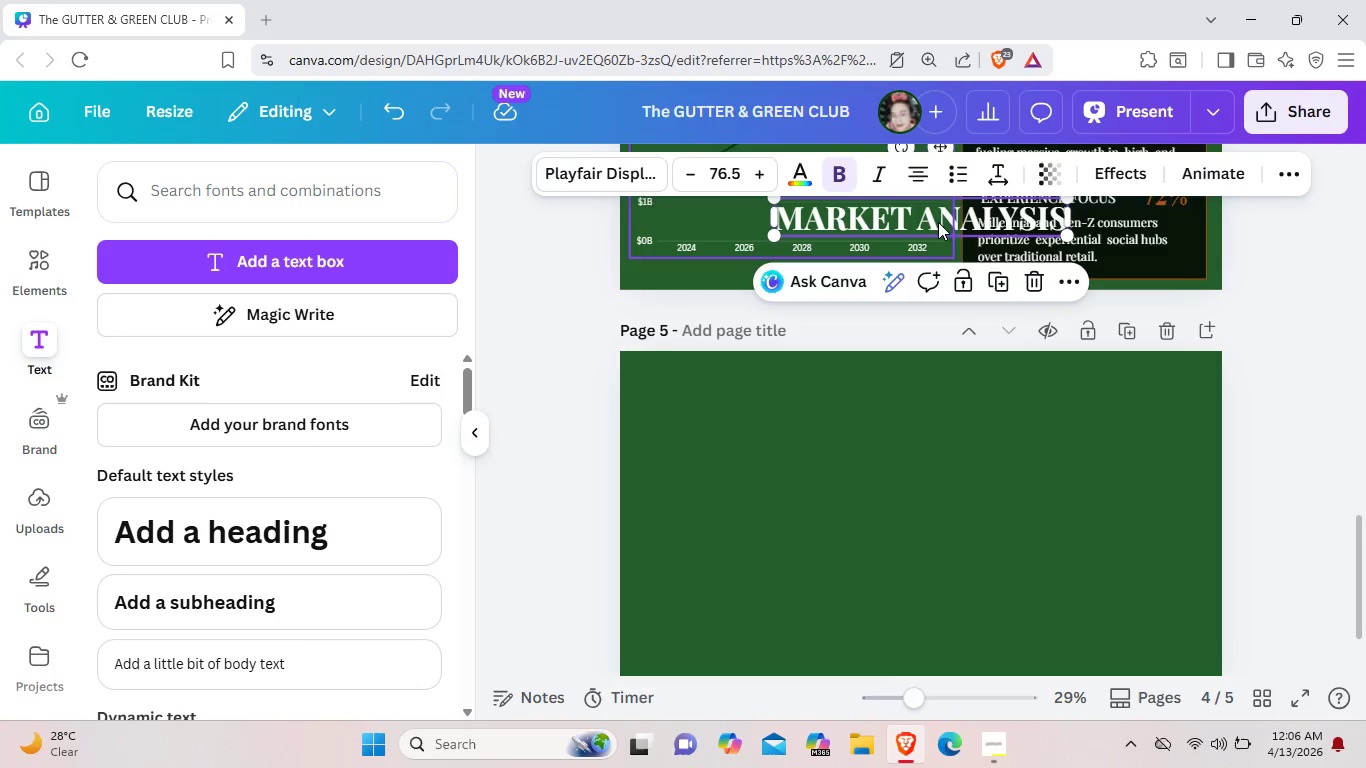 
left_click_drag(start_coordinate=[938, 220], to_coordinate=[815, 400])
 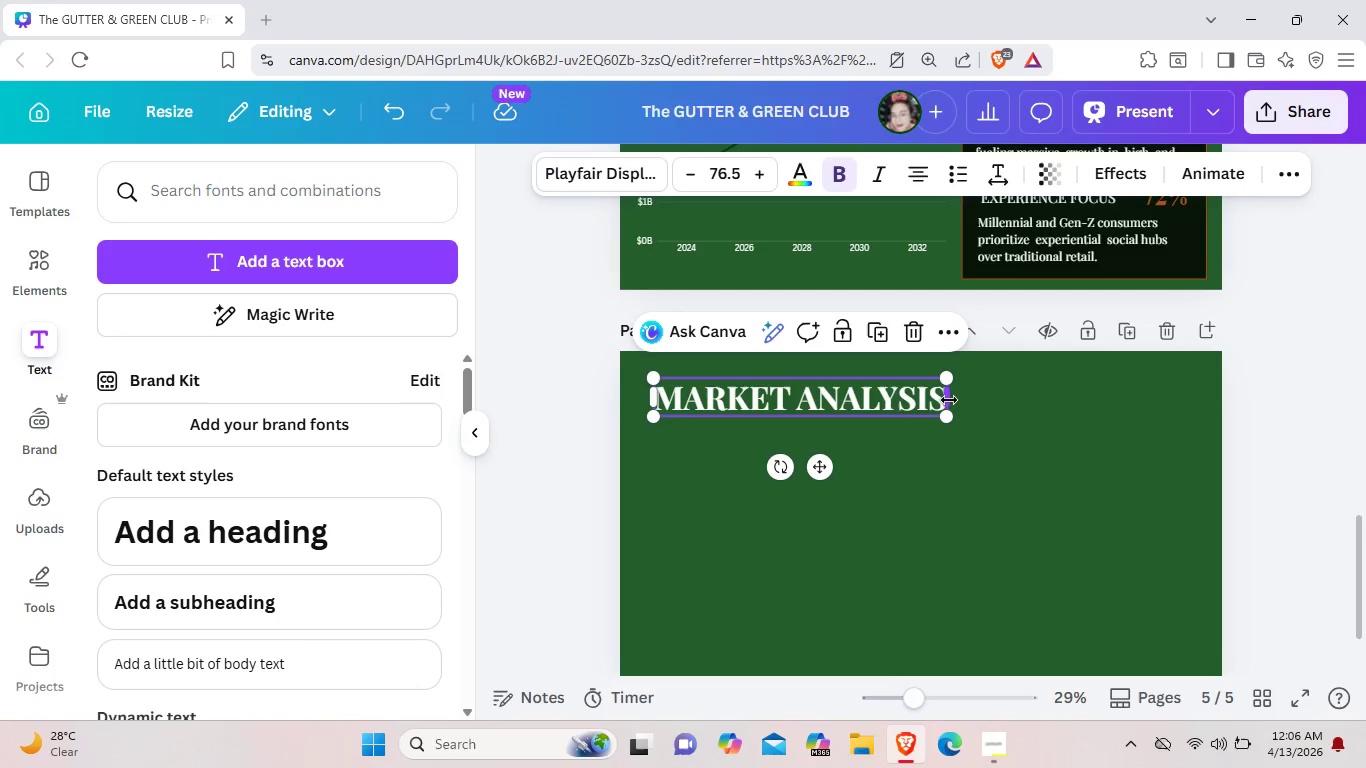 
left_click_drag(start_coordinate=[949, 400], to_coordinate=[991, 398])
 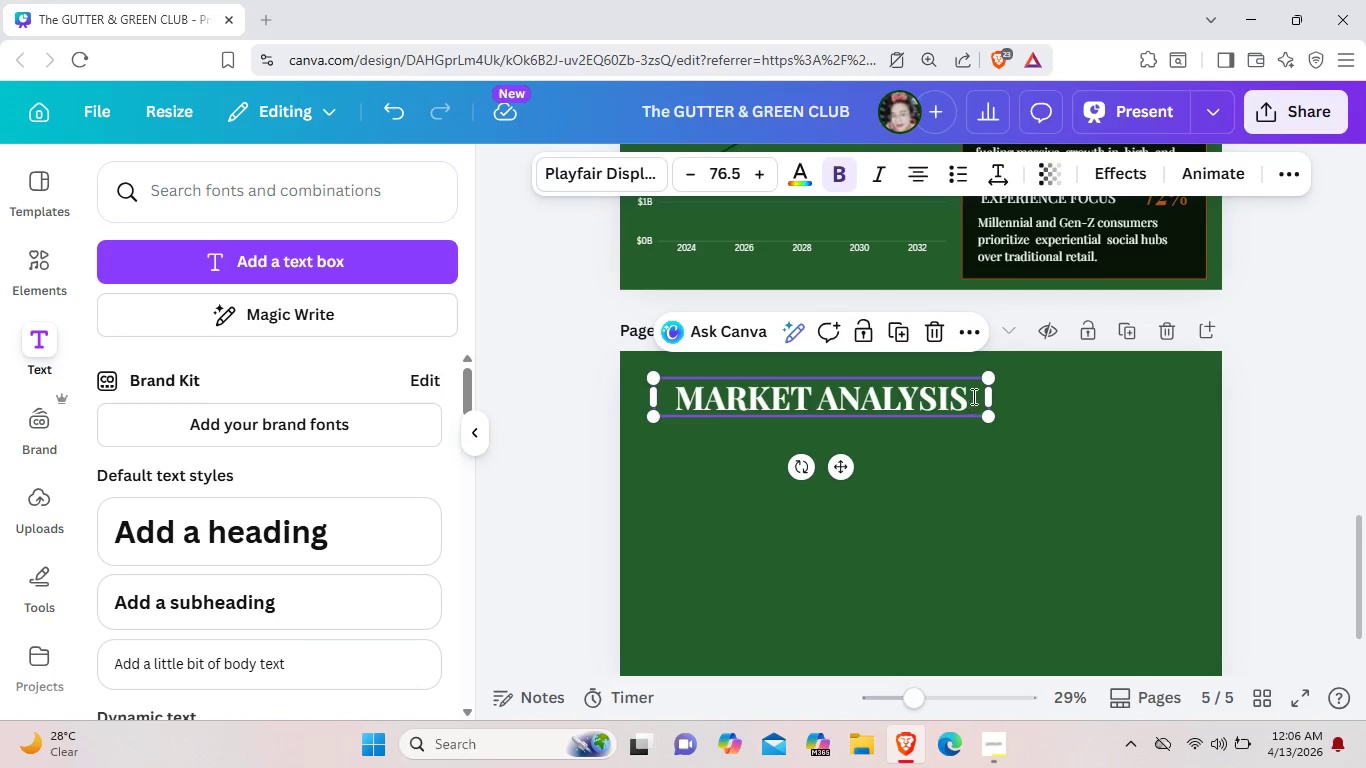 
left_click([972, 396])
 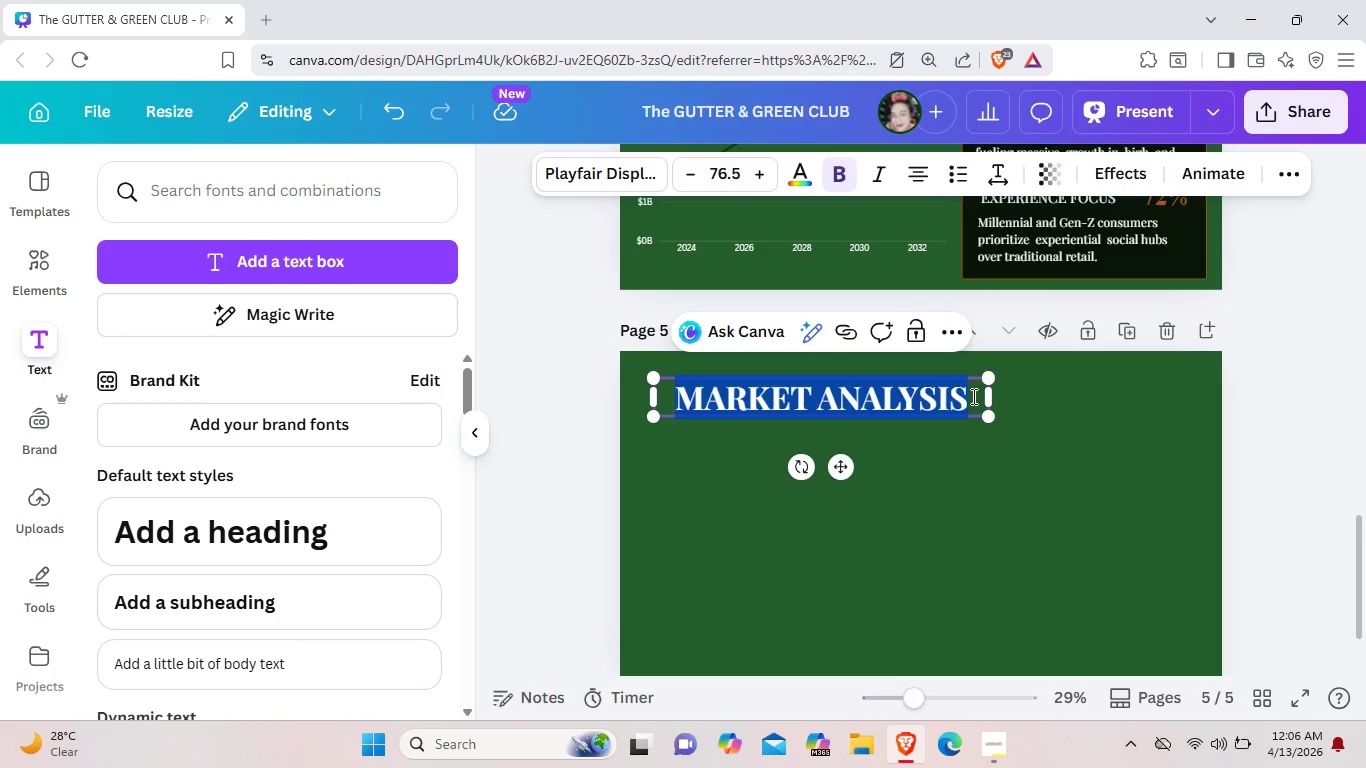 
key(Backspace)
type(mo)
key(Backspace)
key(Backspace)
type(MODERN INDUSTRI)
 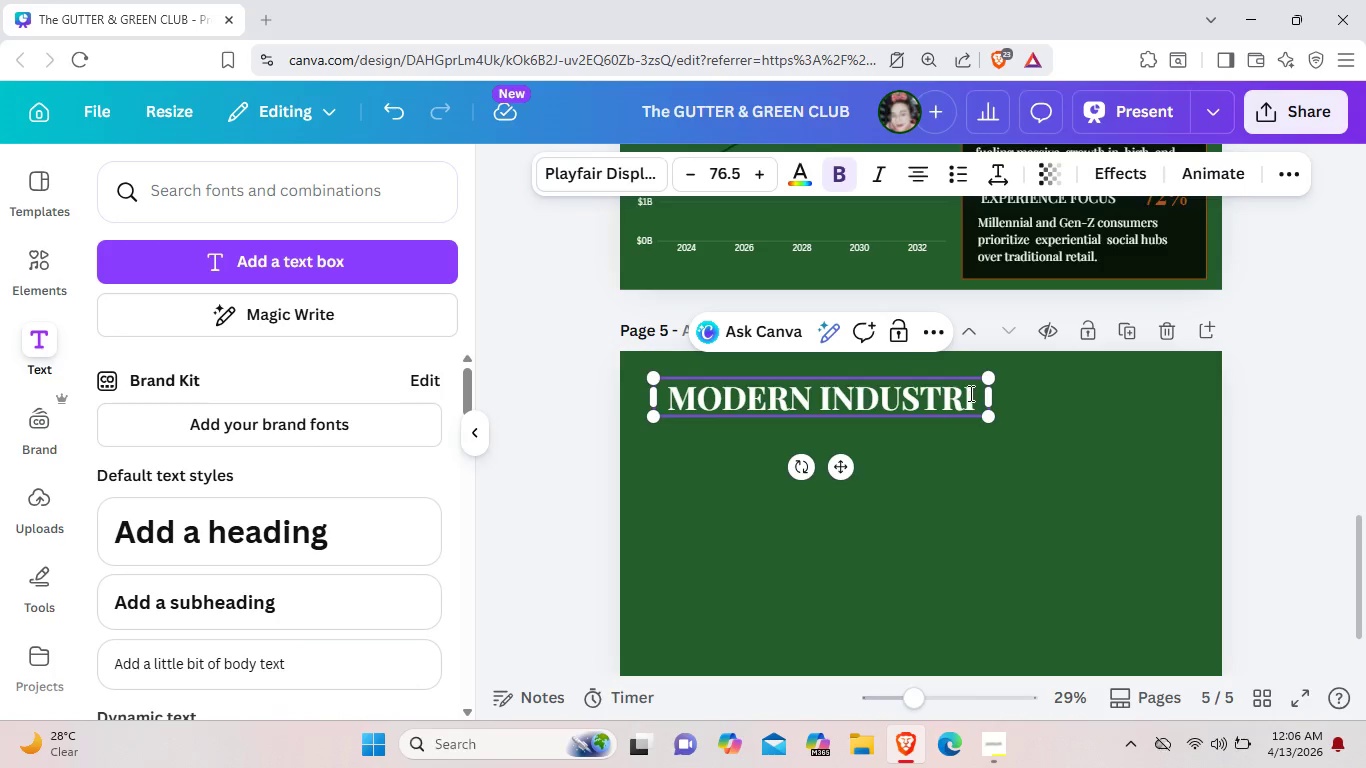 
type(AL LUXURY)
 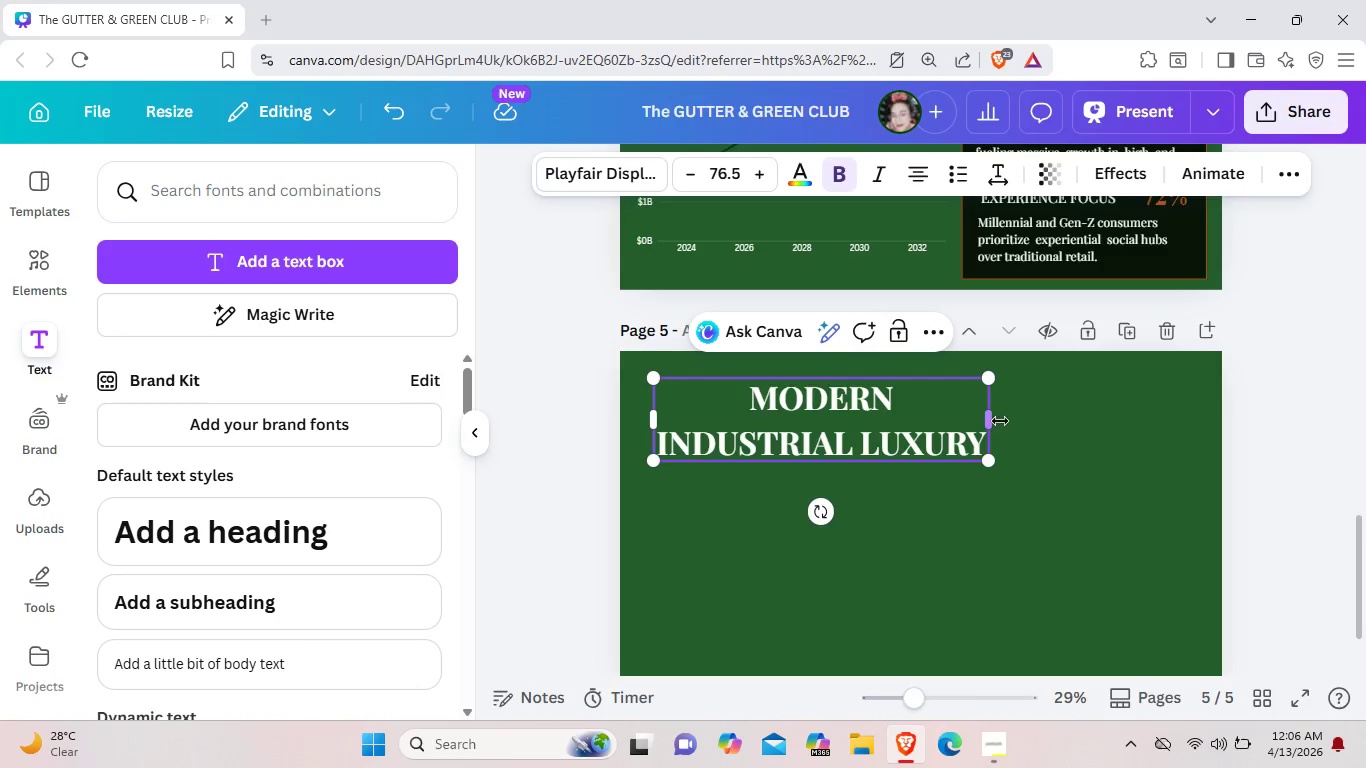 
left_click_drag(start_coordinate=[994, 417], to_coordinate=[1158, 382])
 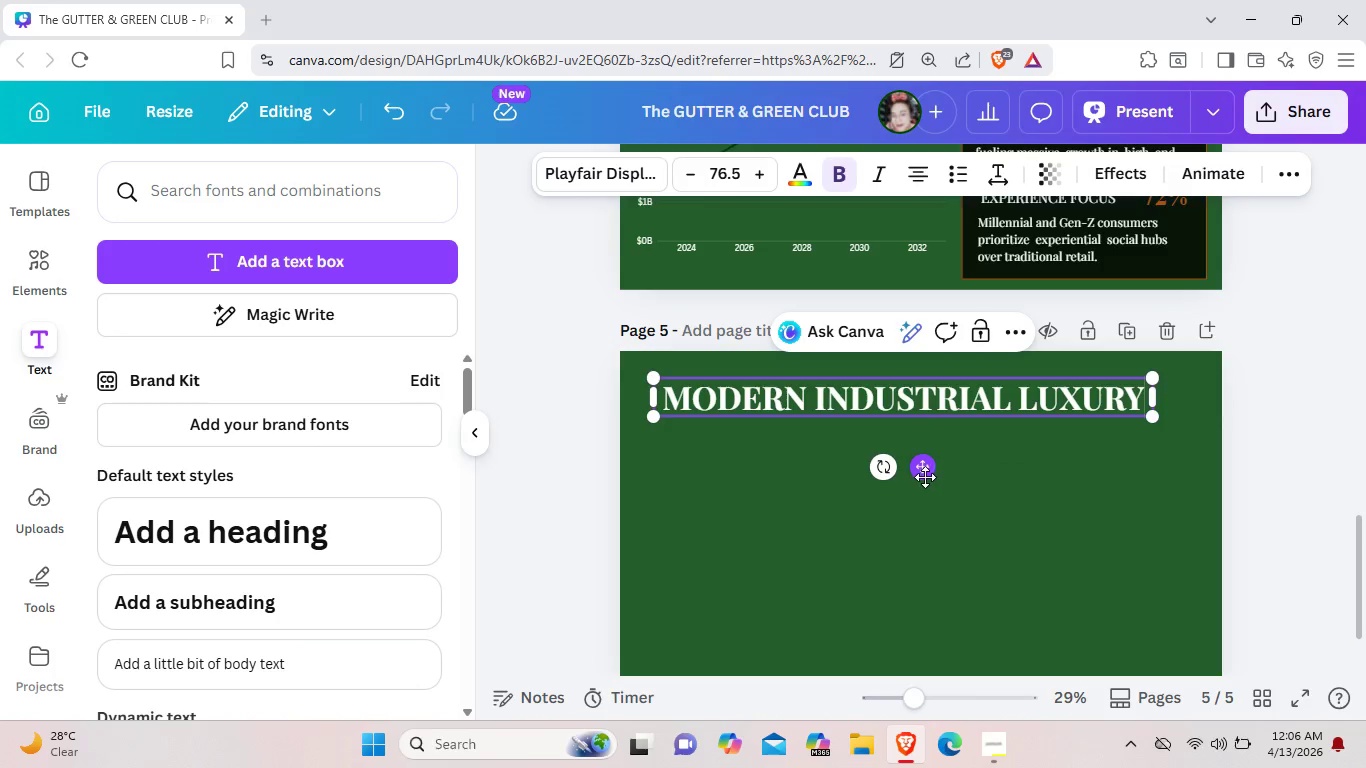 
left_click_drag(start_coordinate=[926, 477], to_coordinate=[912, 477])
 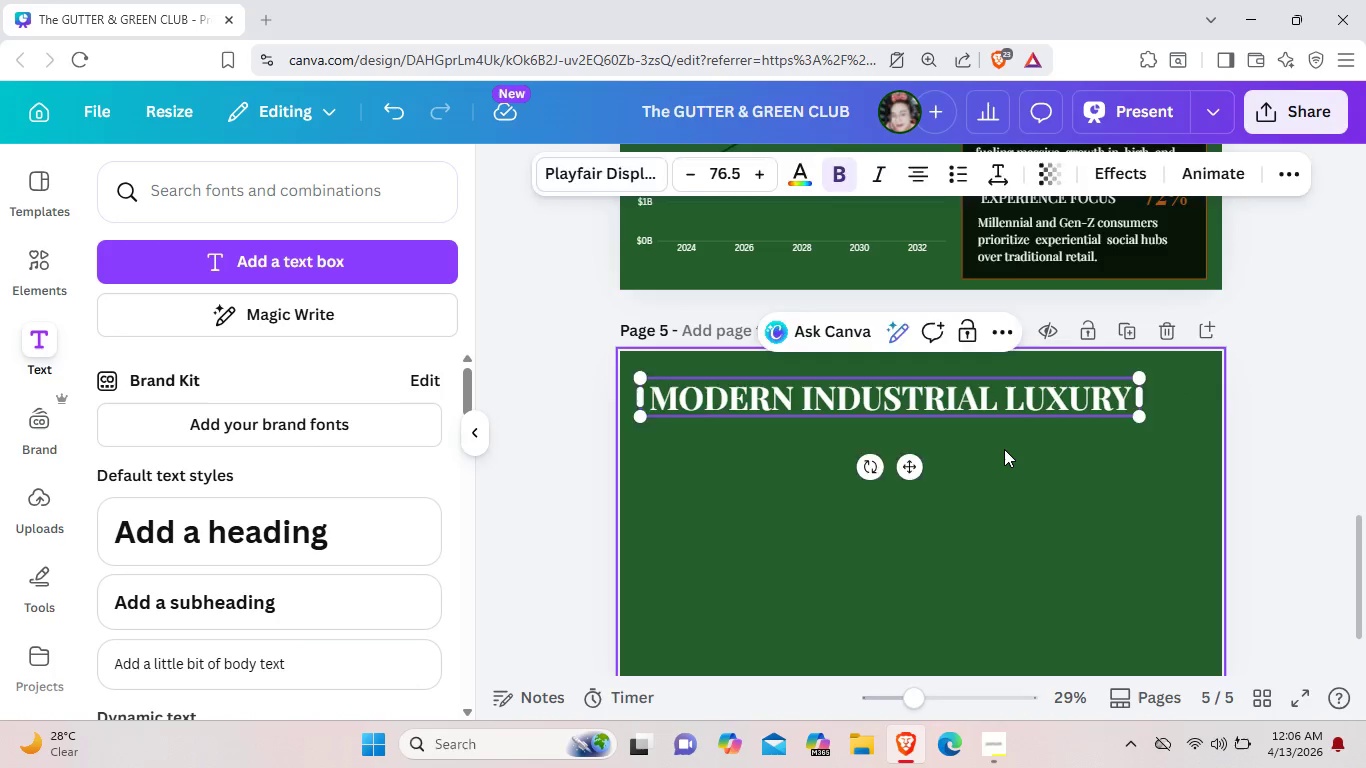 
left_click([1004, 449])
 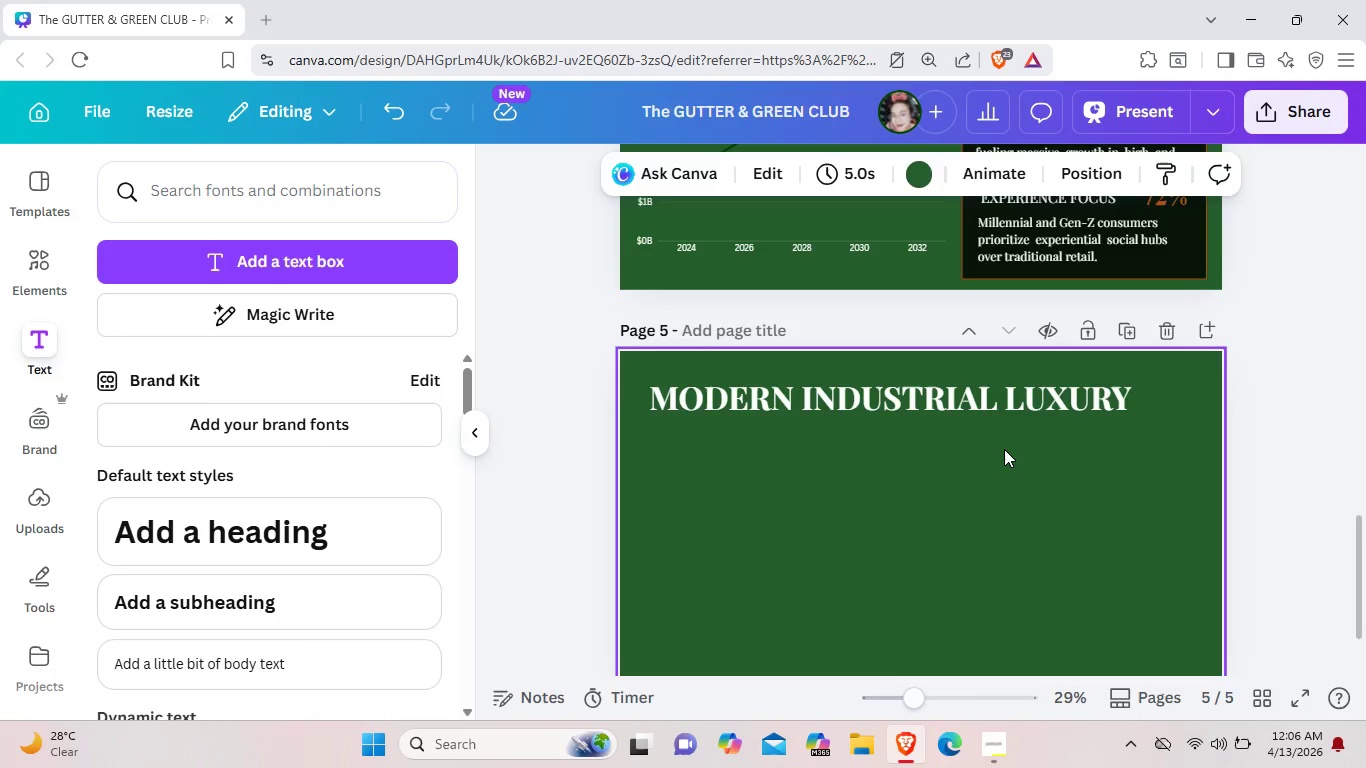 
scroll: coordinate [1166, 460], scroll_direction: up, amount: 6.0
 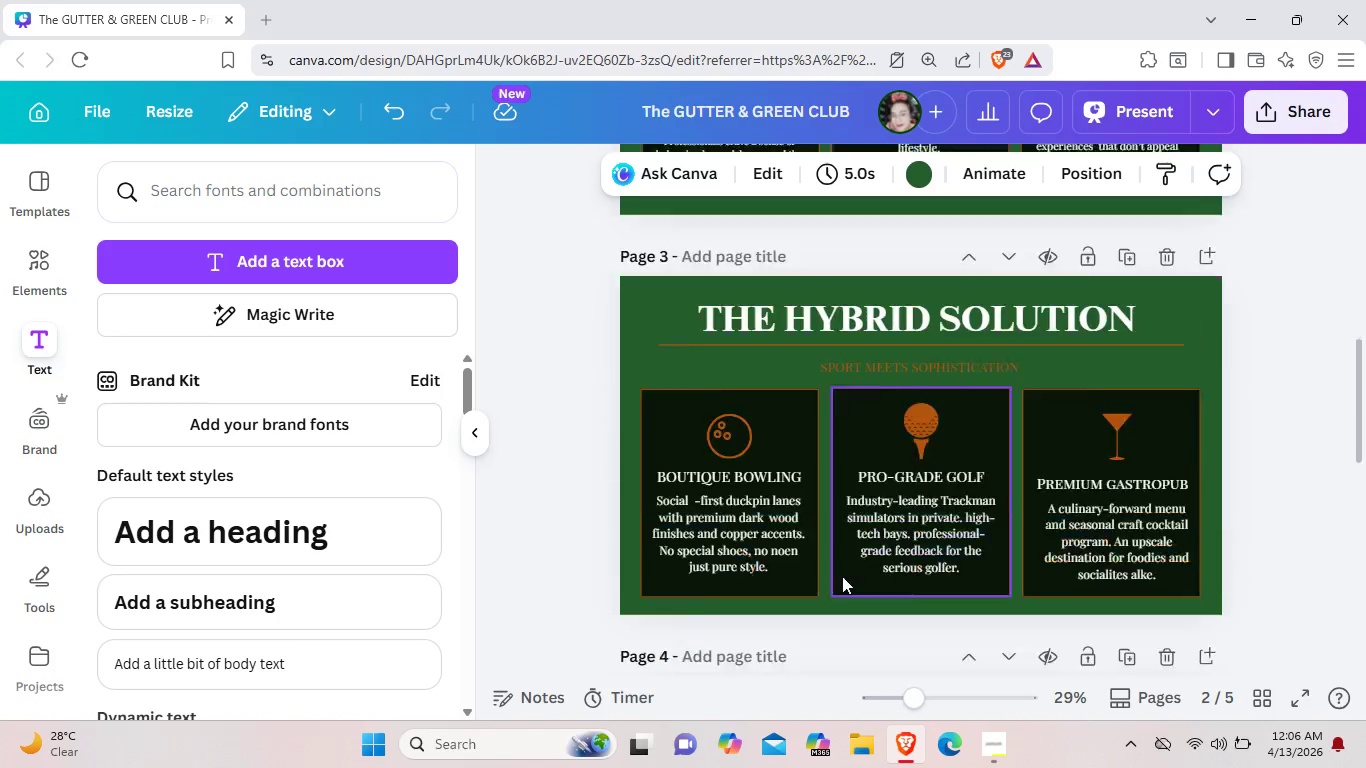 
scroll: coordinate [843, 575], scroll_direction: down, amount: 2.0
 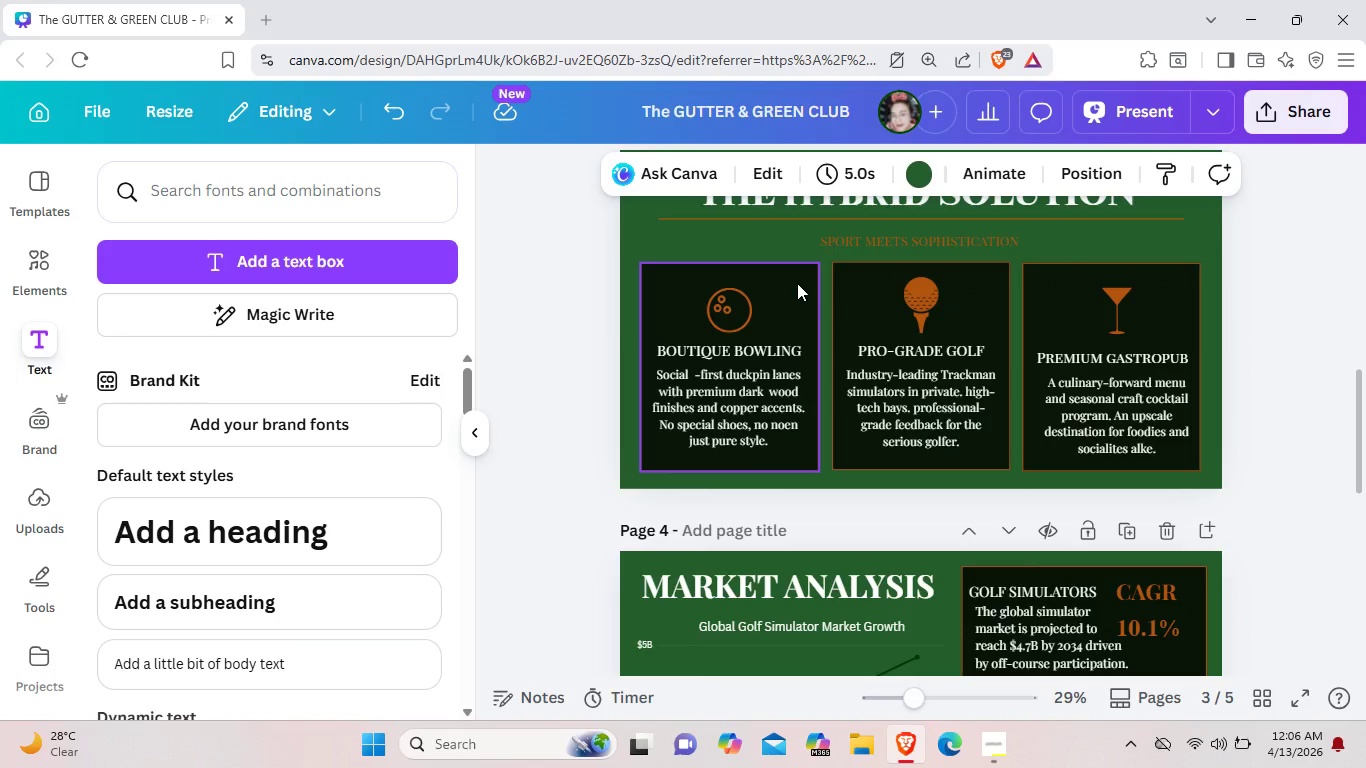 
left_click([797, 283])
 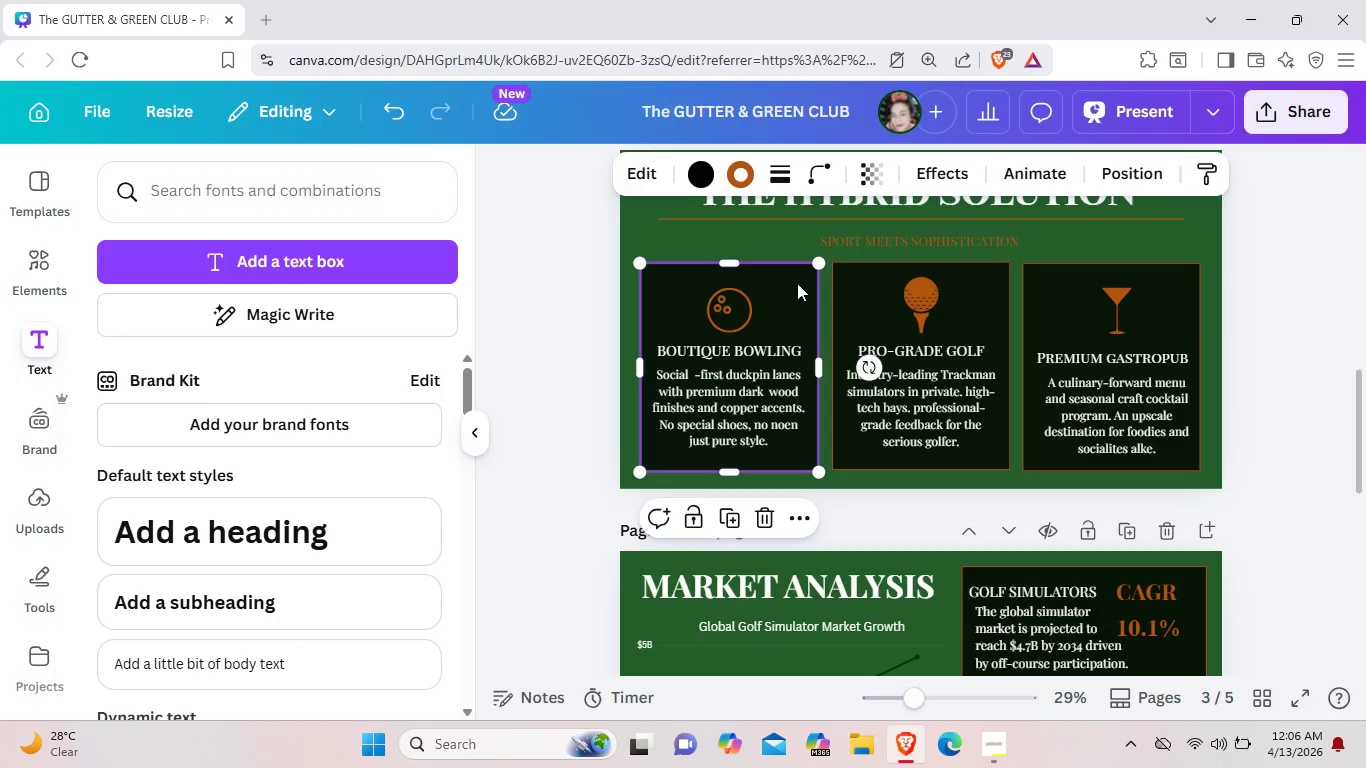 
key(Control+C)
 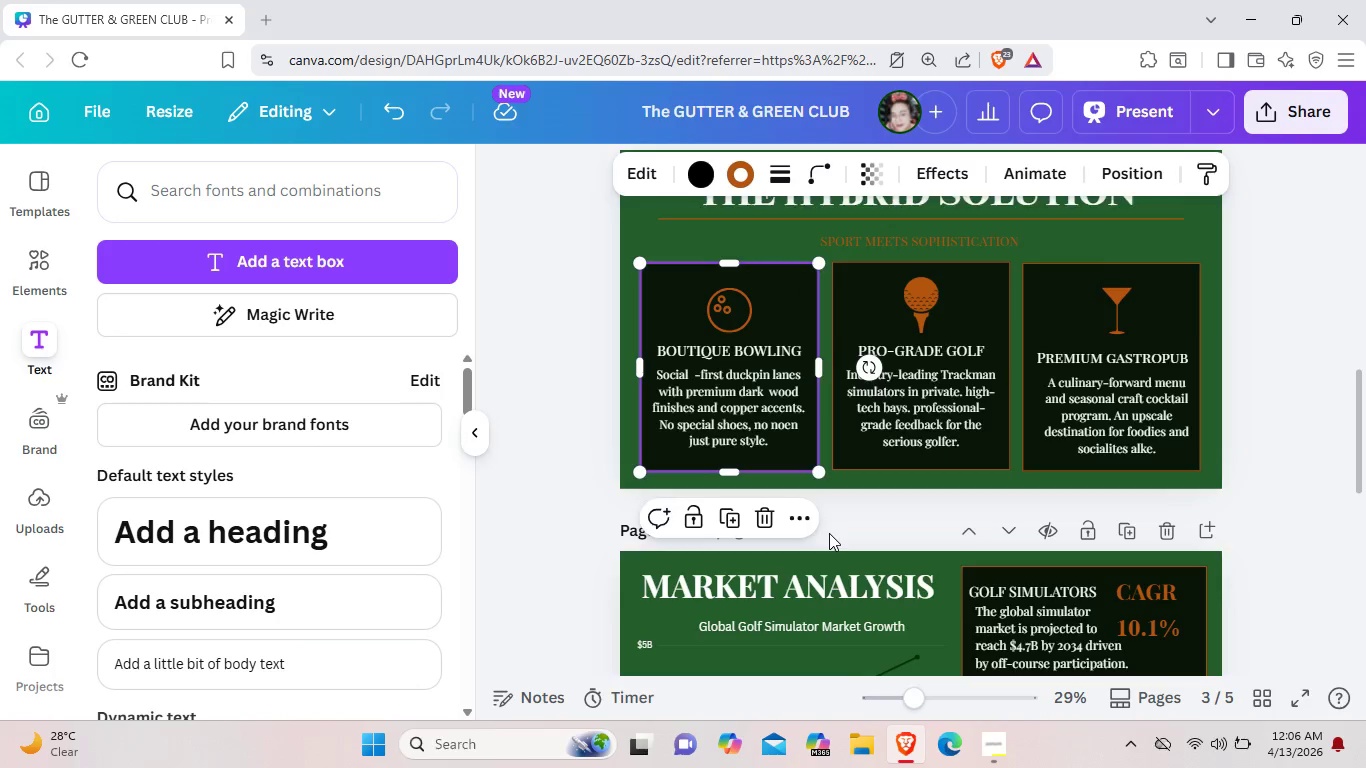 
scroll: coordinate [824, 533], scroll_direction: down, amount: 5.0
 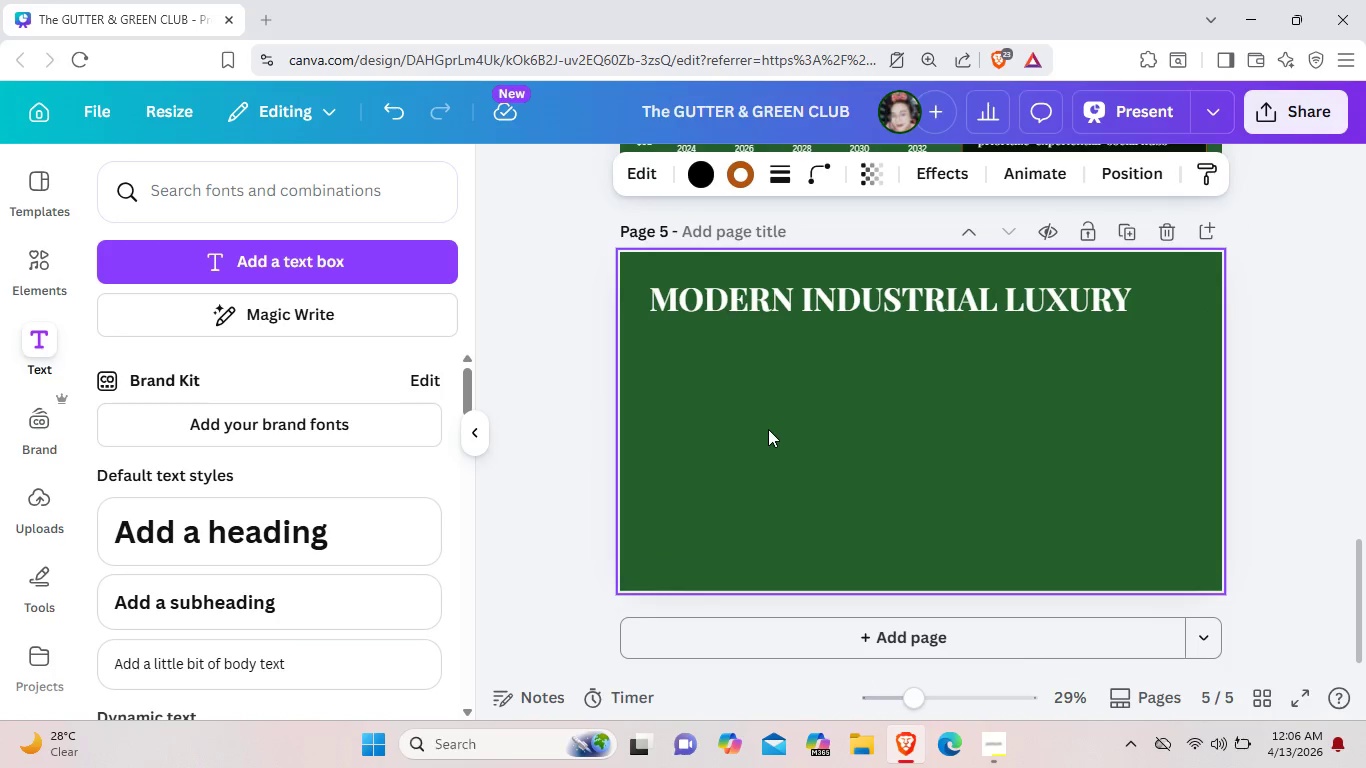 
key(Control+V)
 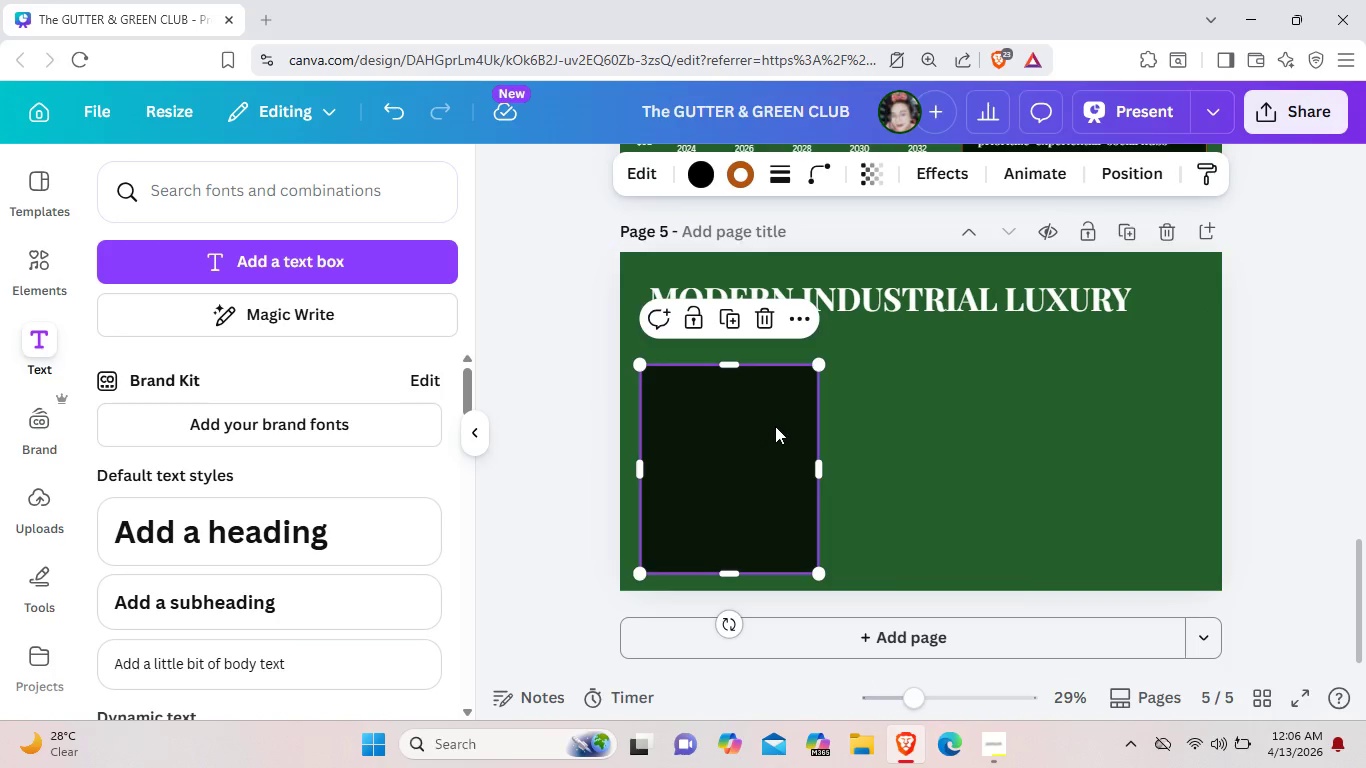 
left_click_drag(start_coordinate=[770, 432], to_coordinate=[778, 416])
 